 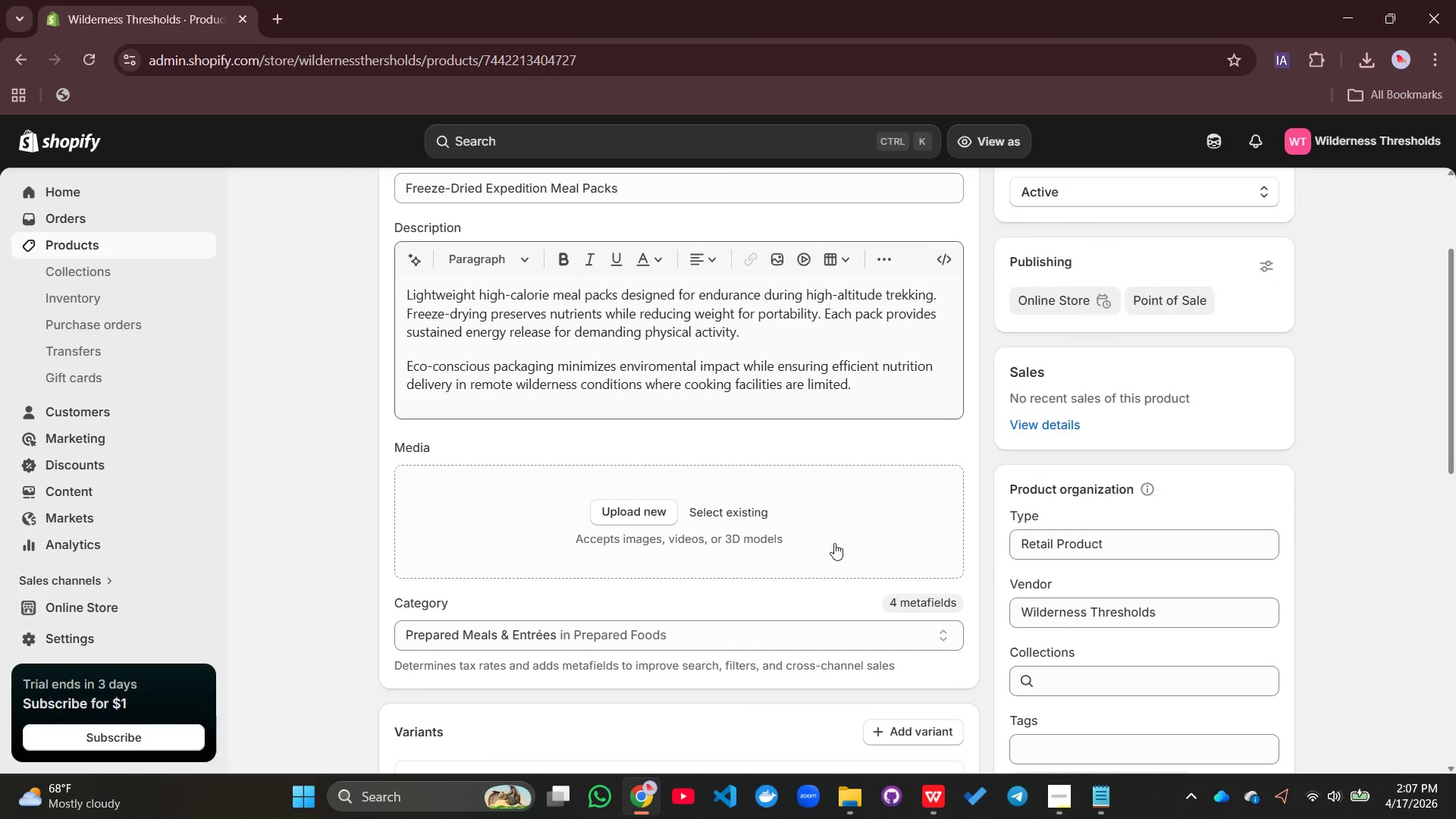 
left_click([638, 507])
 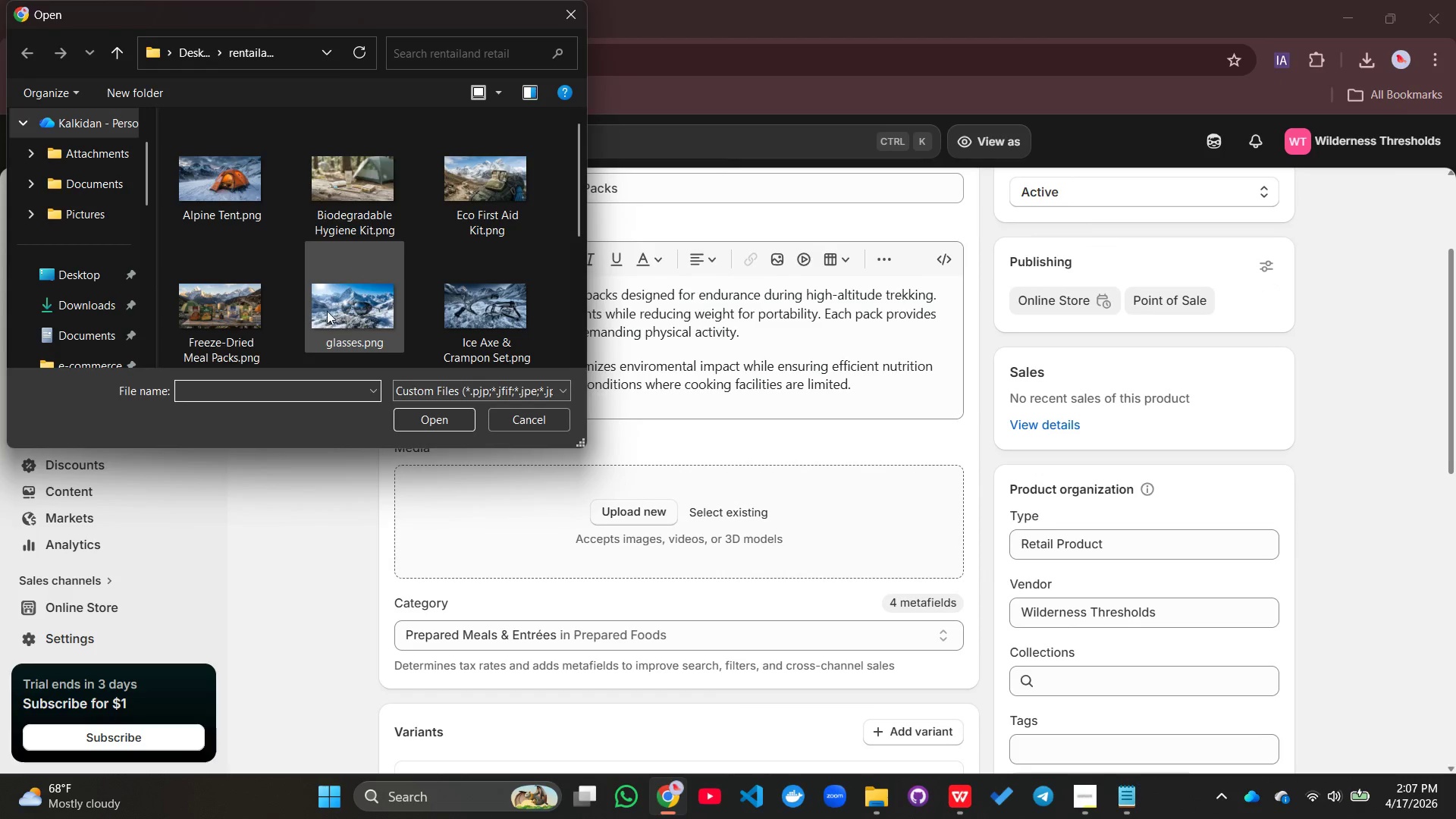 
left_click([213, 306])
 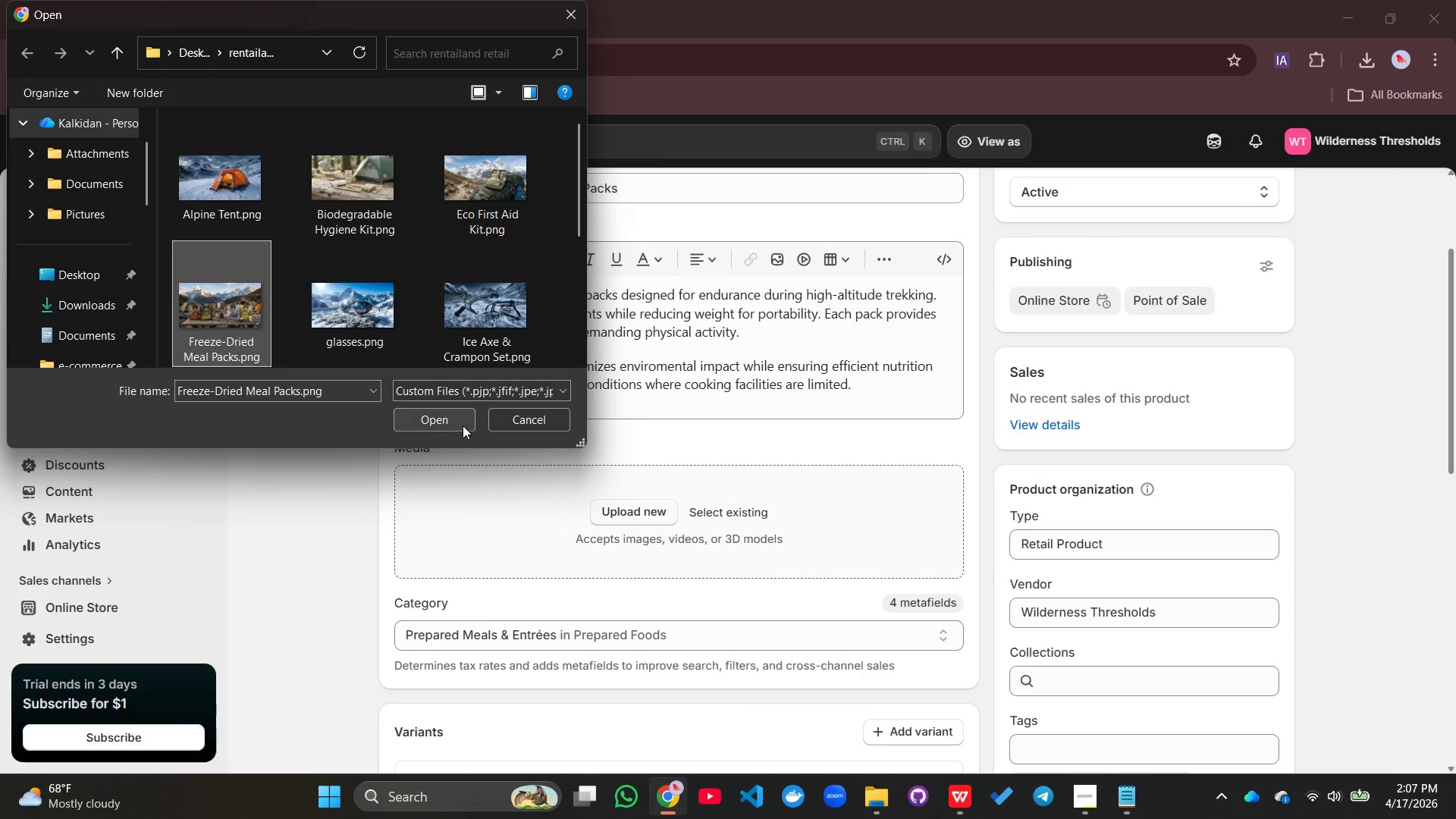 
left_click([463, 425])
 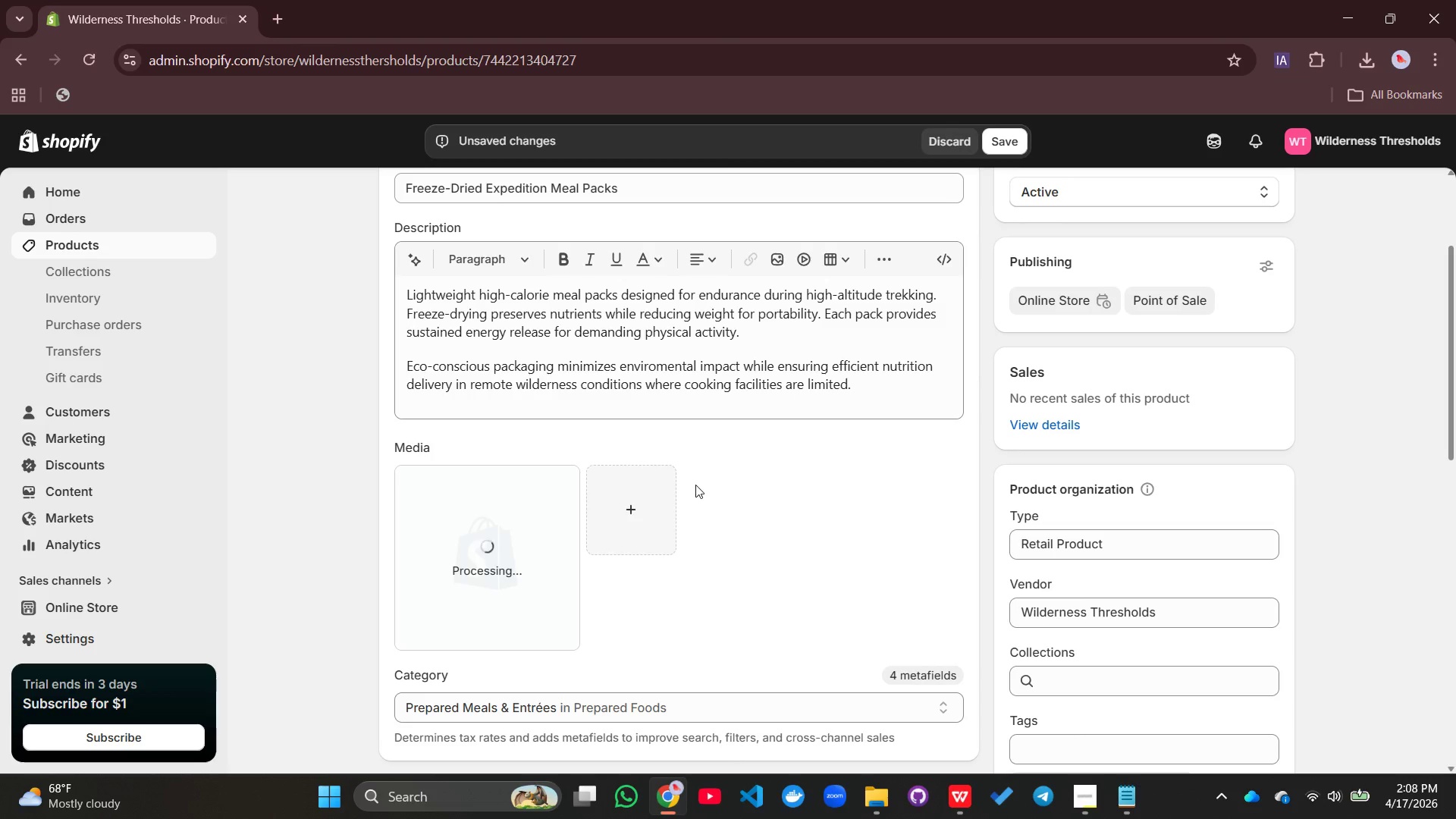 
wait(15.86)
 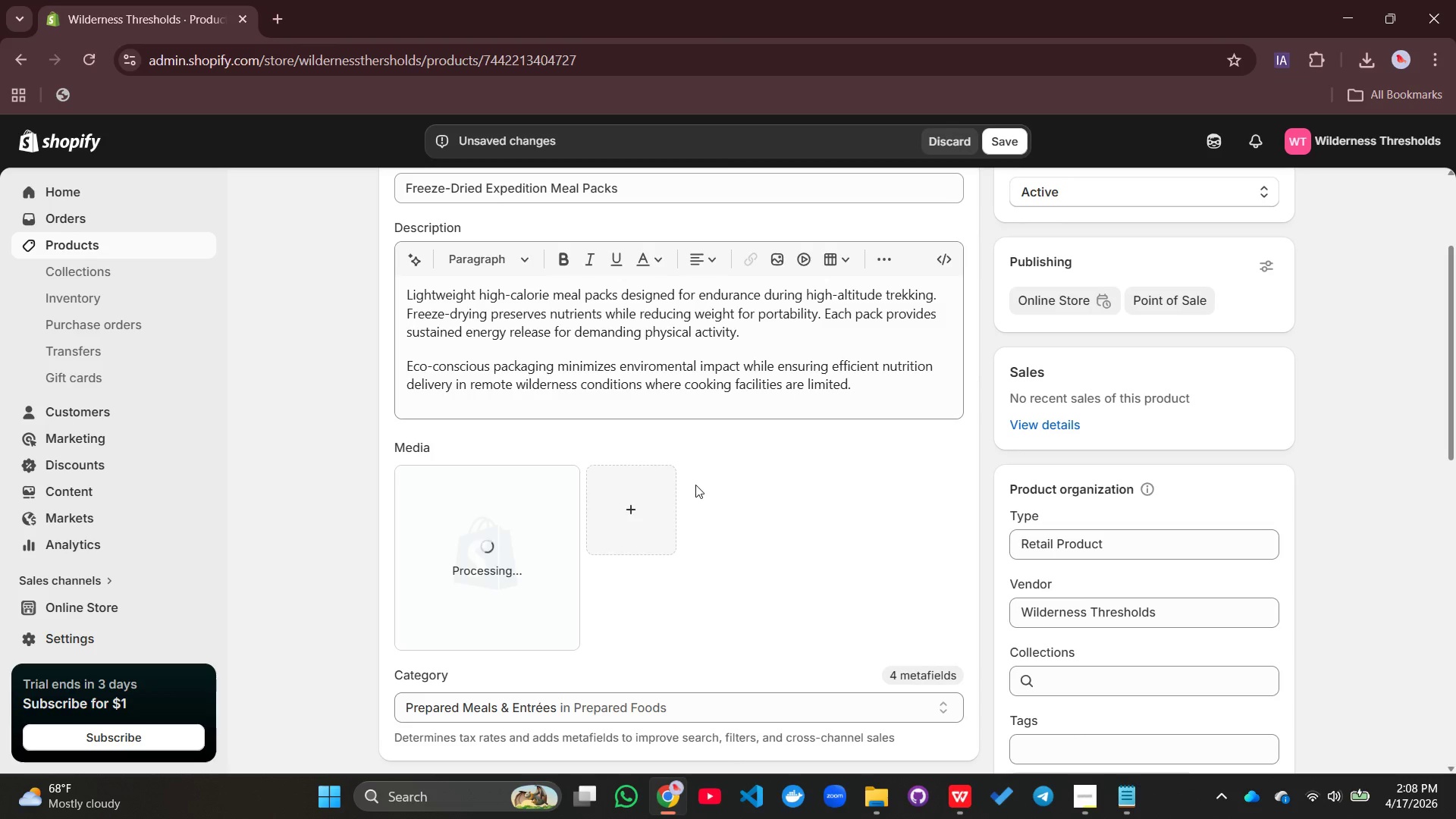 
left_click([497, 539])
 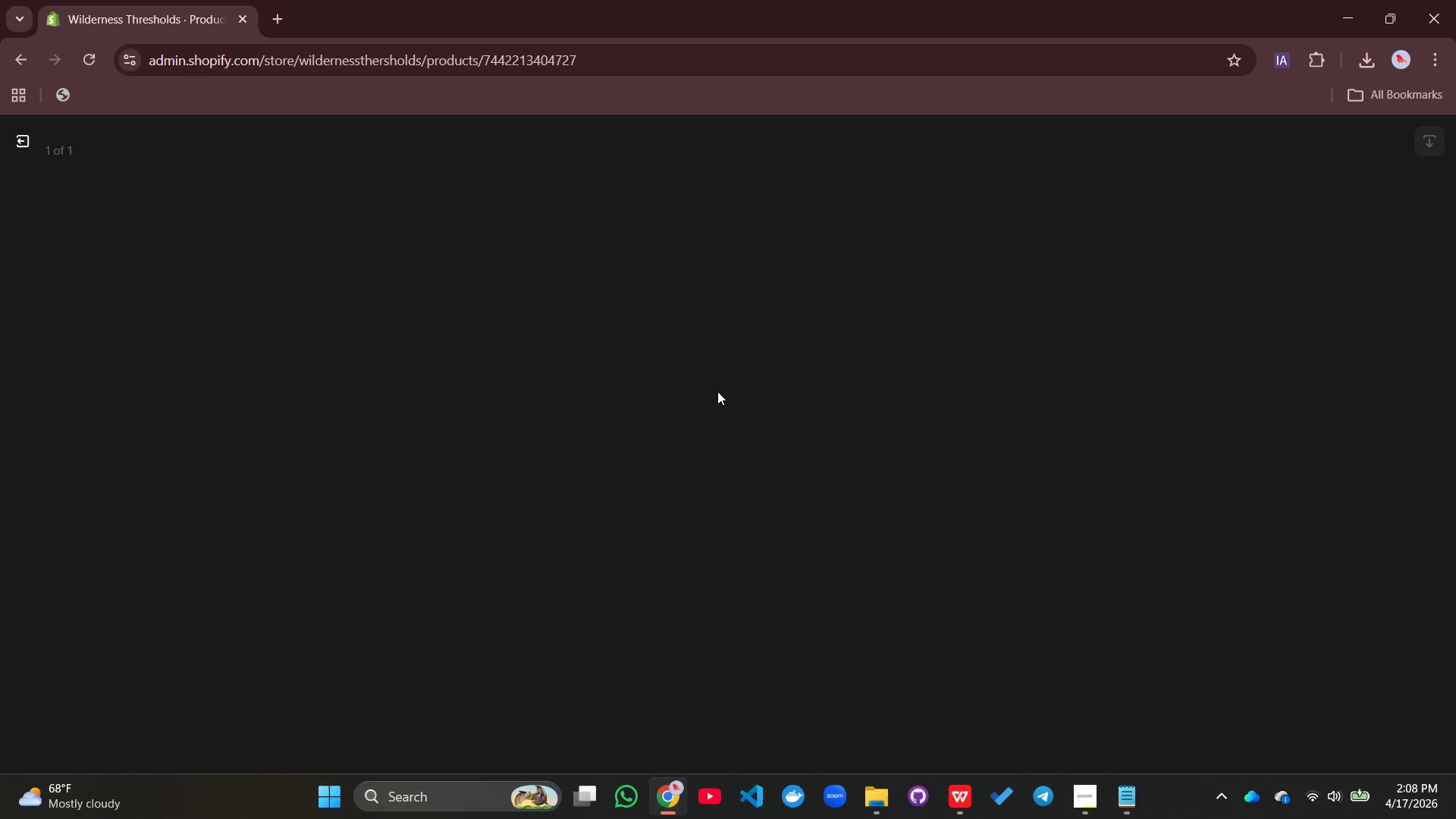 
wait(10.2)
 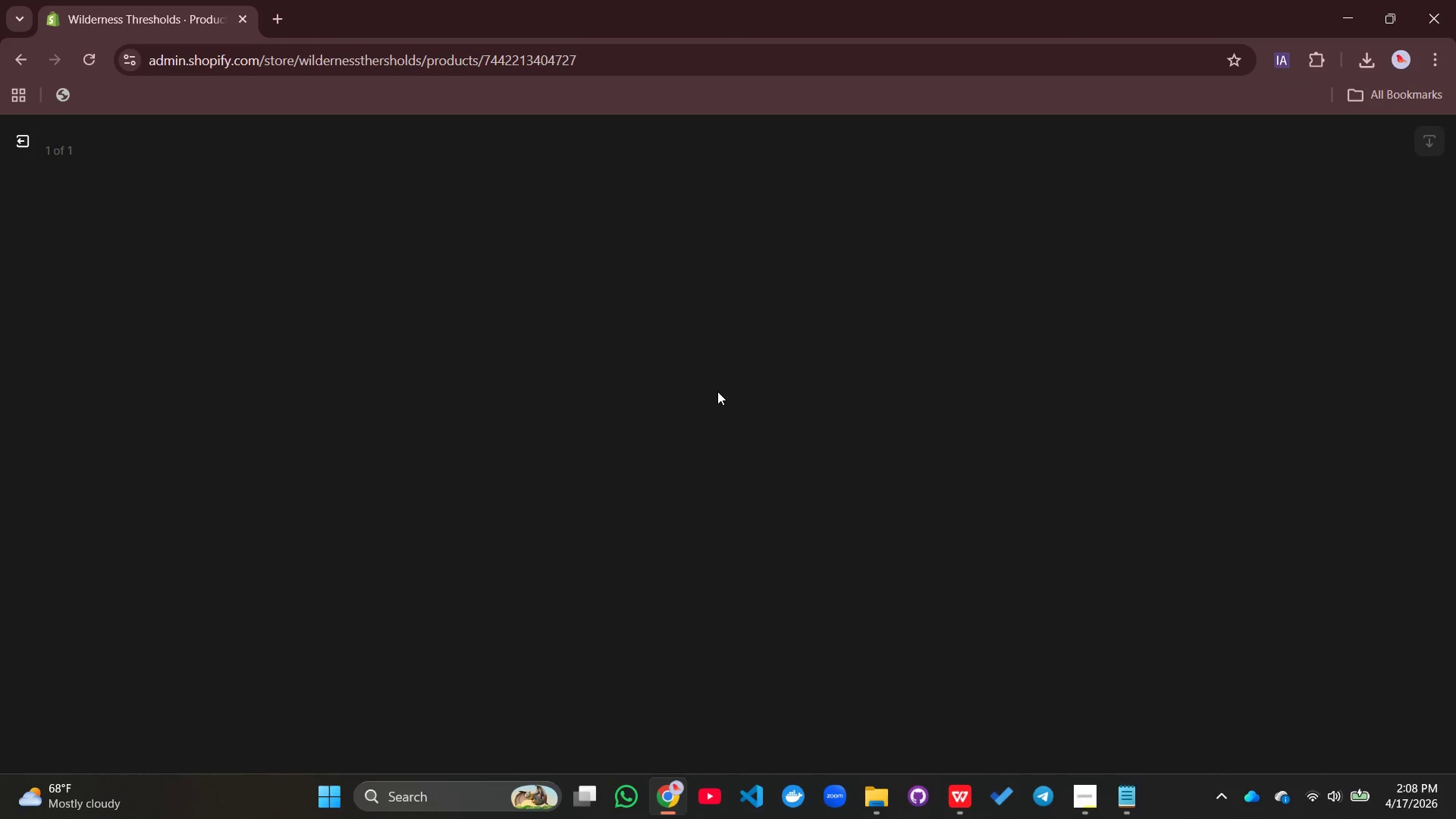 
left_click([1149, 364])
 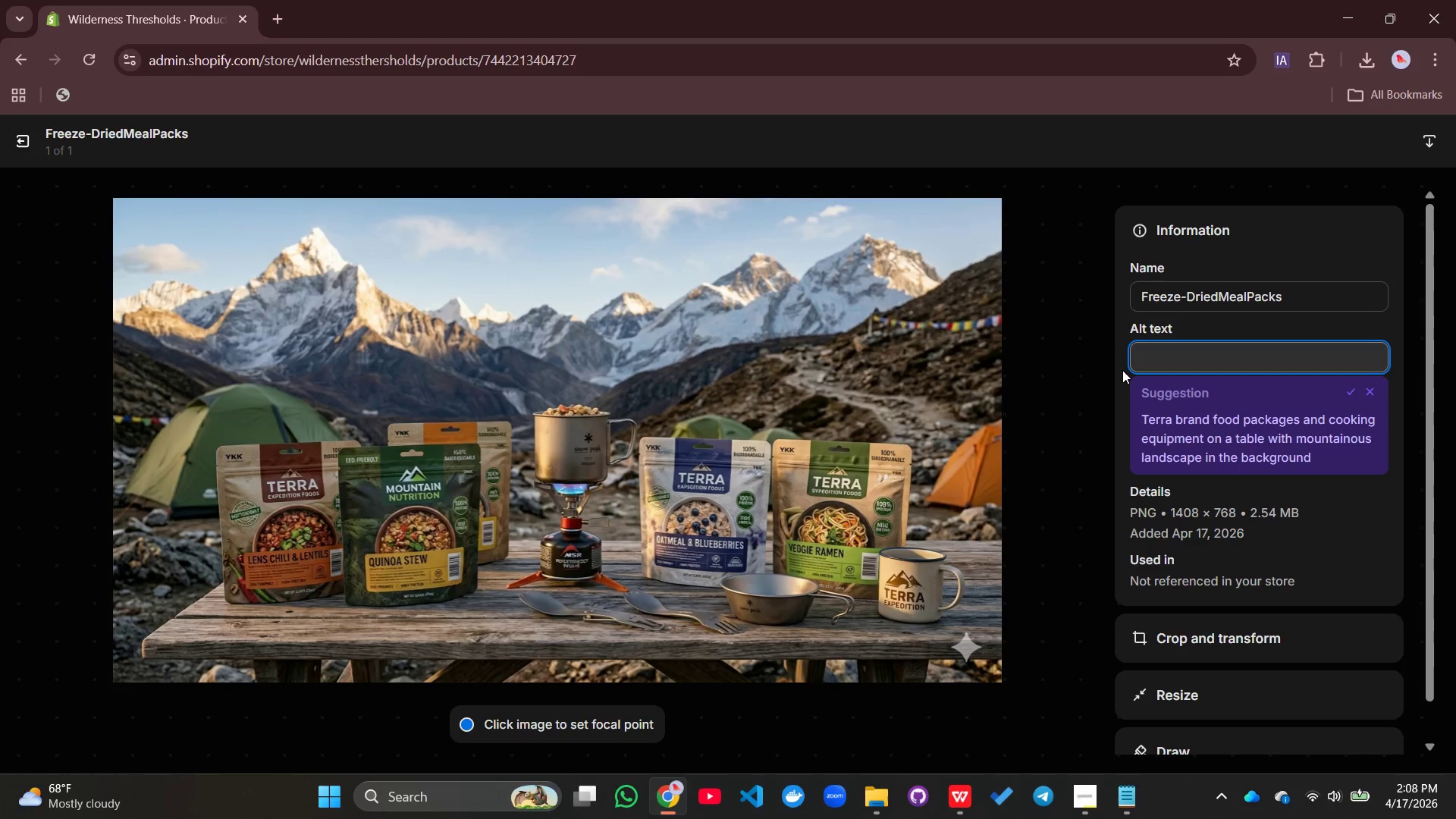 
type(Freeze-dried )
 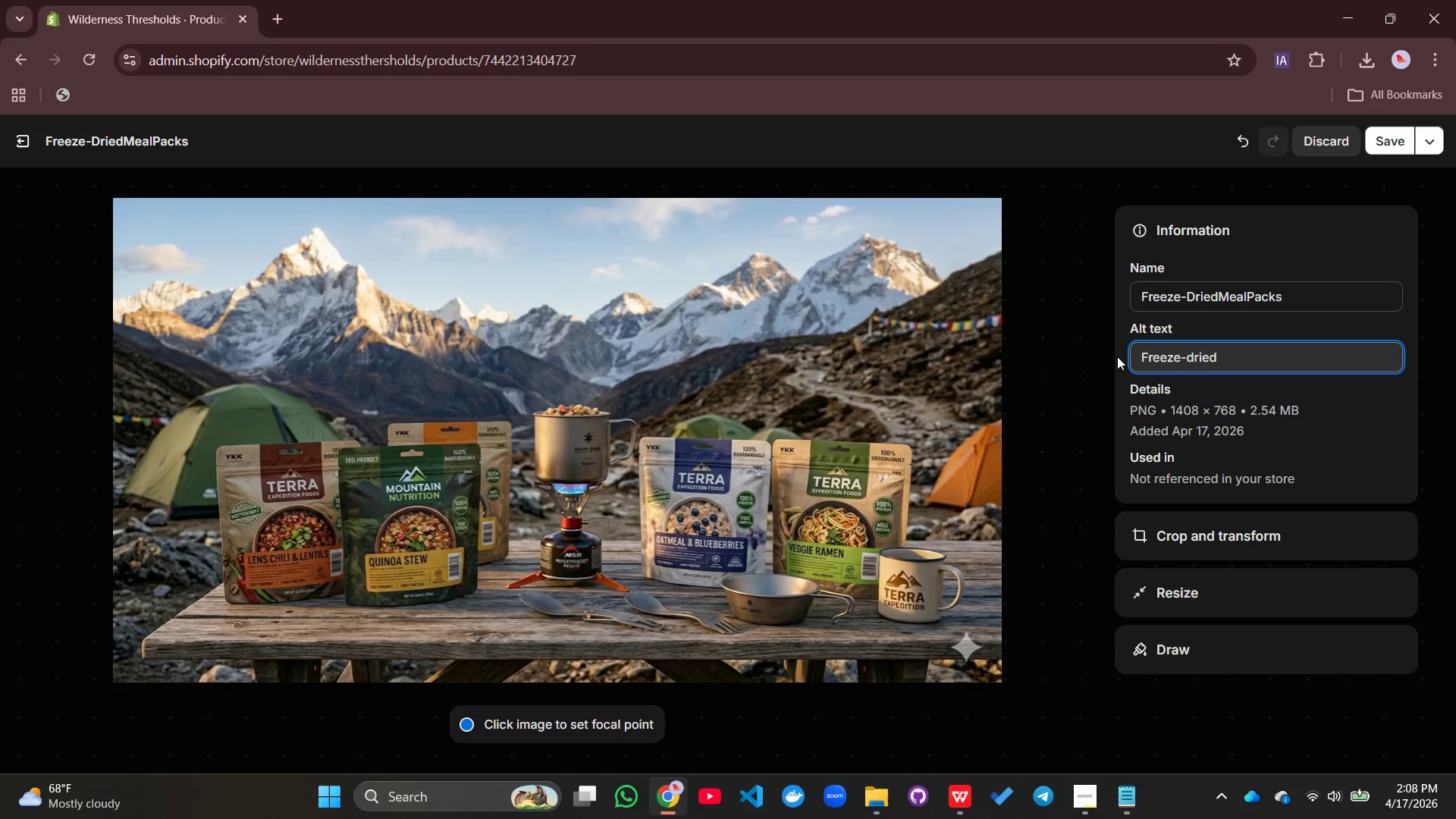 
type(meal pack outd)
 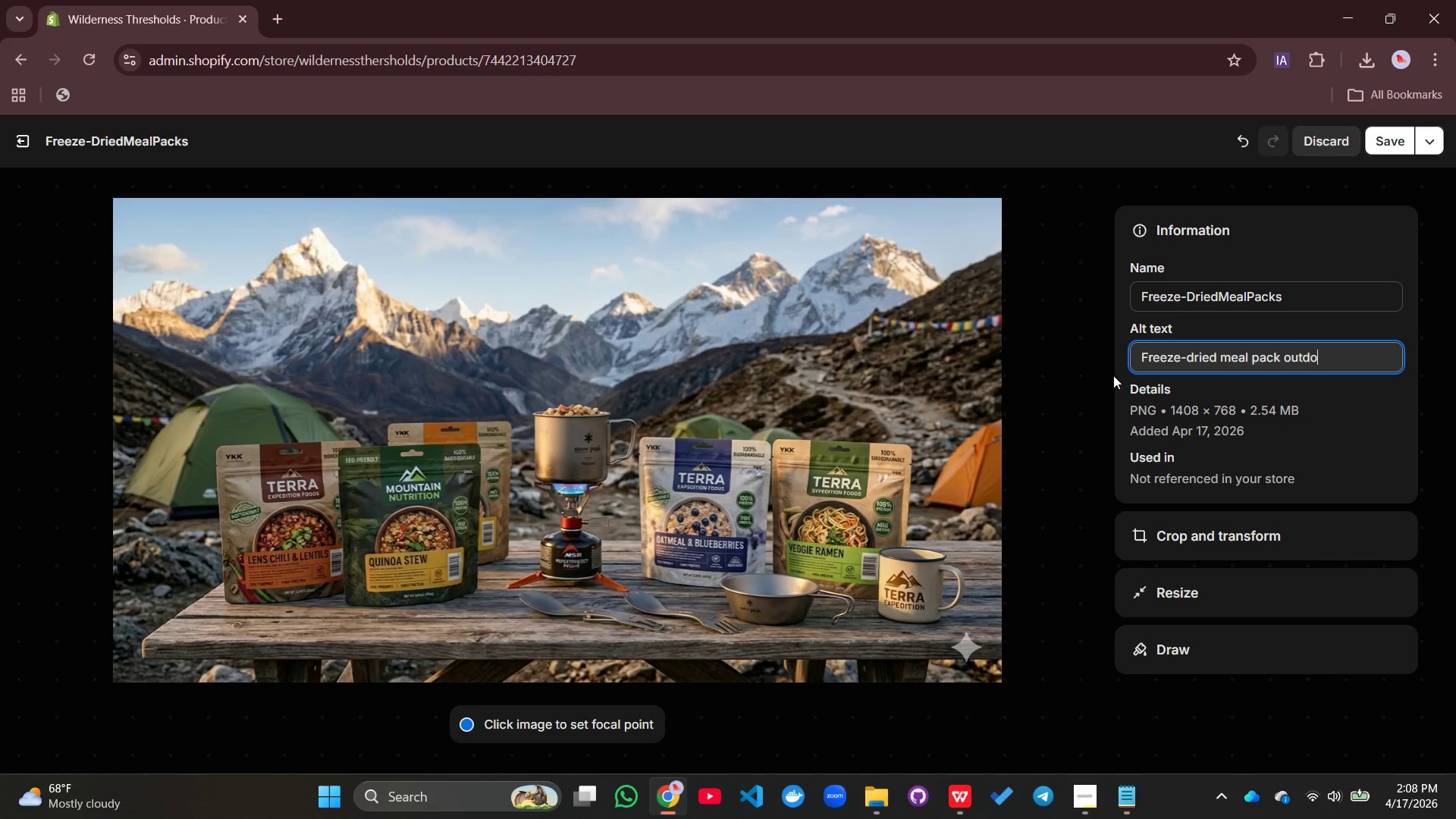 
type(oors)
 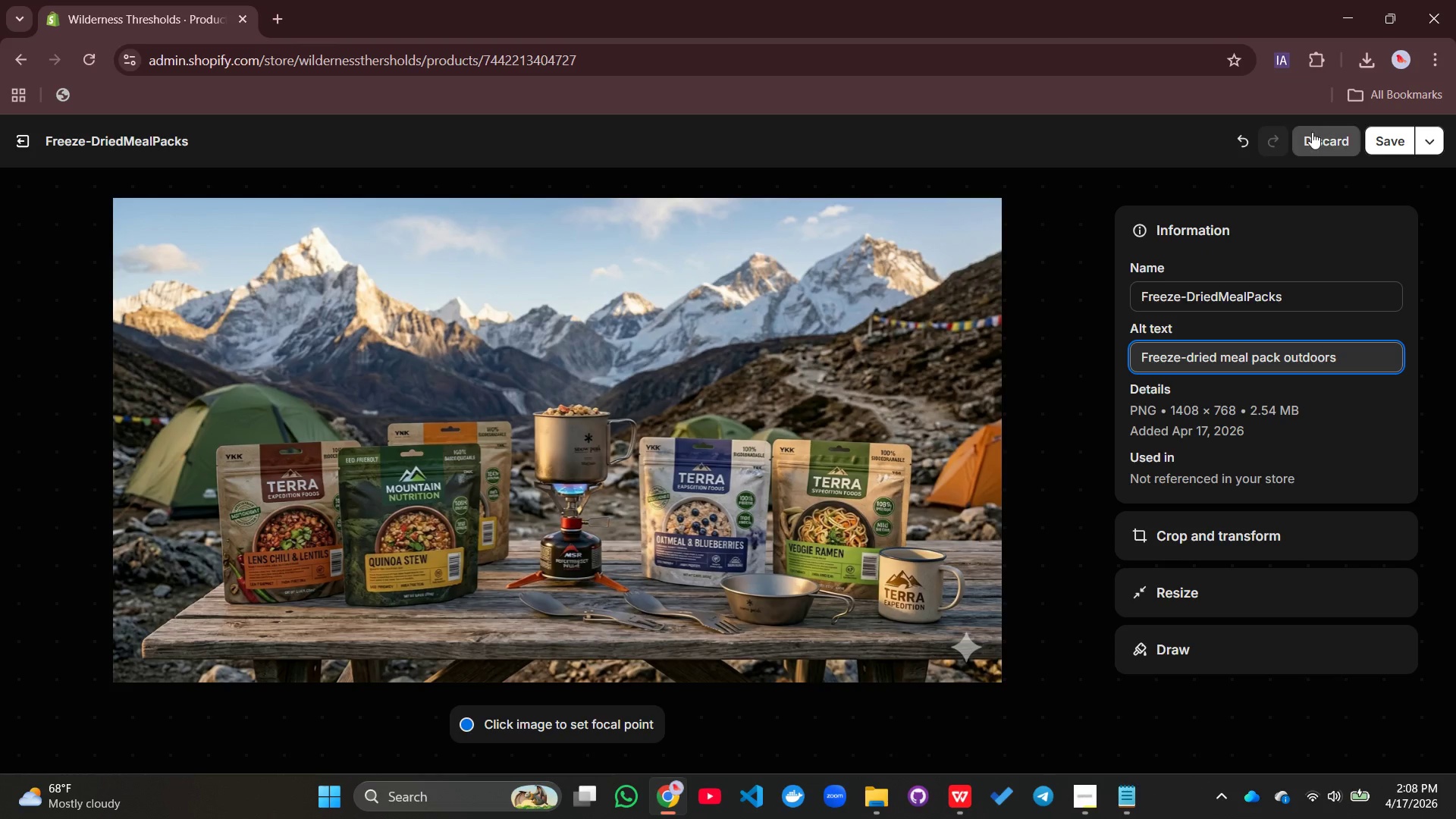 
left_click([1373, 135])
 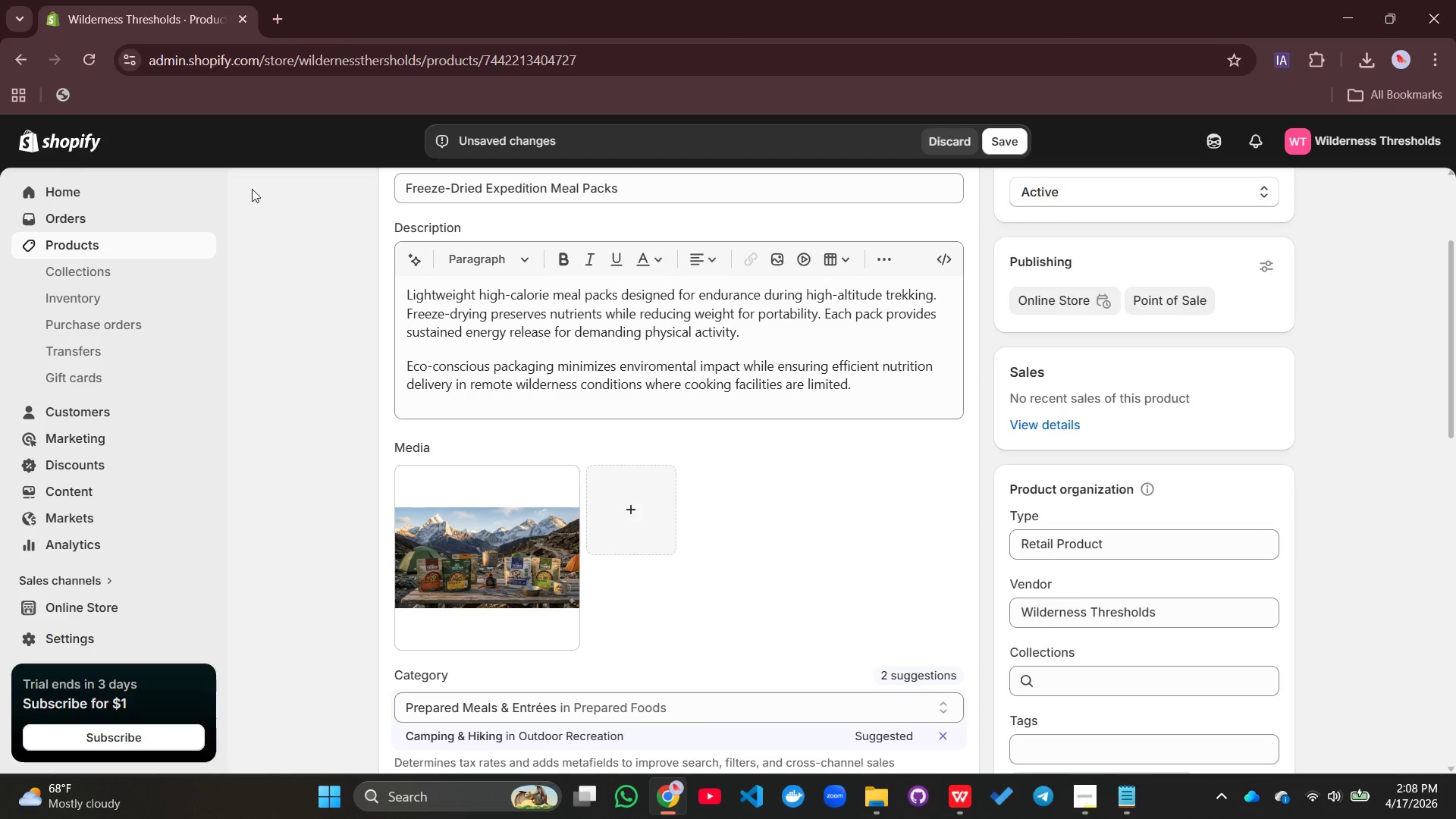 
scroll: coordinate [747, 428], scroll_direction: down, amount: 11.0
 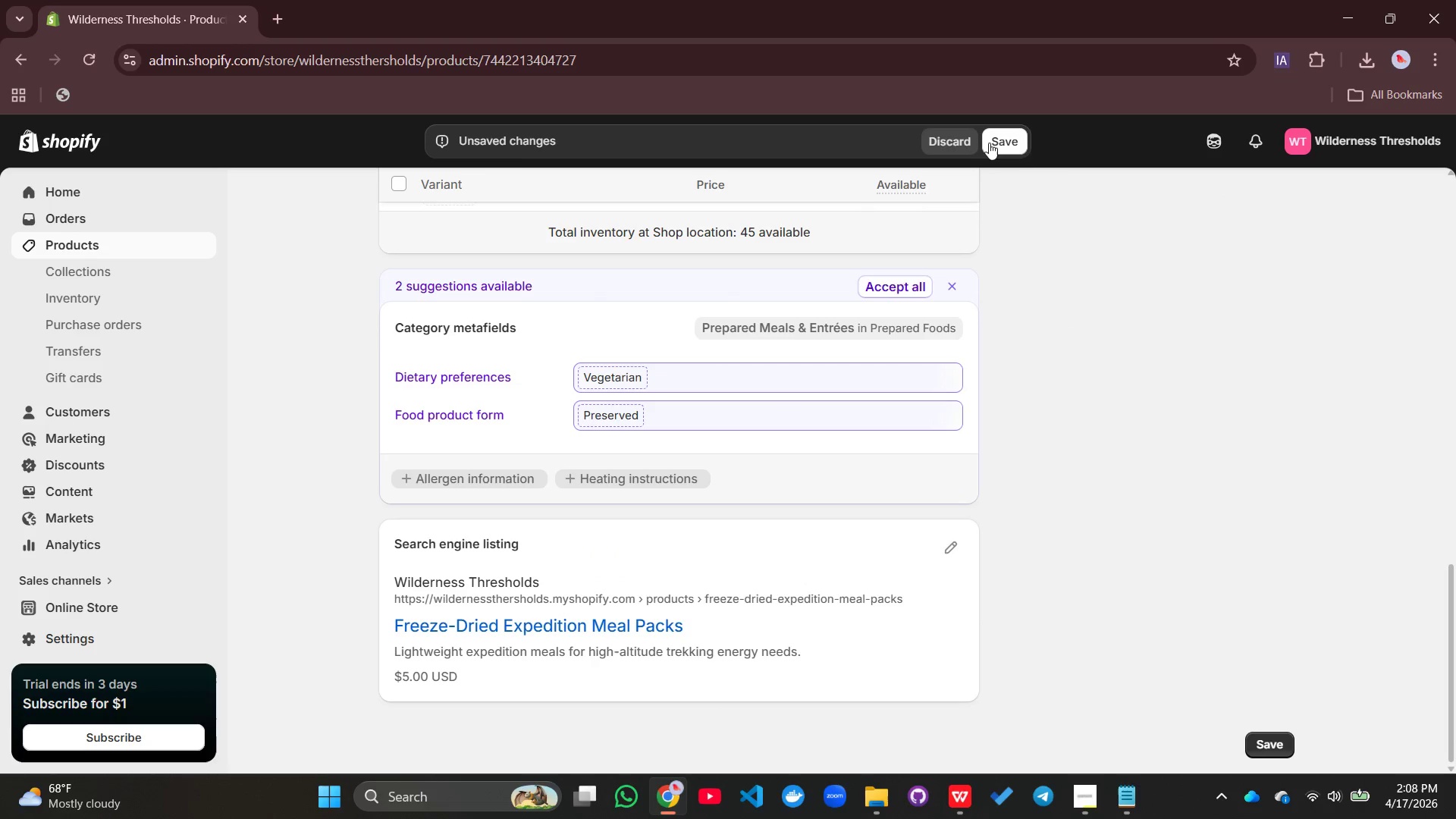 
left_click([996, 140])
 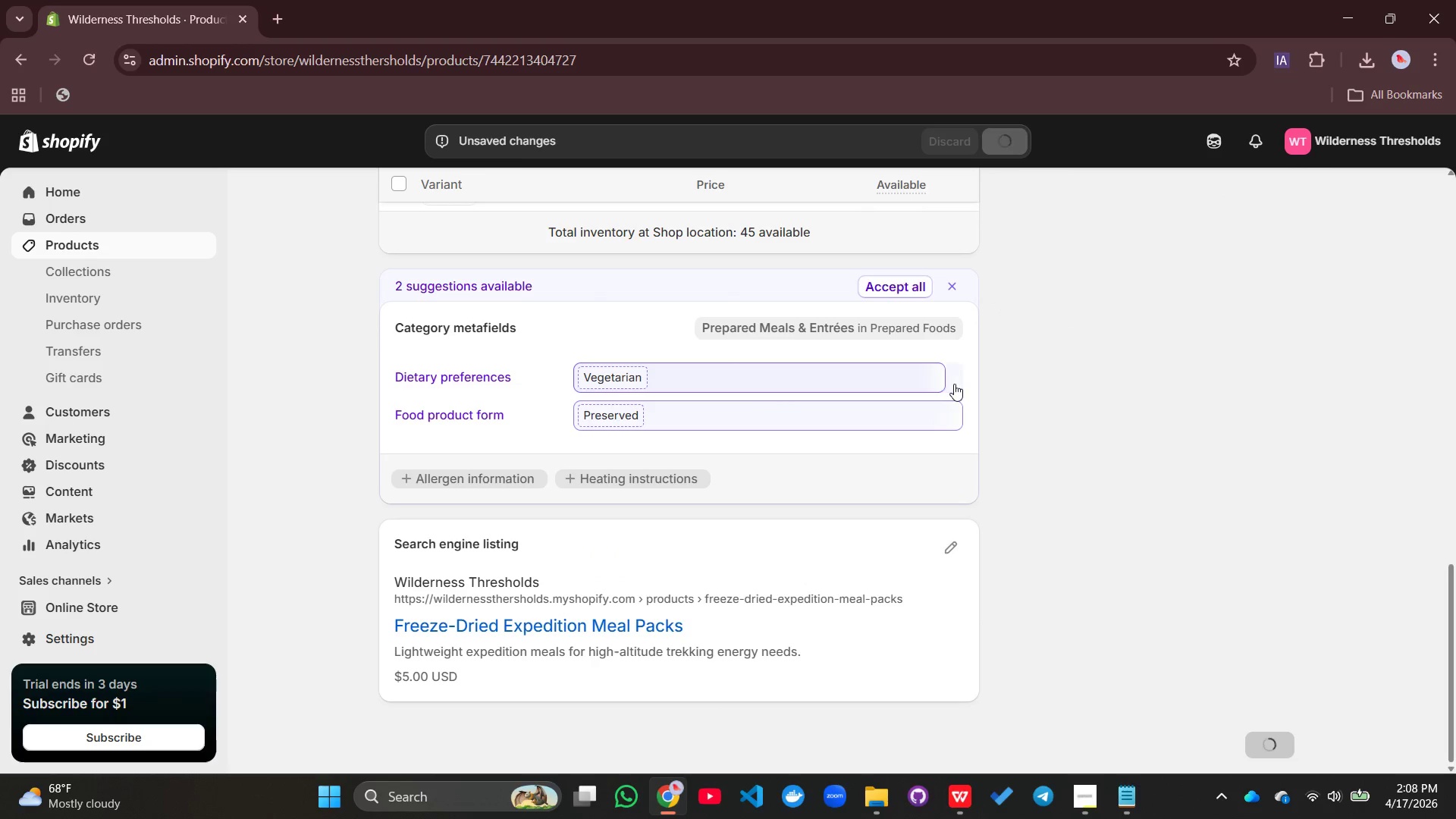 
scroll: coordinate [868, 418], scroll_direction: up, amount: 14.0
 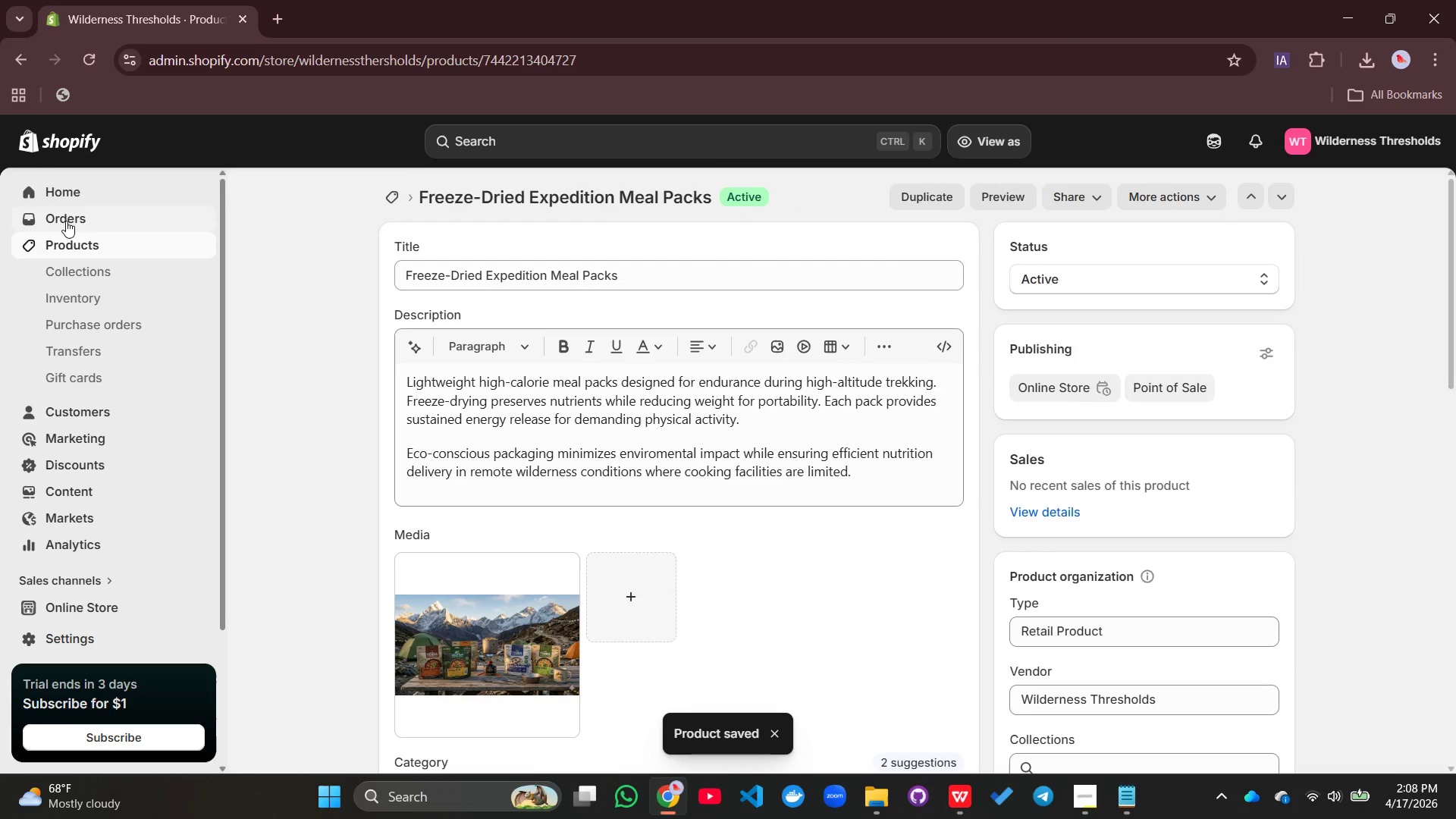 
left_click([89, 249])
 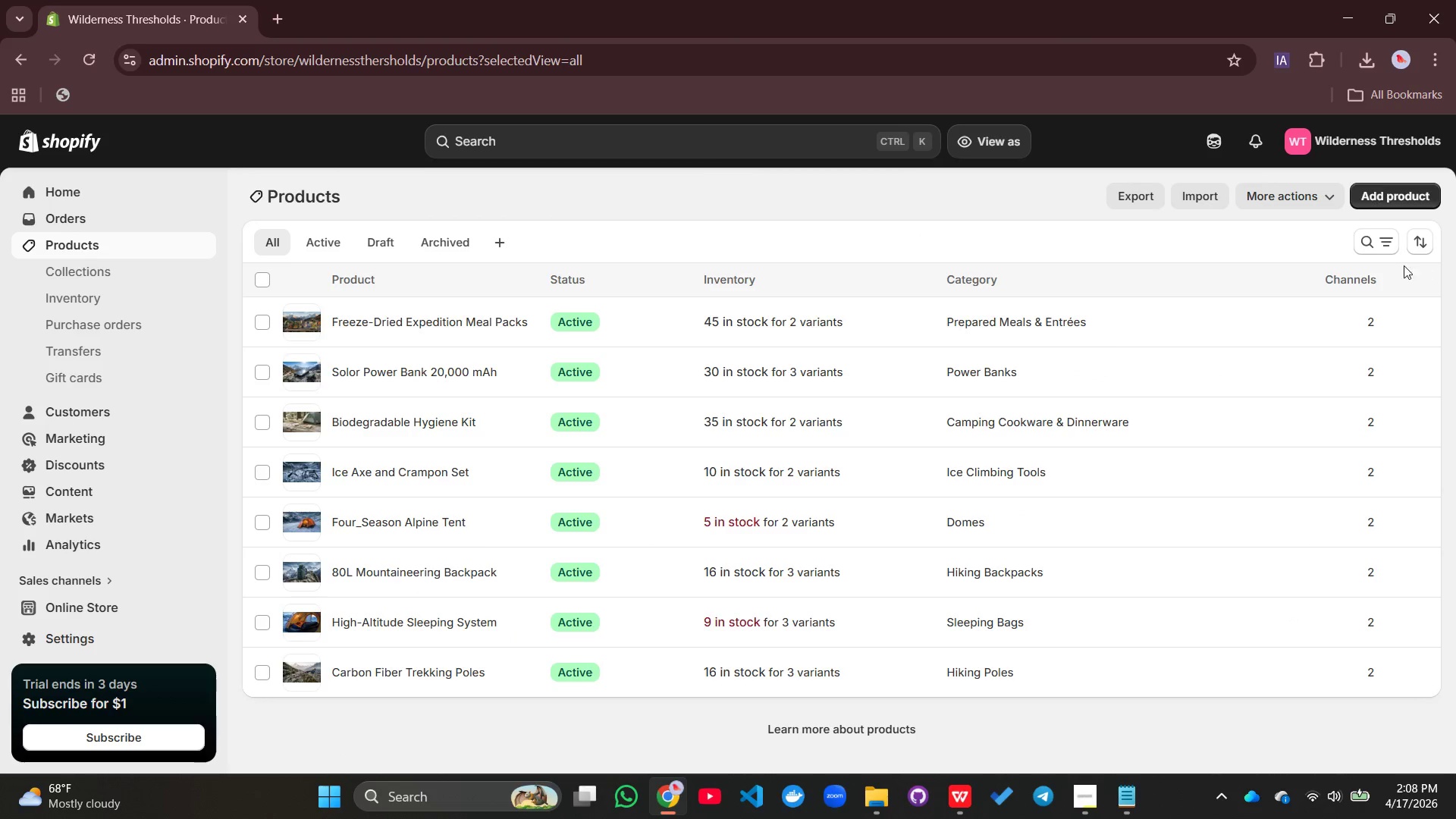 
left_click([1393, 190])
 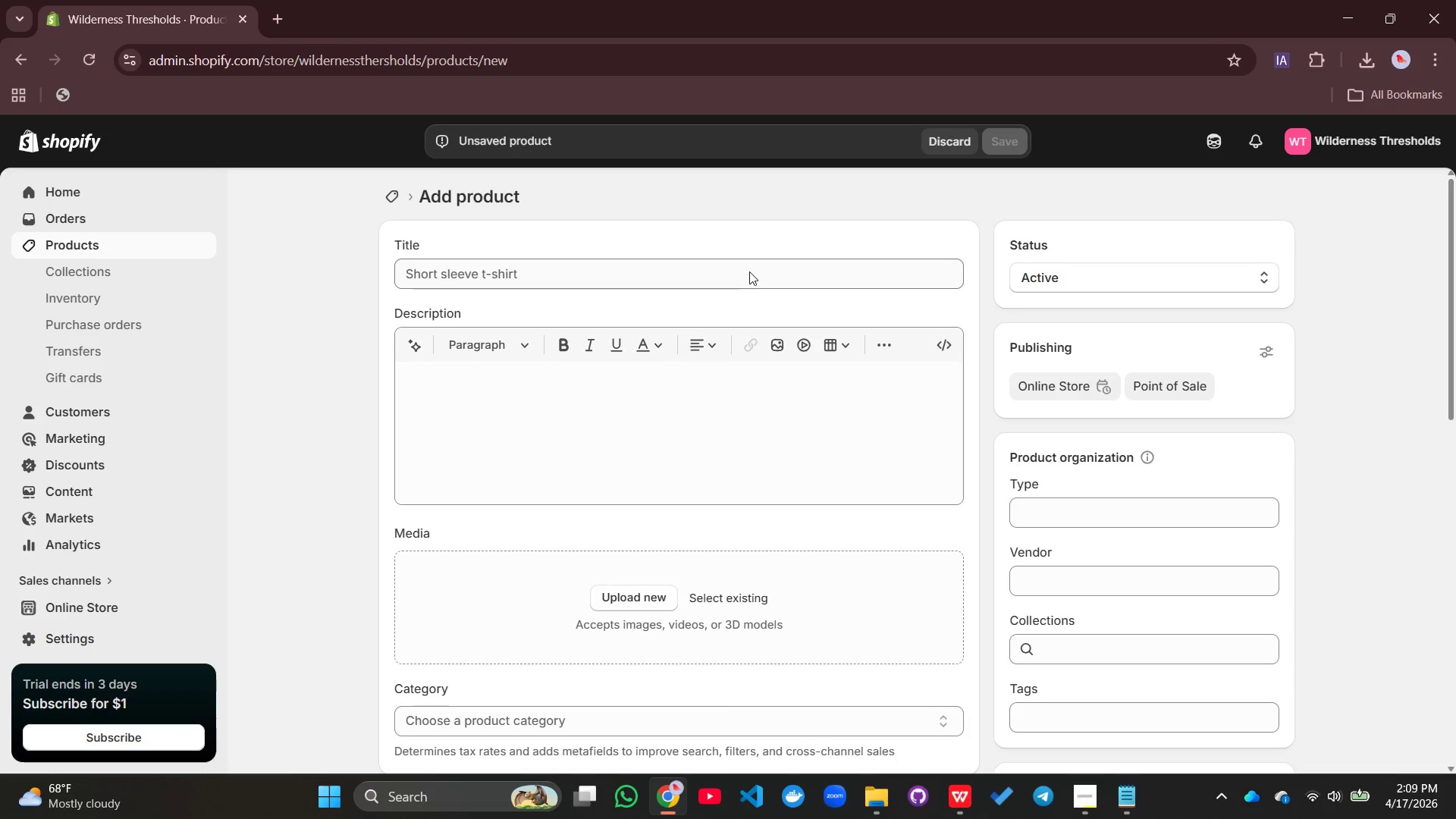 
wait(6.88)
 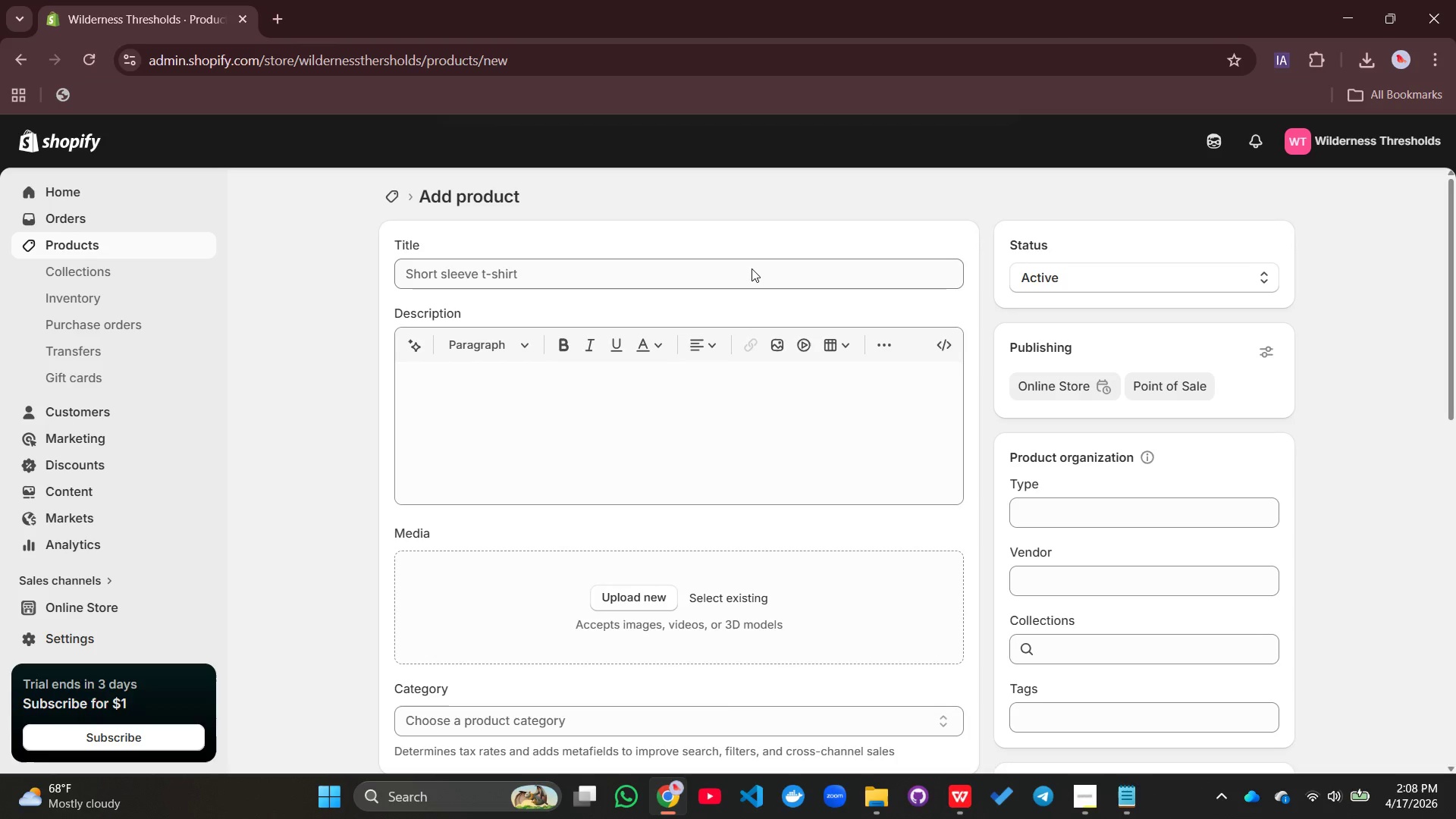 
left_click([466, 272])
 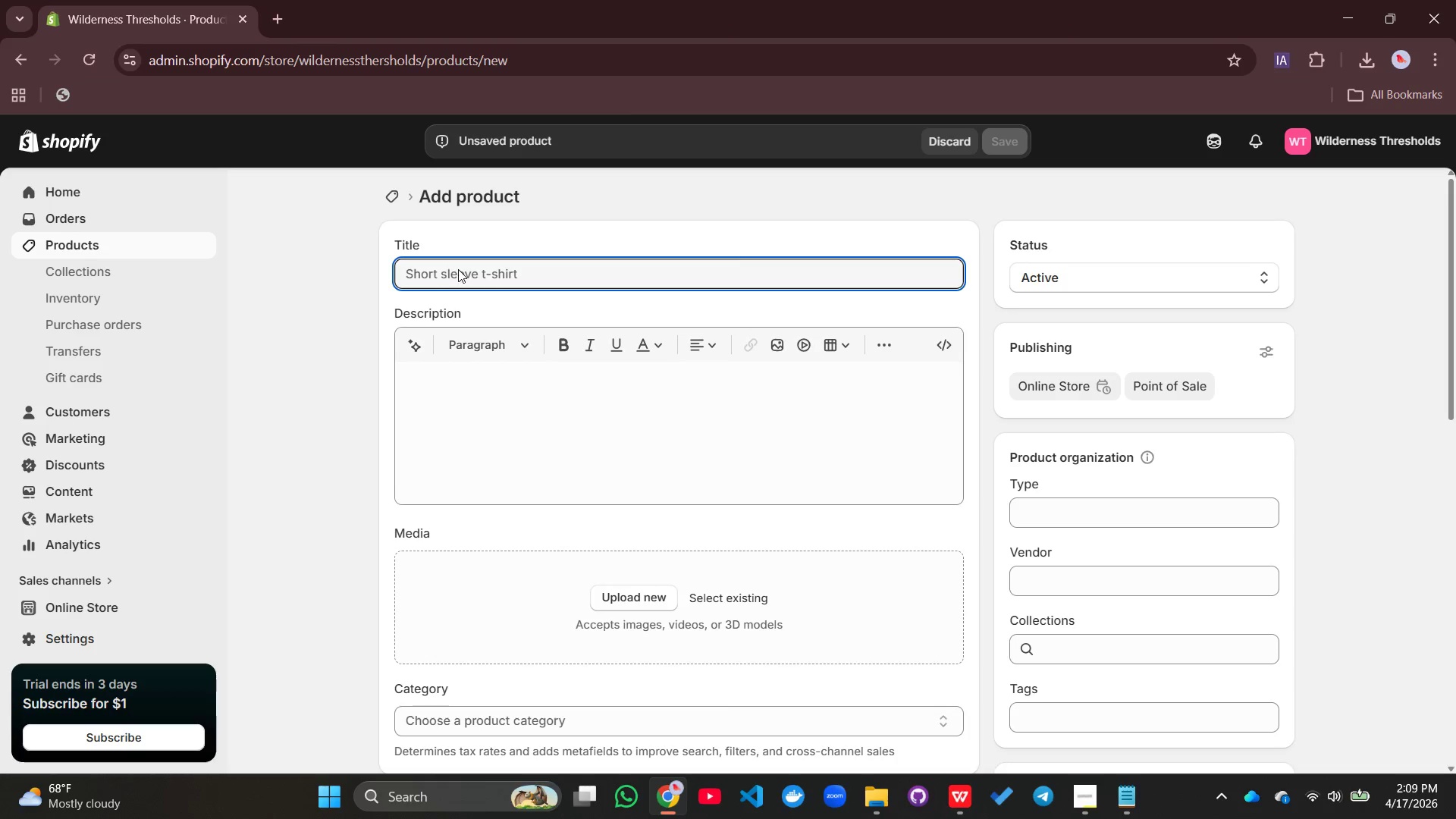 
type(UV Protection Glacier Sunglasses)
 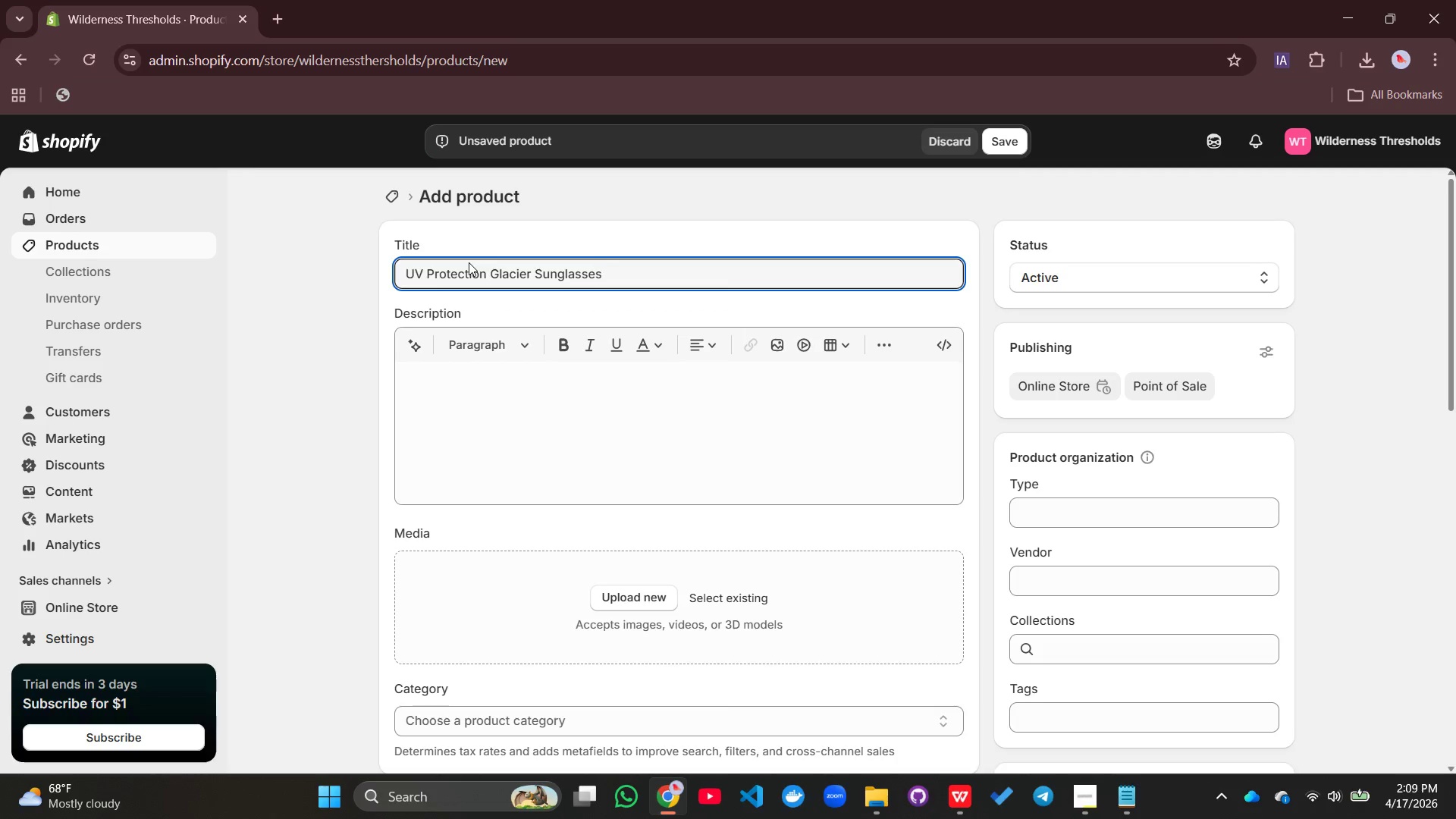 
left_click([450, 390])
 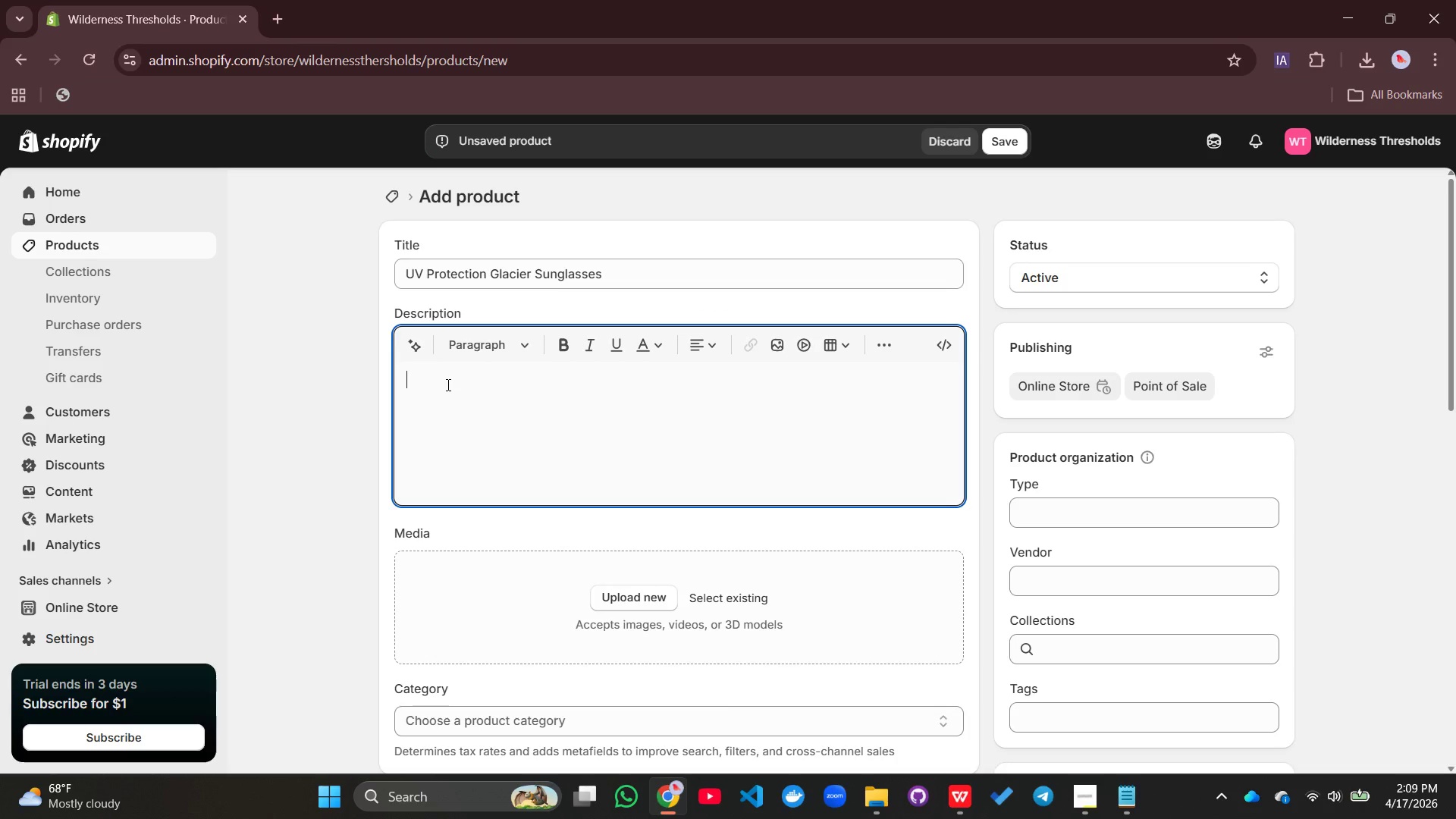 
type(High alt)
key(Backspace)
key(Backspace)
key(Backspace)
key(Backspace)
type(-altitiud)
key(Backspace)
key(Backspace)
key(Backspace)
type(ude glacier su)
 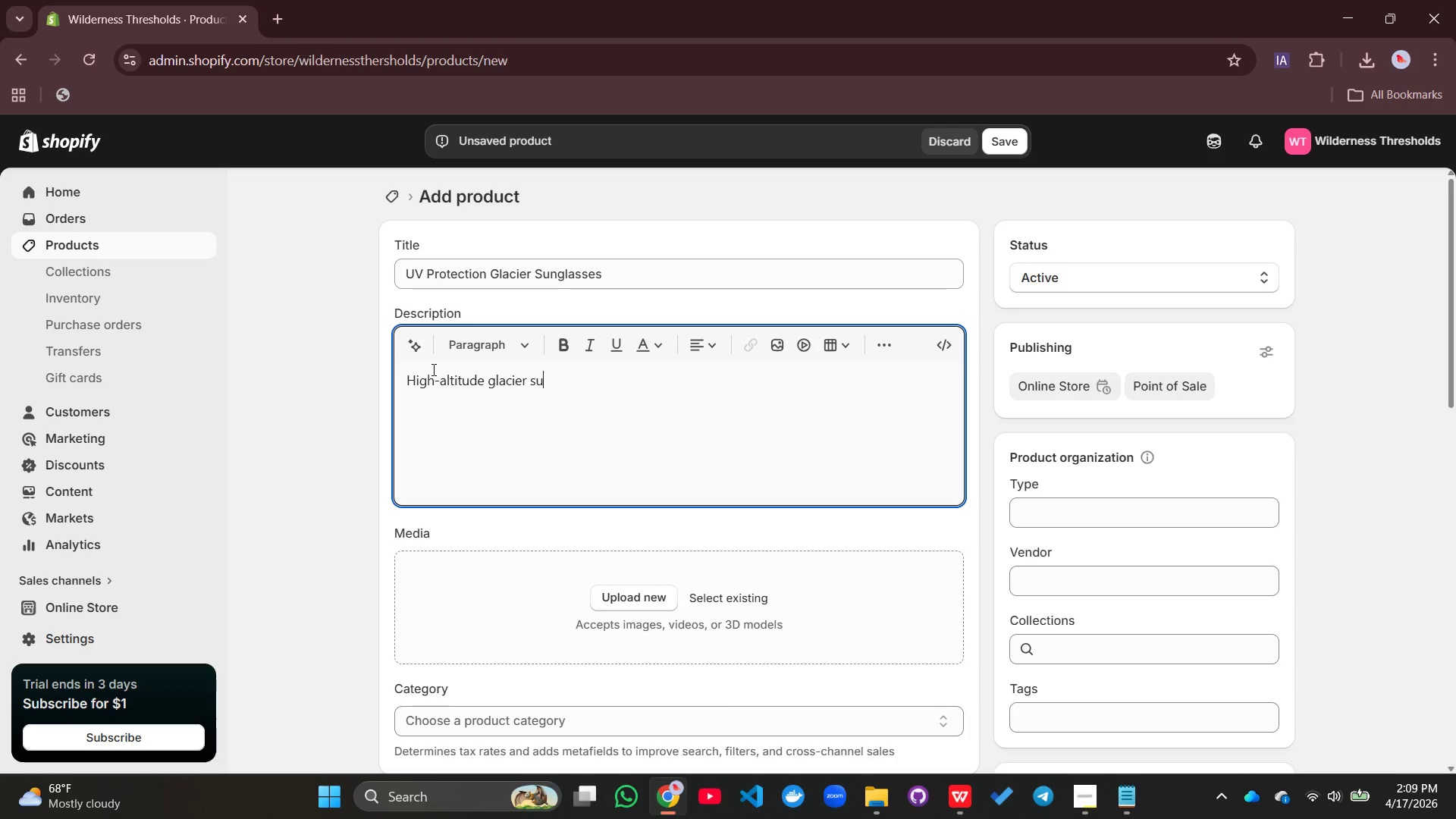 
type(nglasses designed to protect eues )
key(Backspace)
key(Backspace)
key(Backspace)
key(Backspace)
type(yes from o)
key(Backspace)
type(intense UV radiation and snow glare)
 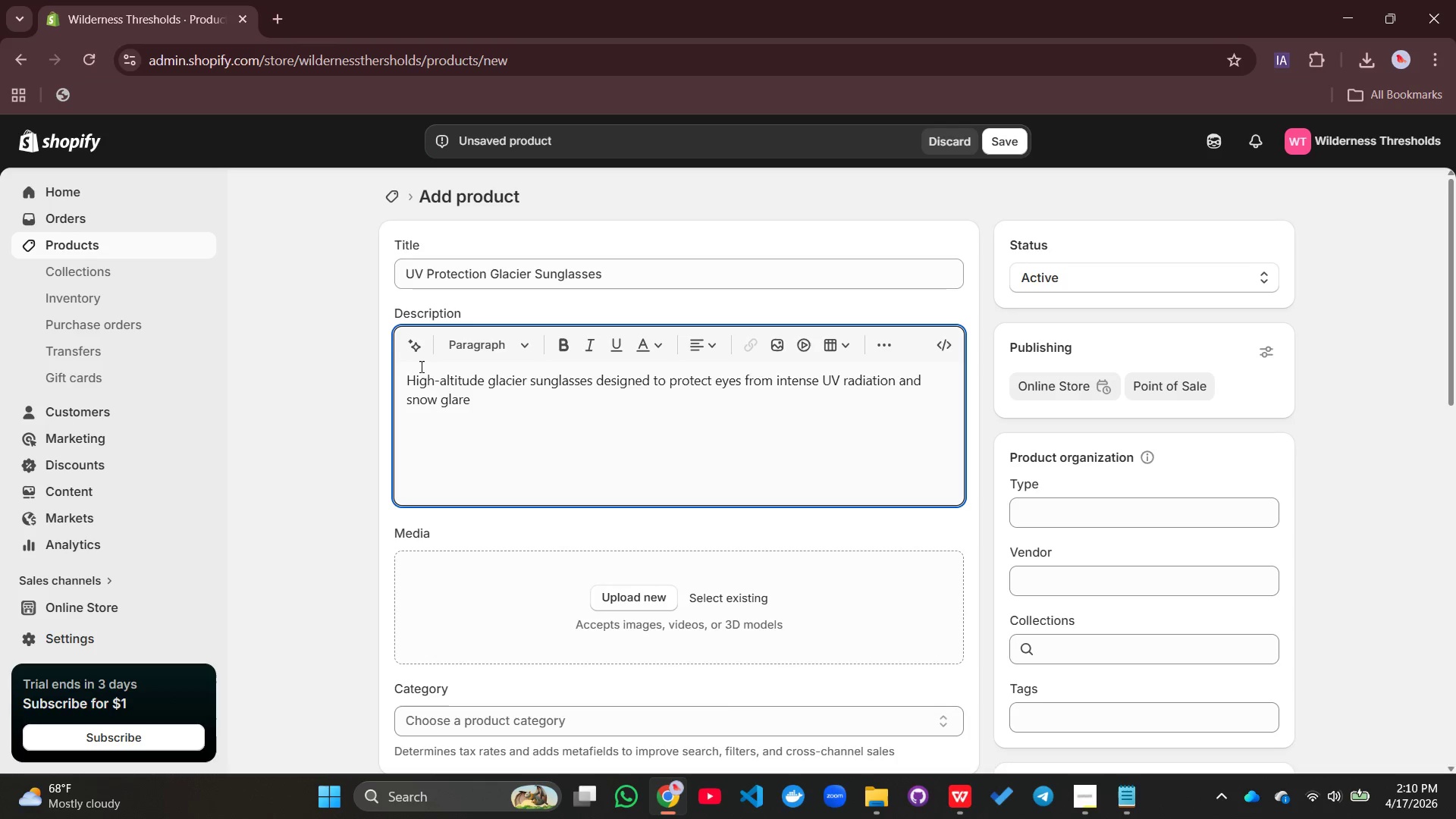 
type(. LIg)
key(Backspace)
key(Backspace)
type(ightweight yet durable )
key(Backspace)
type(, they reduce eye strain in ec)
key(Backspace)
type(xtreme )
 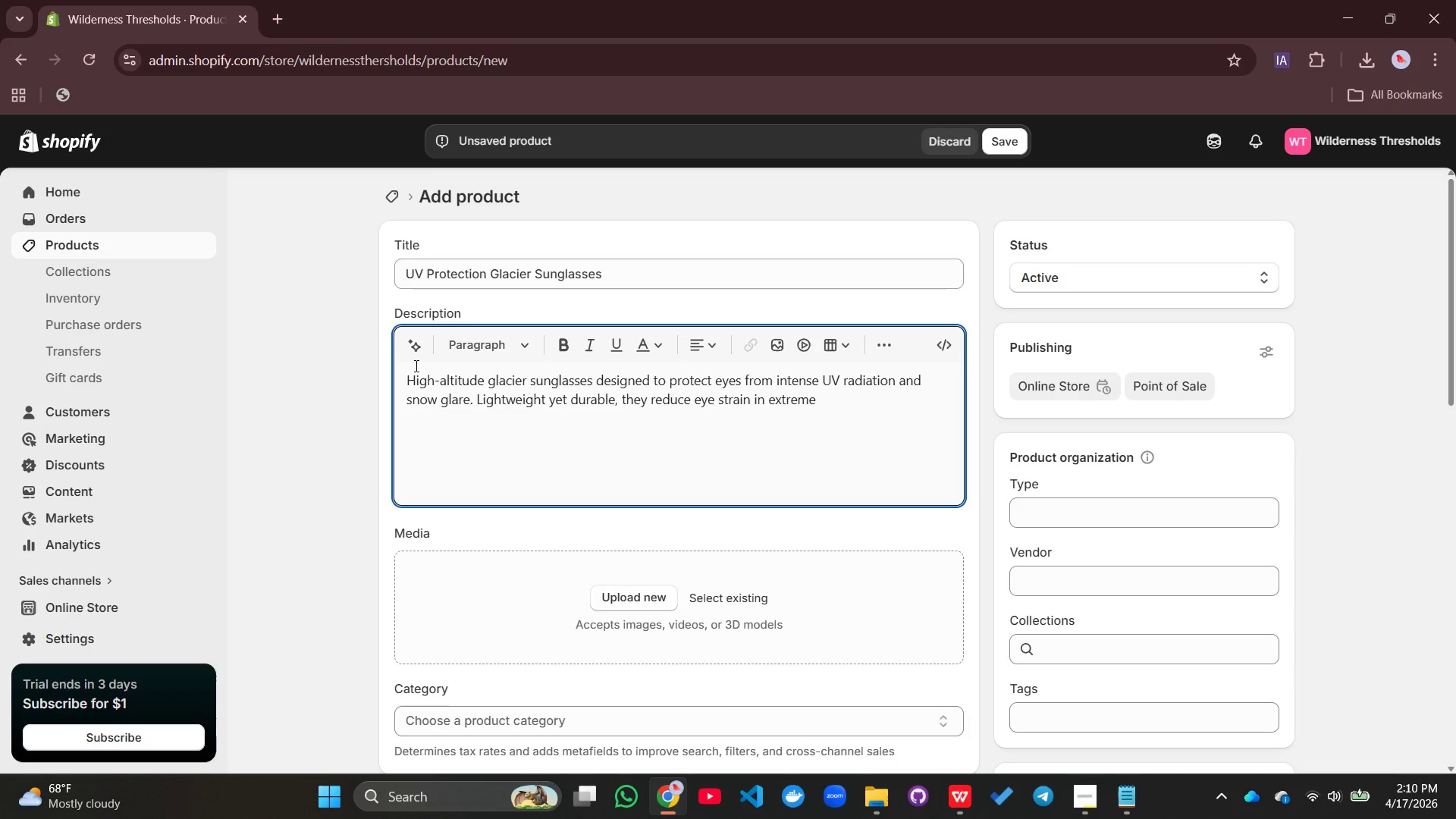 
type(brightness conditions.)
 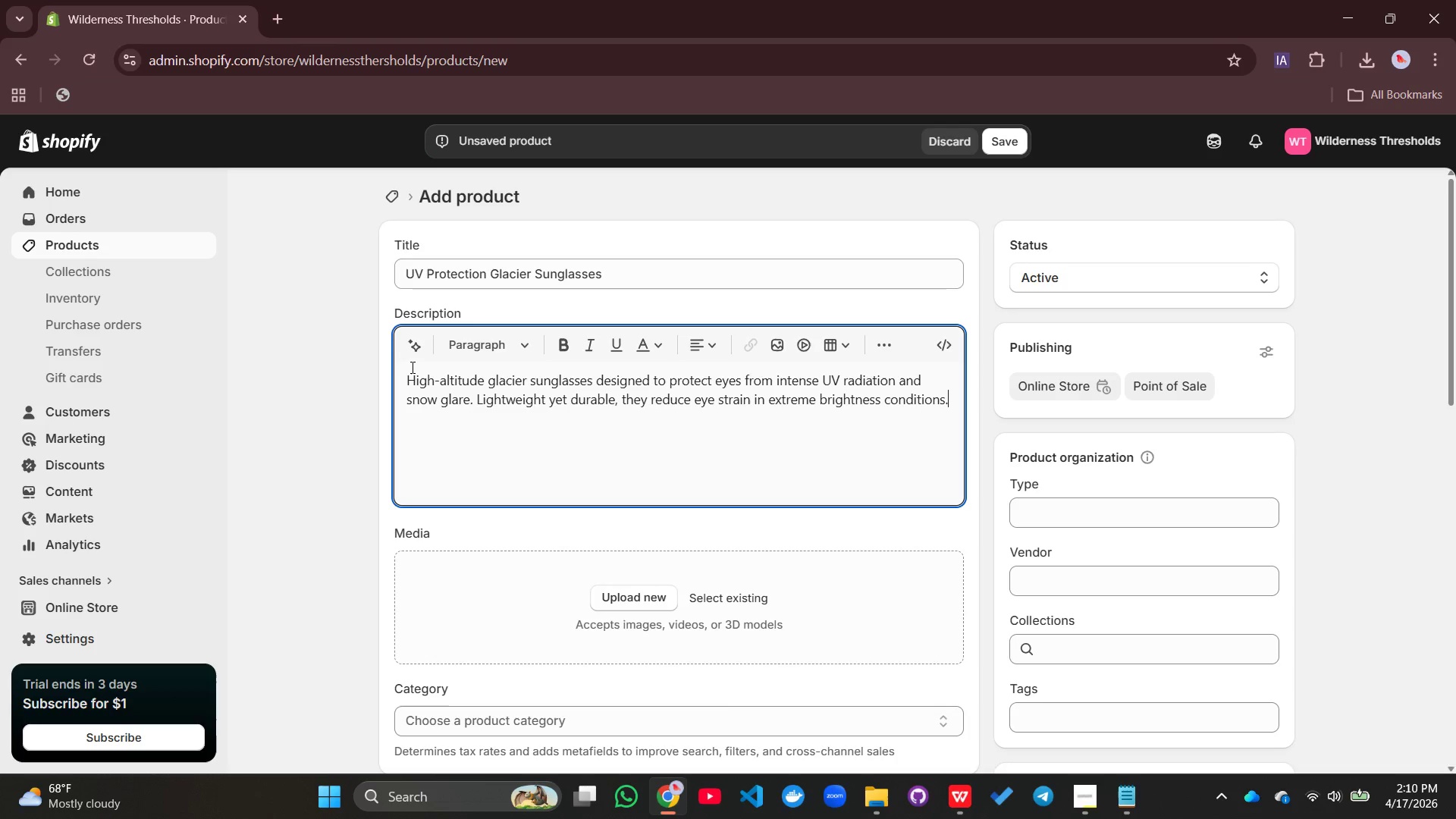 
key(Enter)
 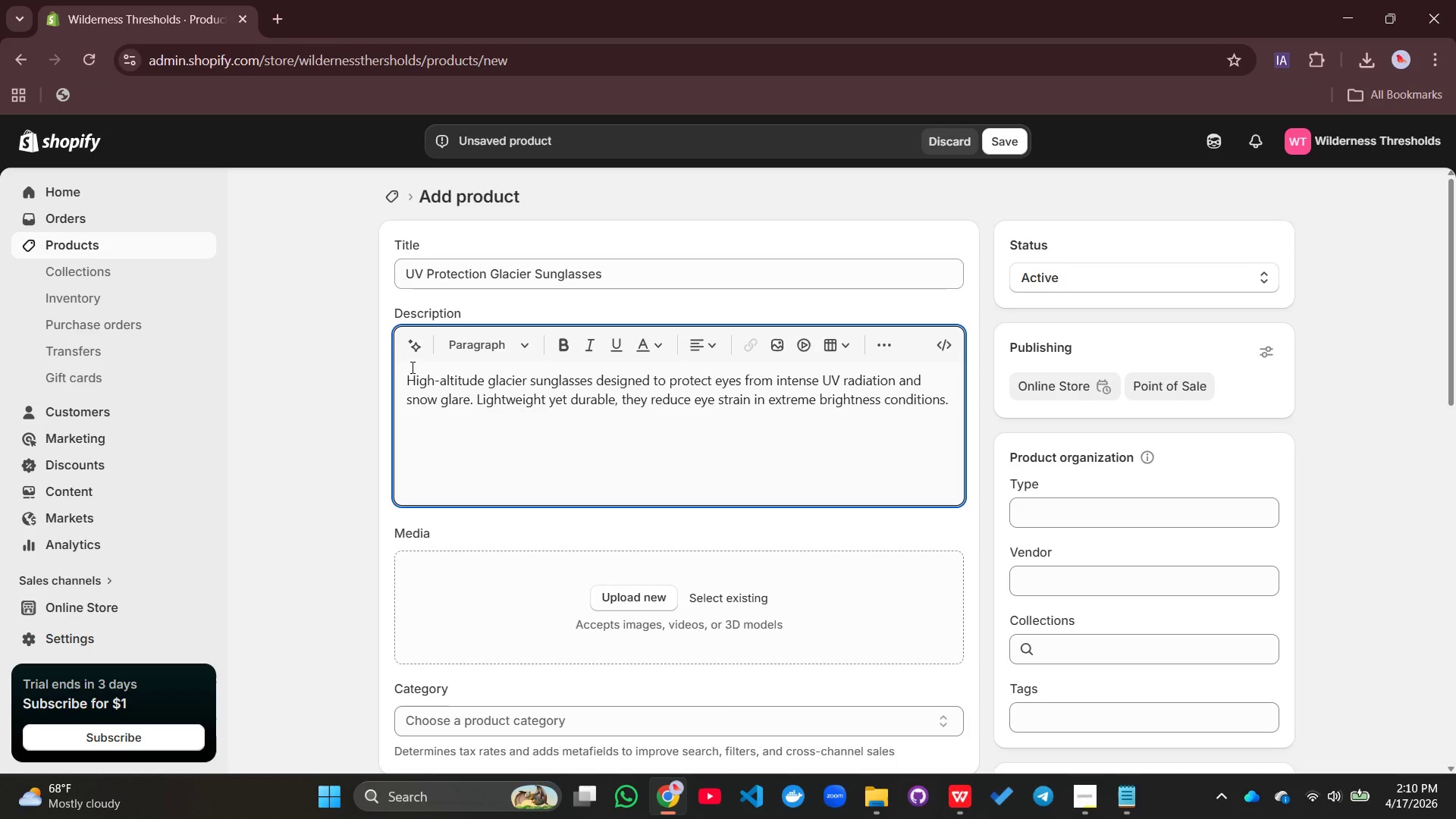 
type(Engineered for climbers and trekkers operating in f)
key(Backspace)
type(reflective anow enviroment where eye saftey is critical. prov)
key(Backspace)
key(Backspace)
key(Backspace)
key(Backspace)
type(Provides clear vision )
 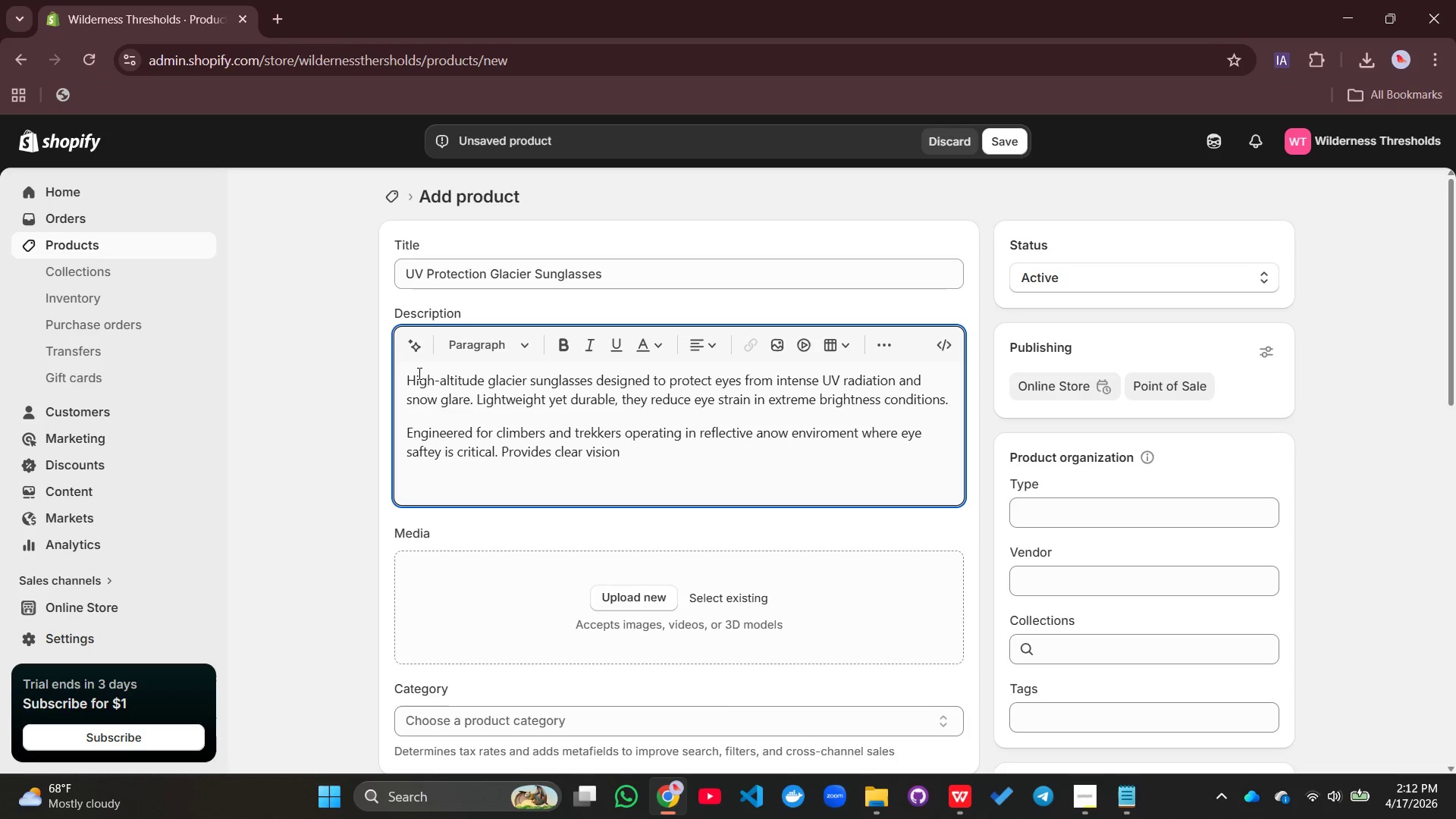 
type(and lonf)
key(Backspace)
type(g-term comfort during extended outdooe exposure.)
 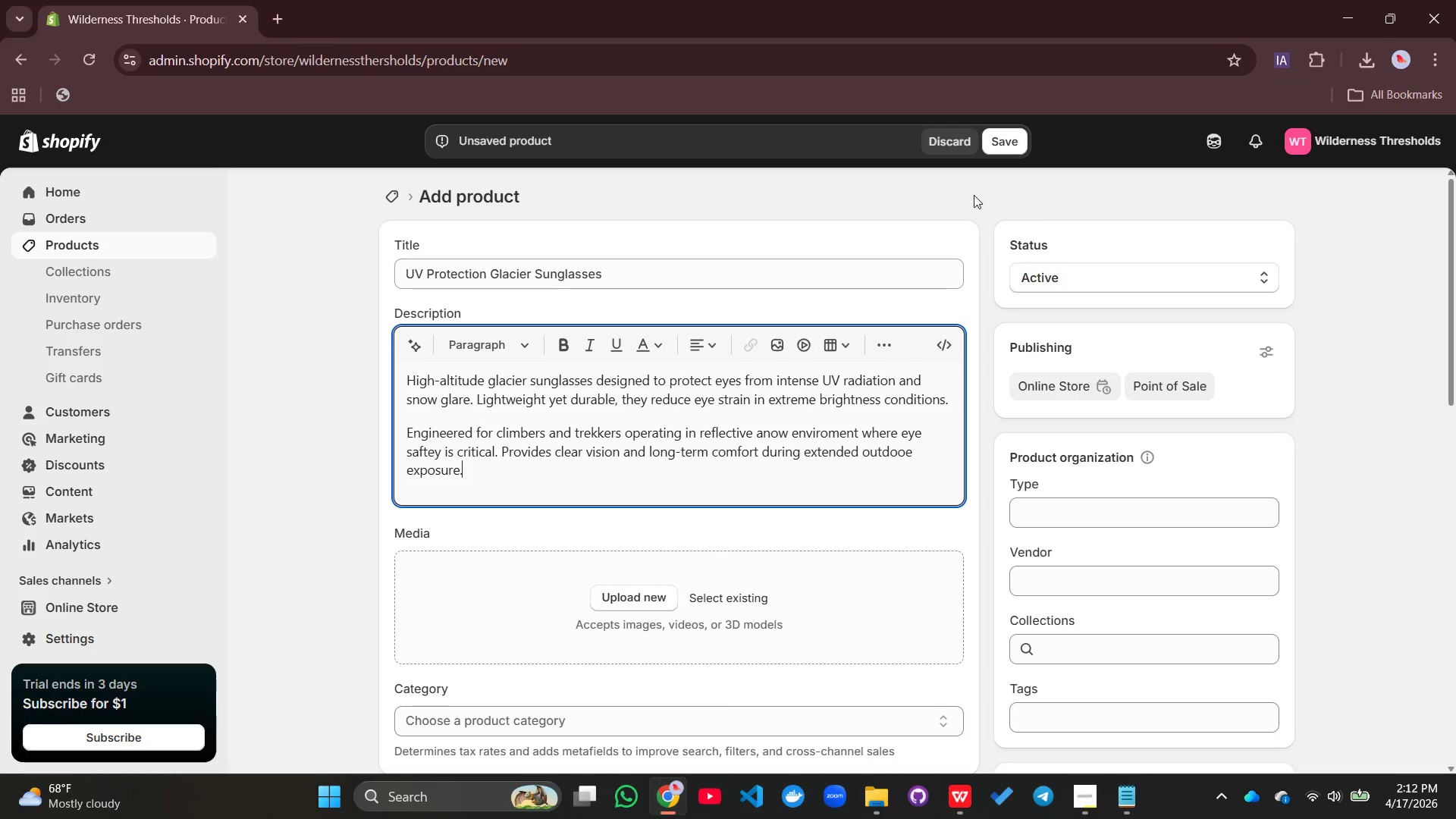 
left_click([630, 596])
 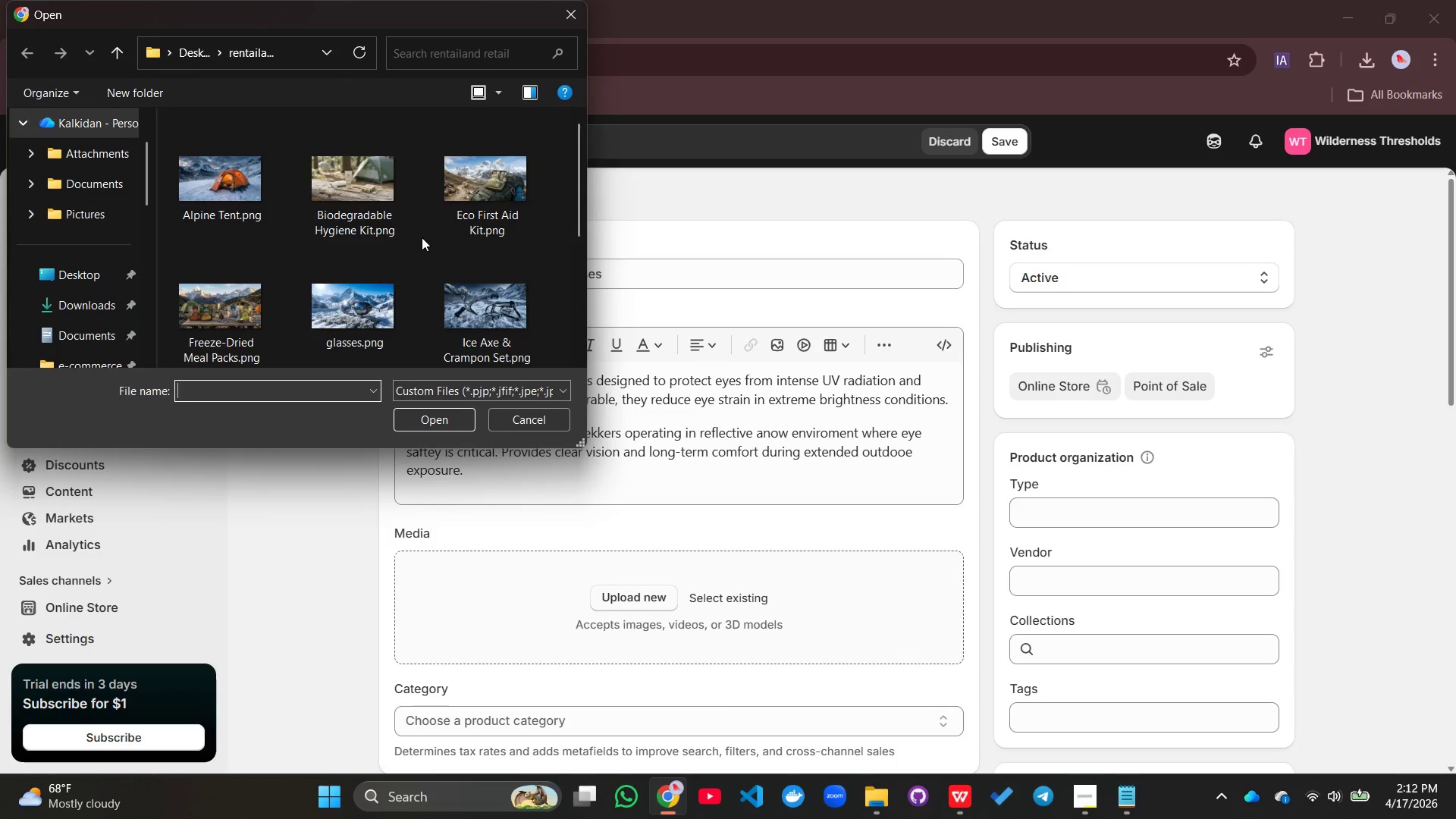 
left_click([368, 325])
 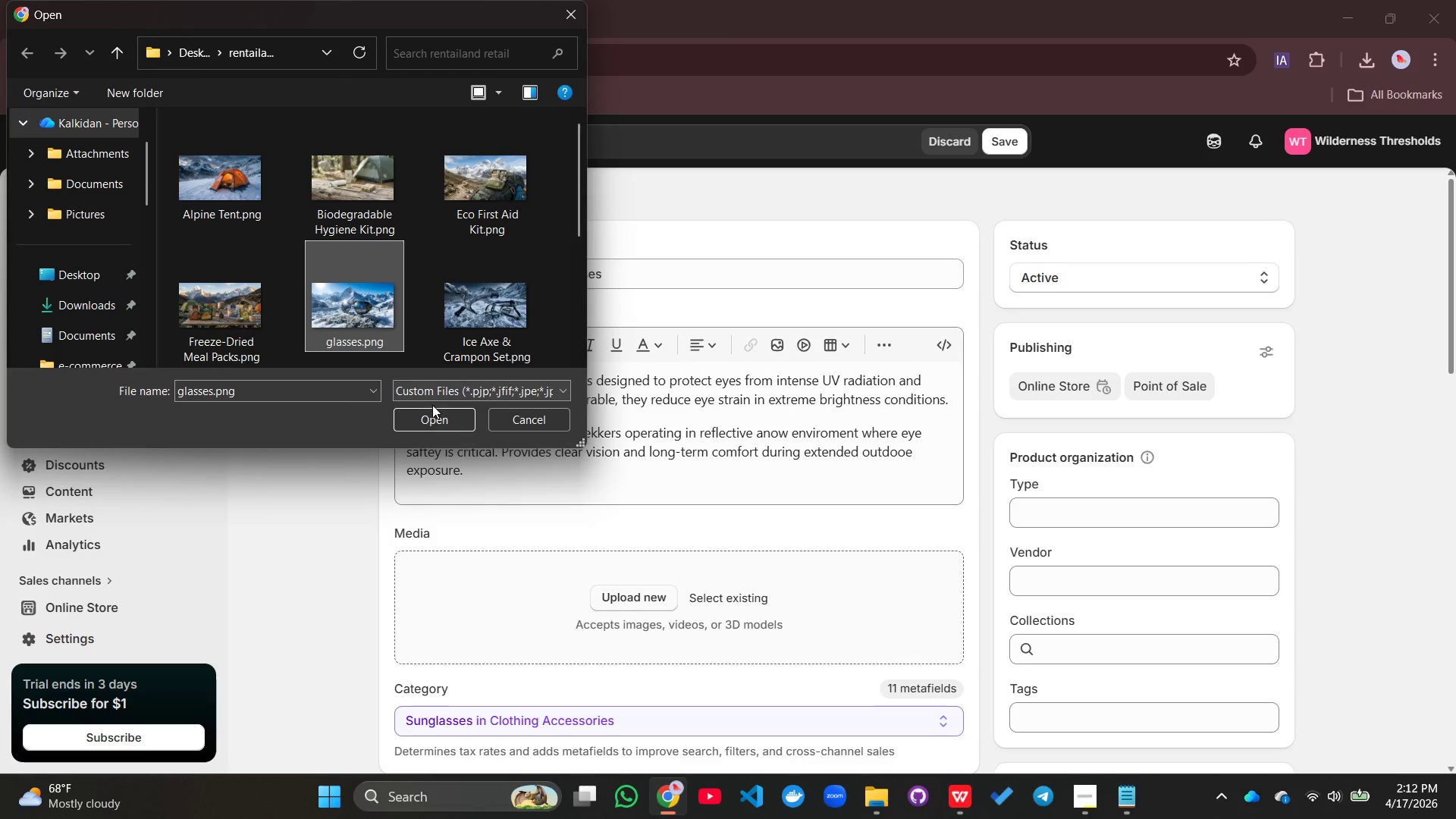 
left_click([431, 423])
 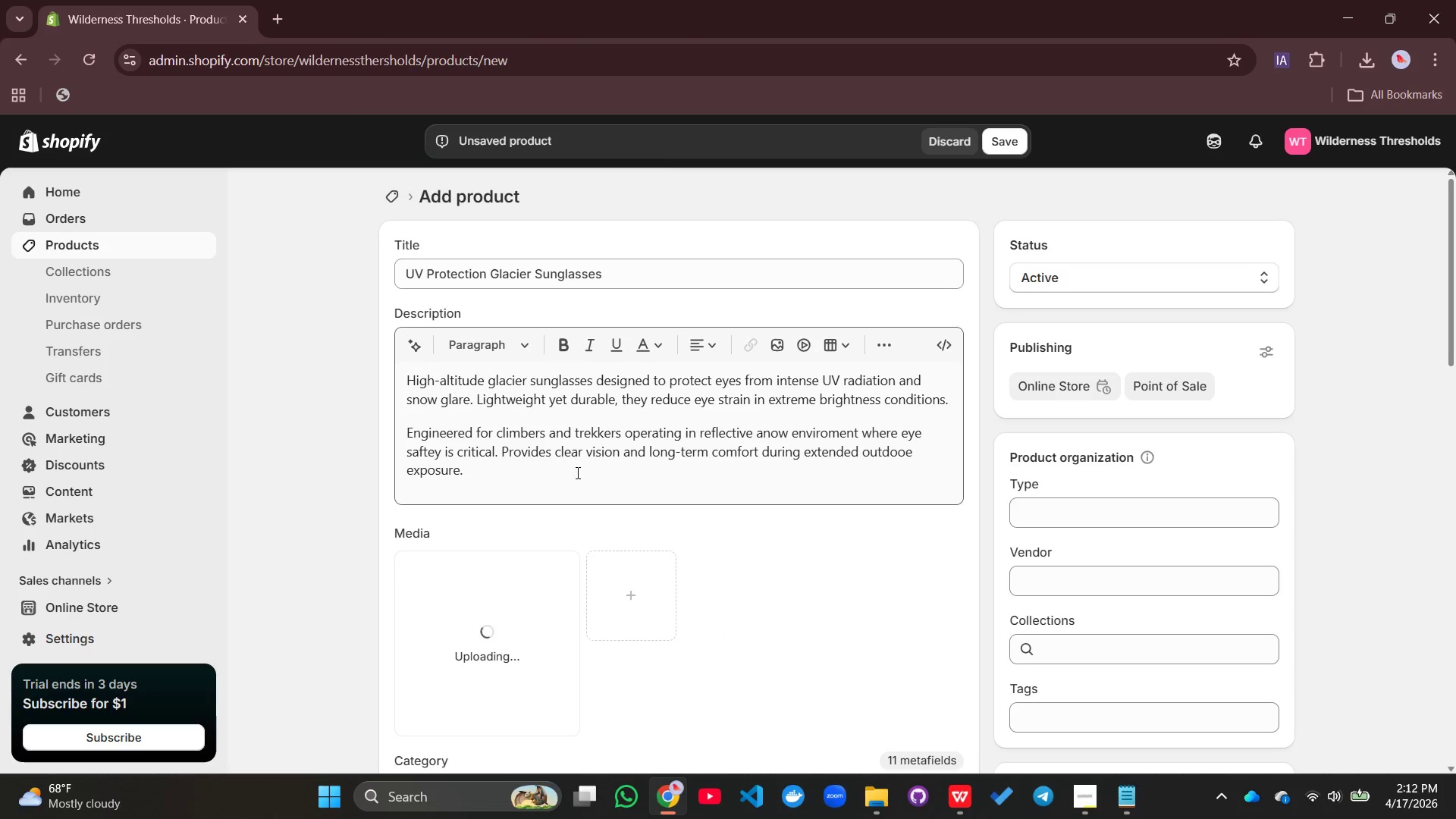 
scroll: coordinate [577, 474], scroll_direction: down, amount: 6.0
 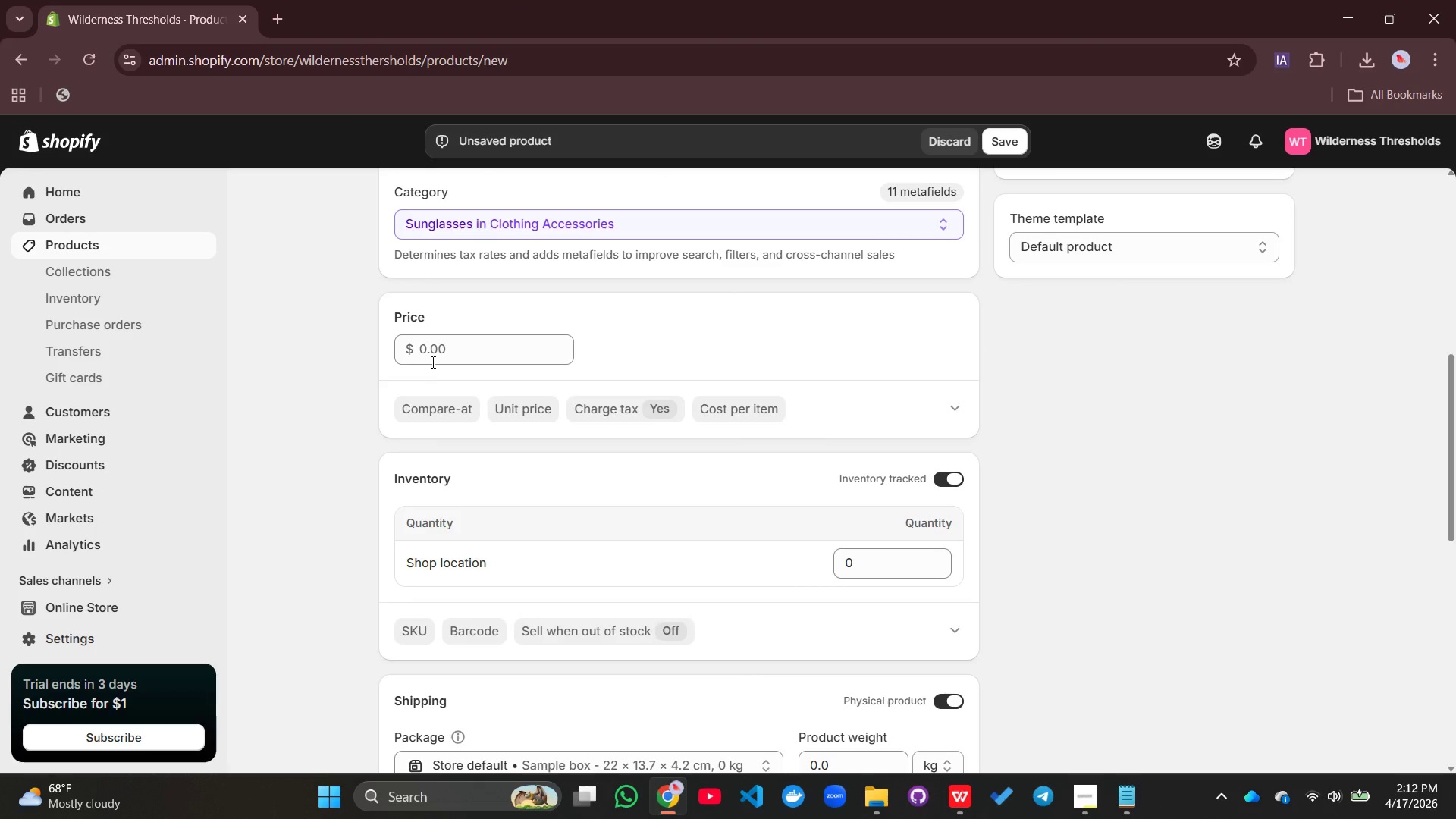 
left_click([430, 345])
 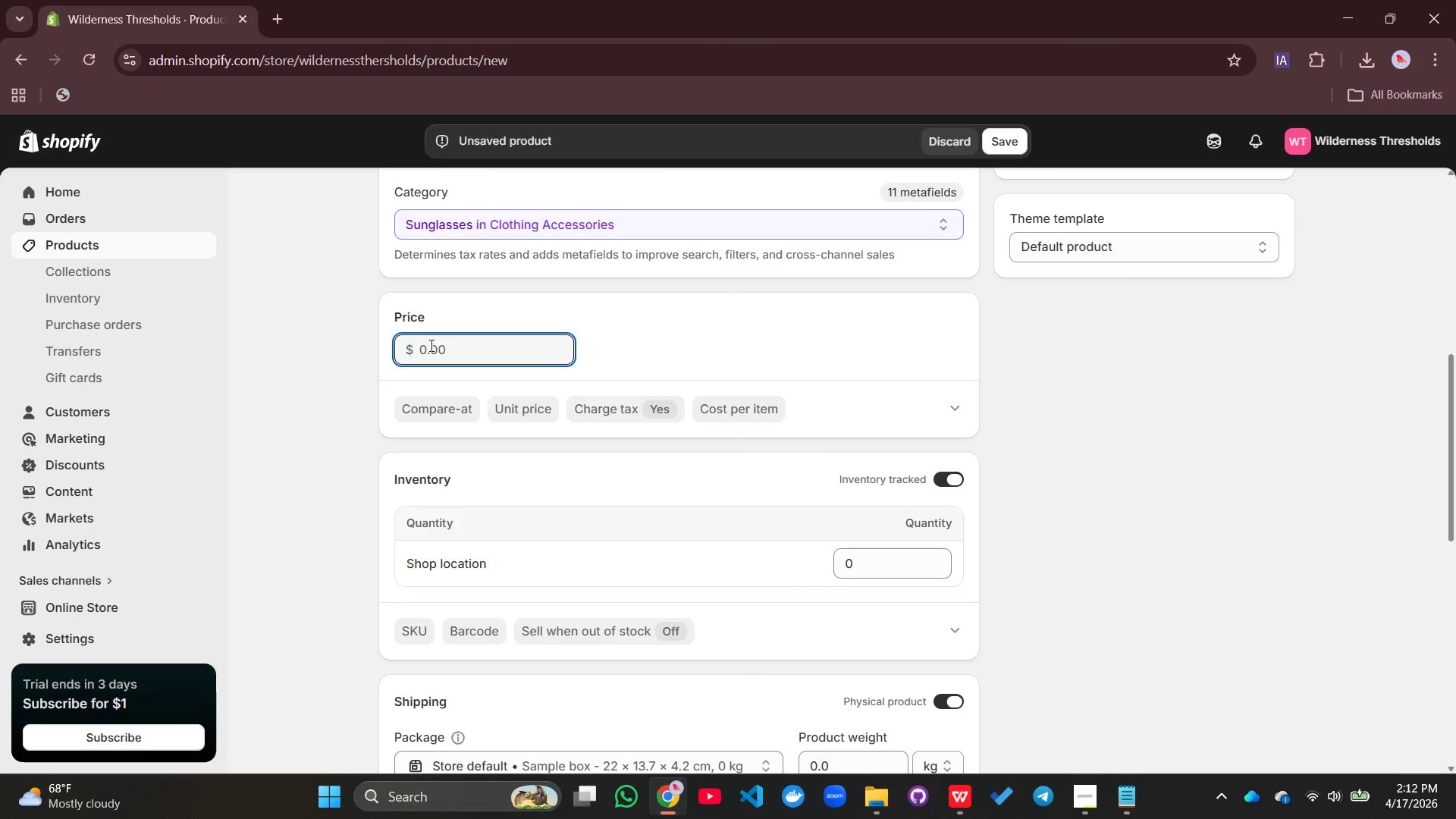 
type(18)
 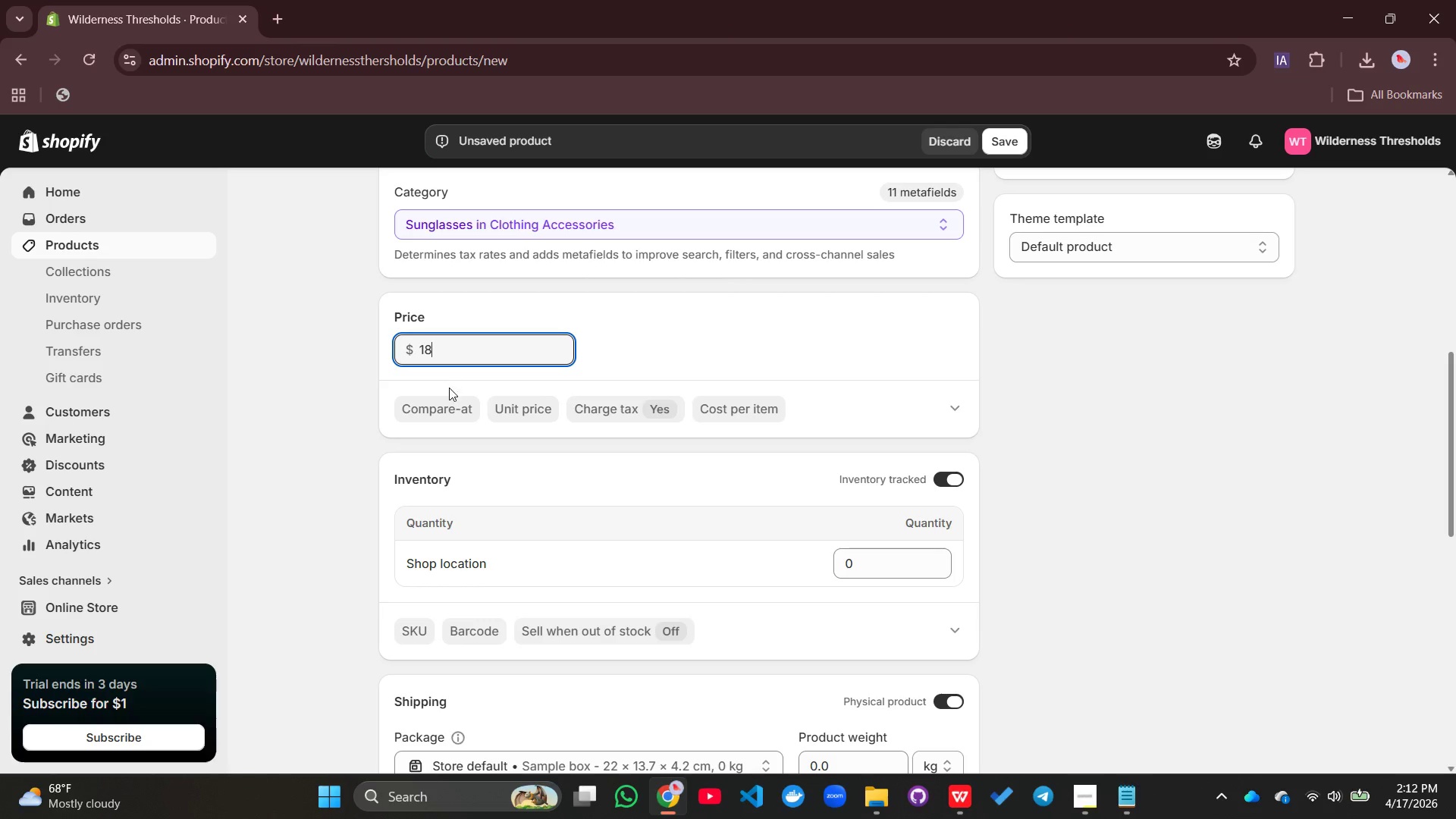 
left_click([440, 410])
 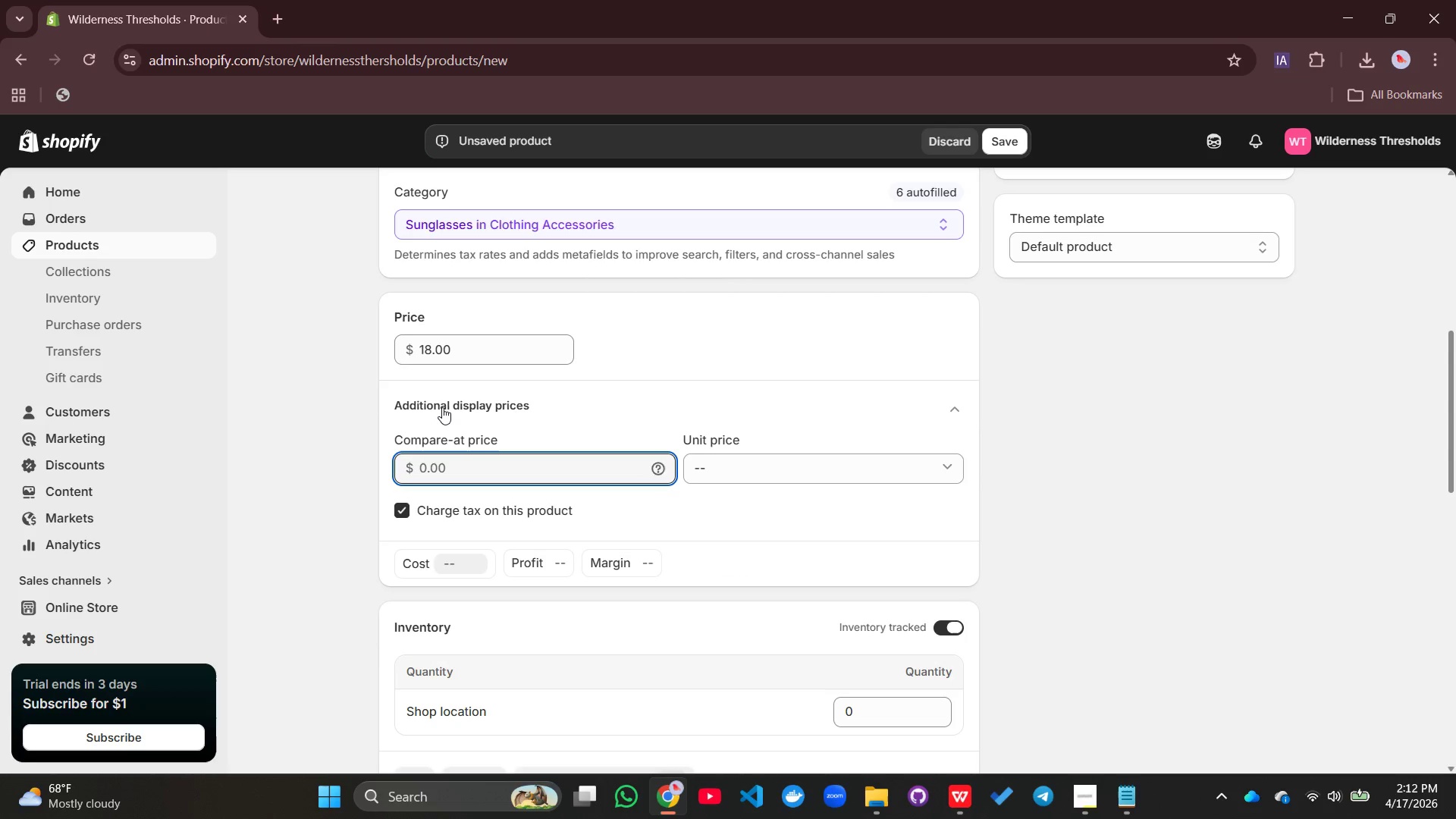 
type(25)
 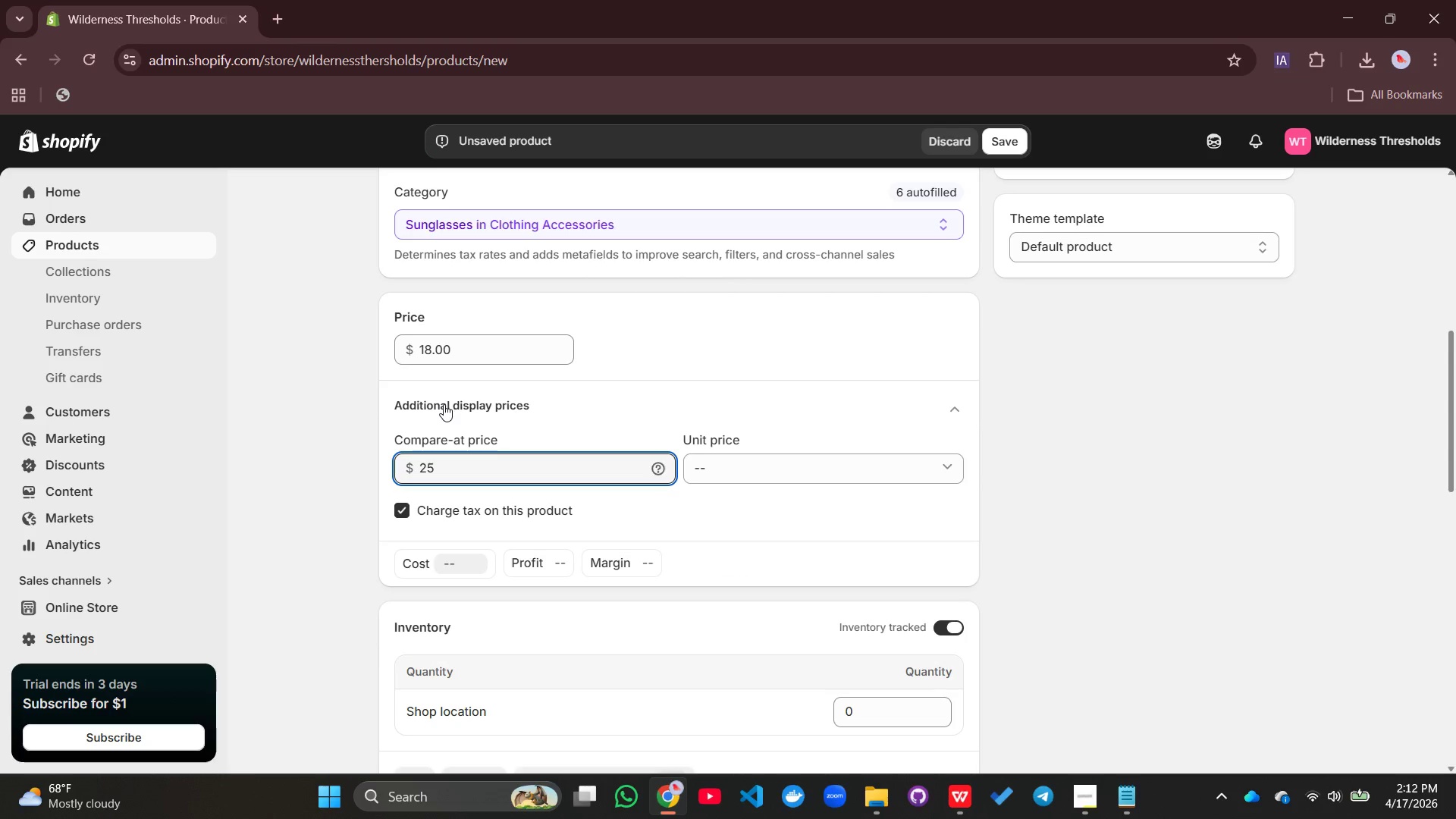 
scroll: coordinate [442, 402], scroll_direction: down, amount: 3.0
 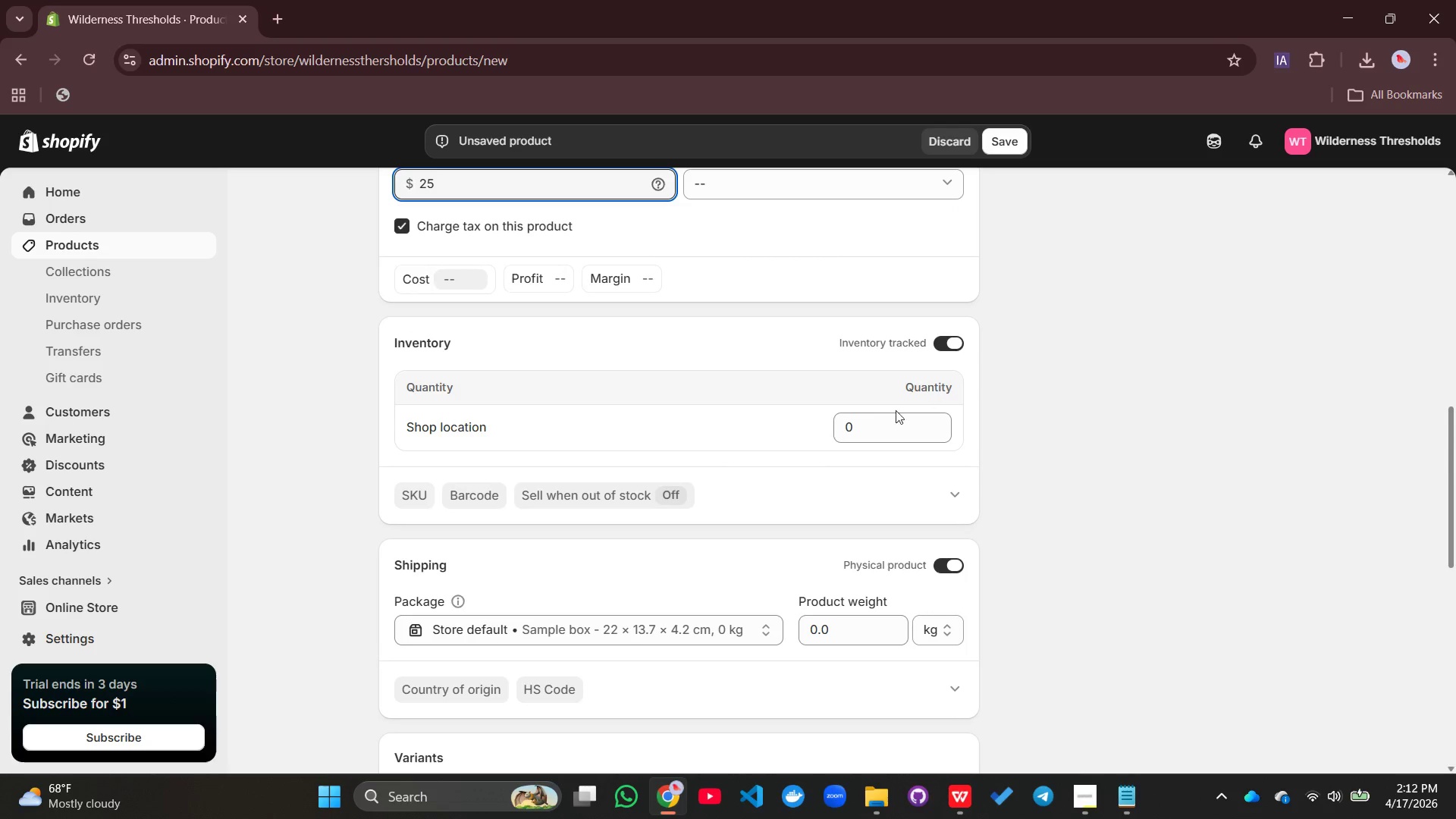 
left_click_drag(start_coordinate=[869, 416], to_coordinate=[868, 423])
 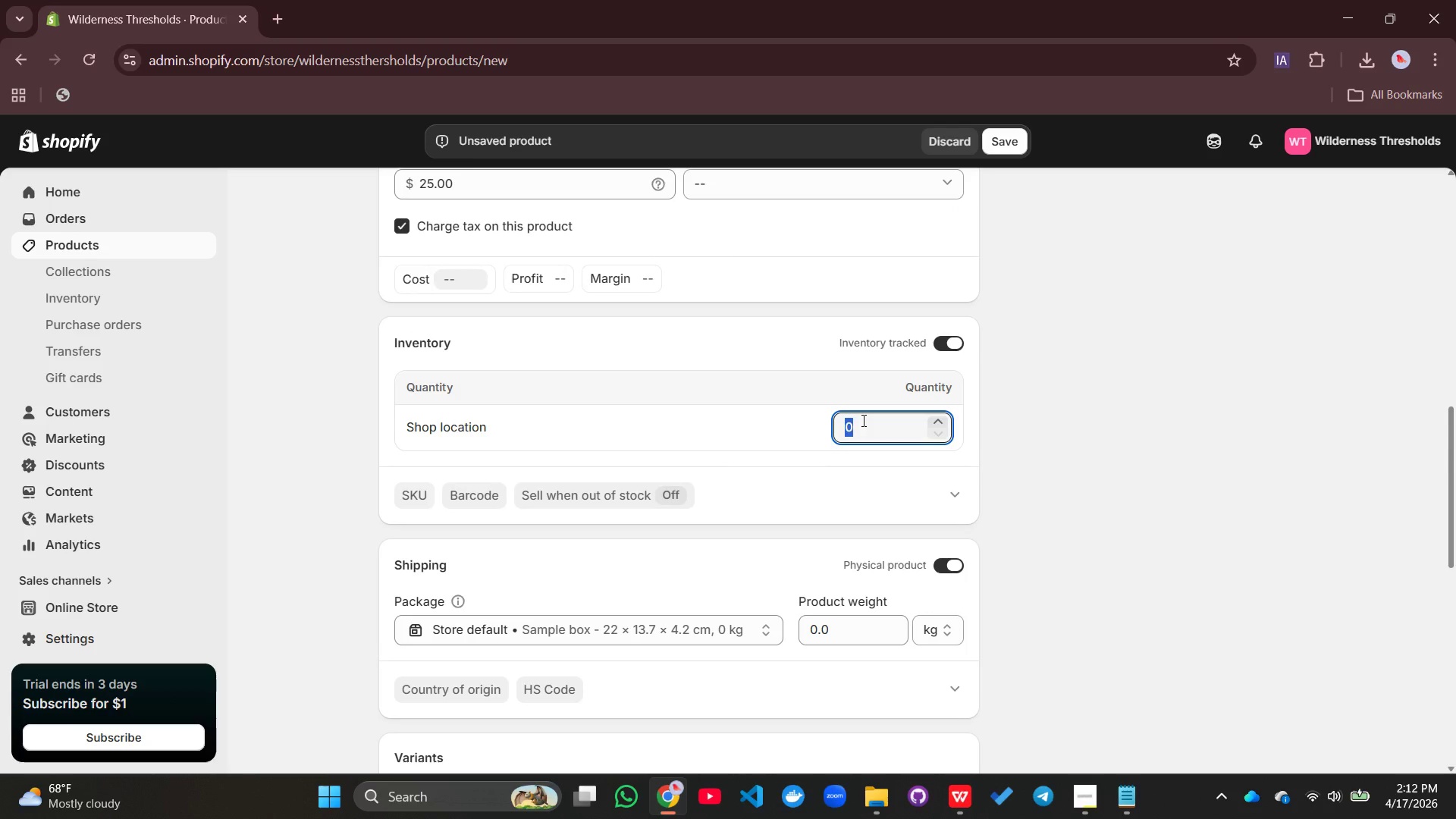 
wait(5.45)
 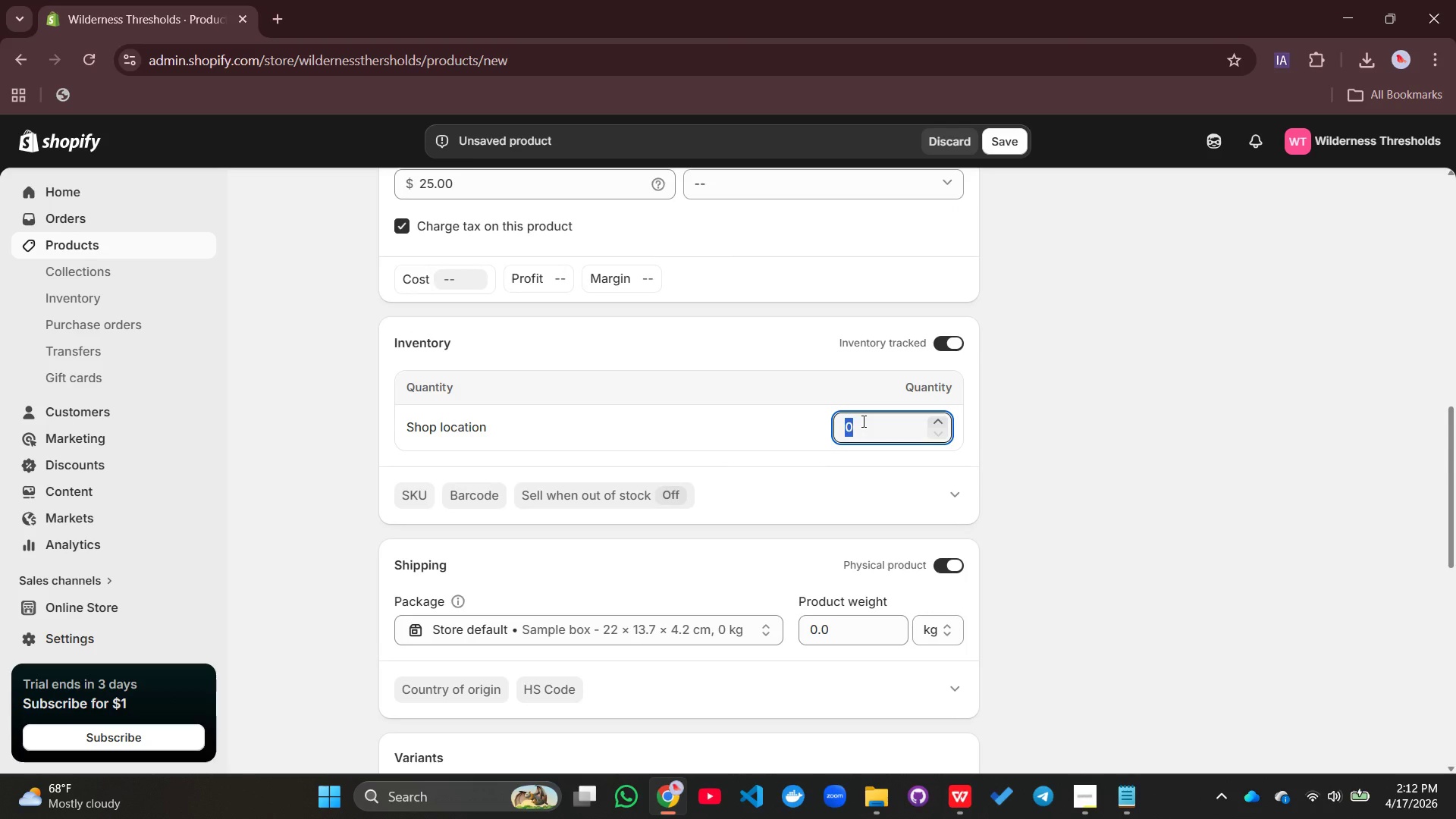 
type(30)
 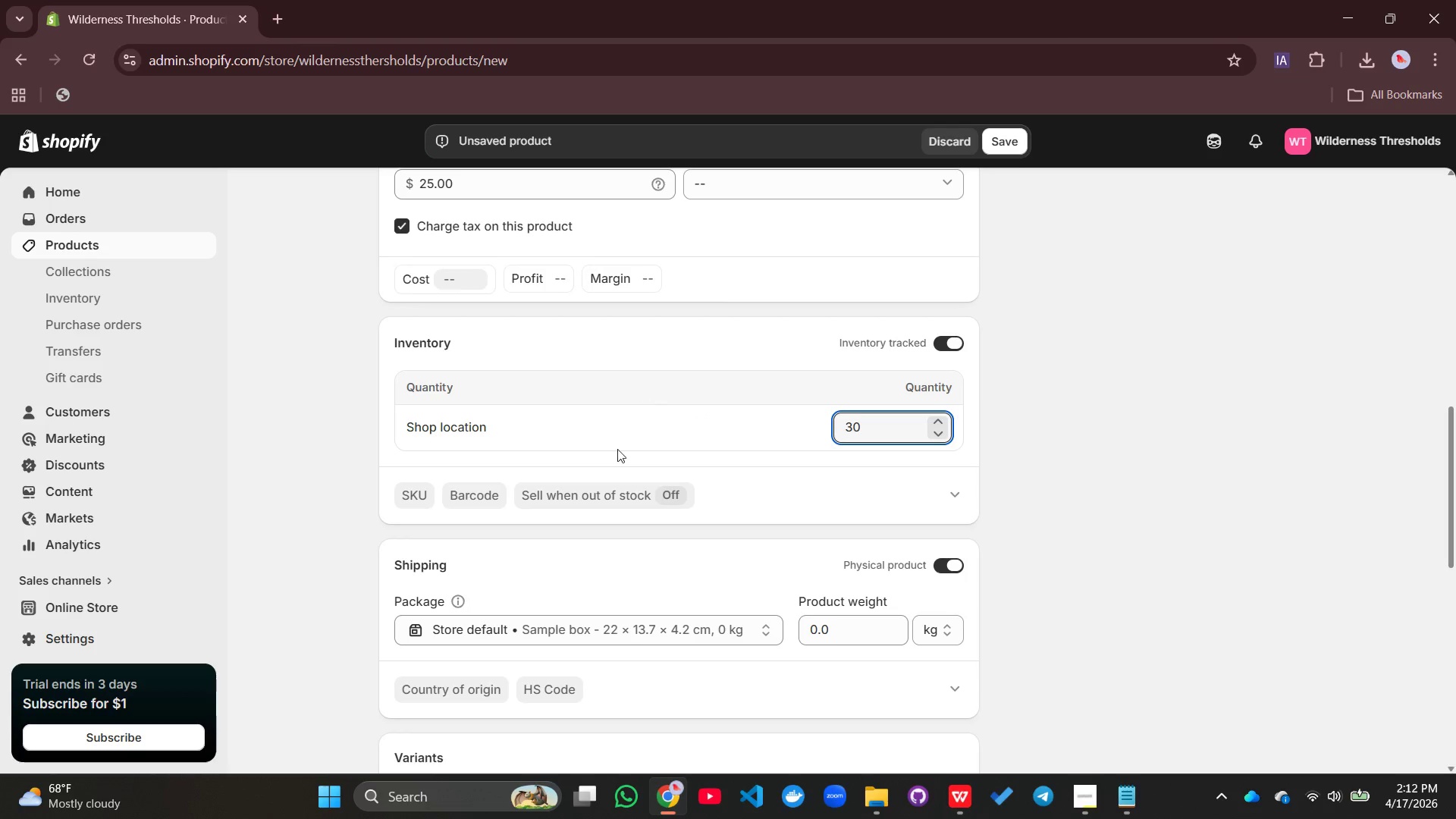 
scroll: coordinate [613, 453], scroll_direction: down, amount: 5.0
 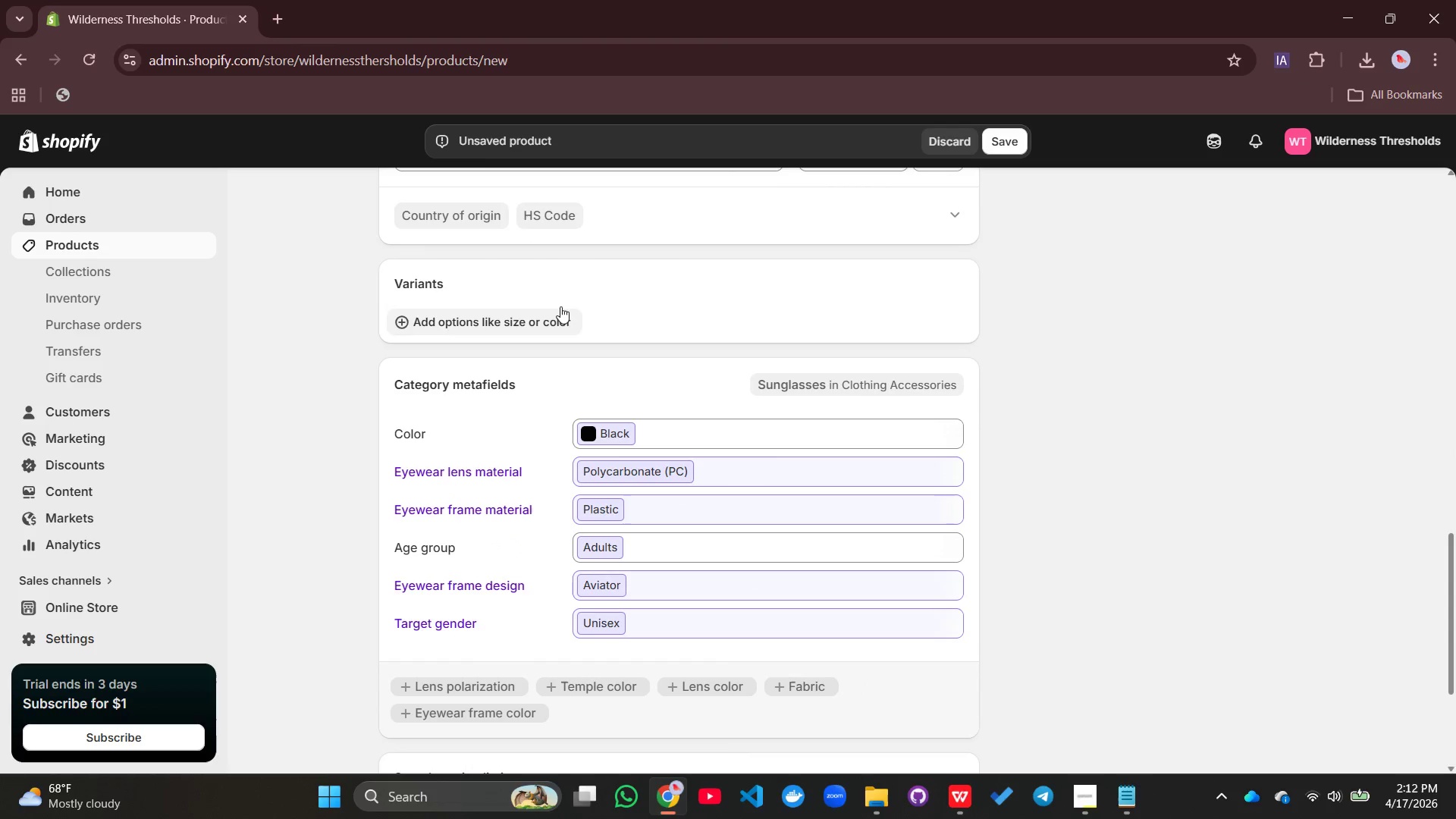 
mouse_move([570, 318])
 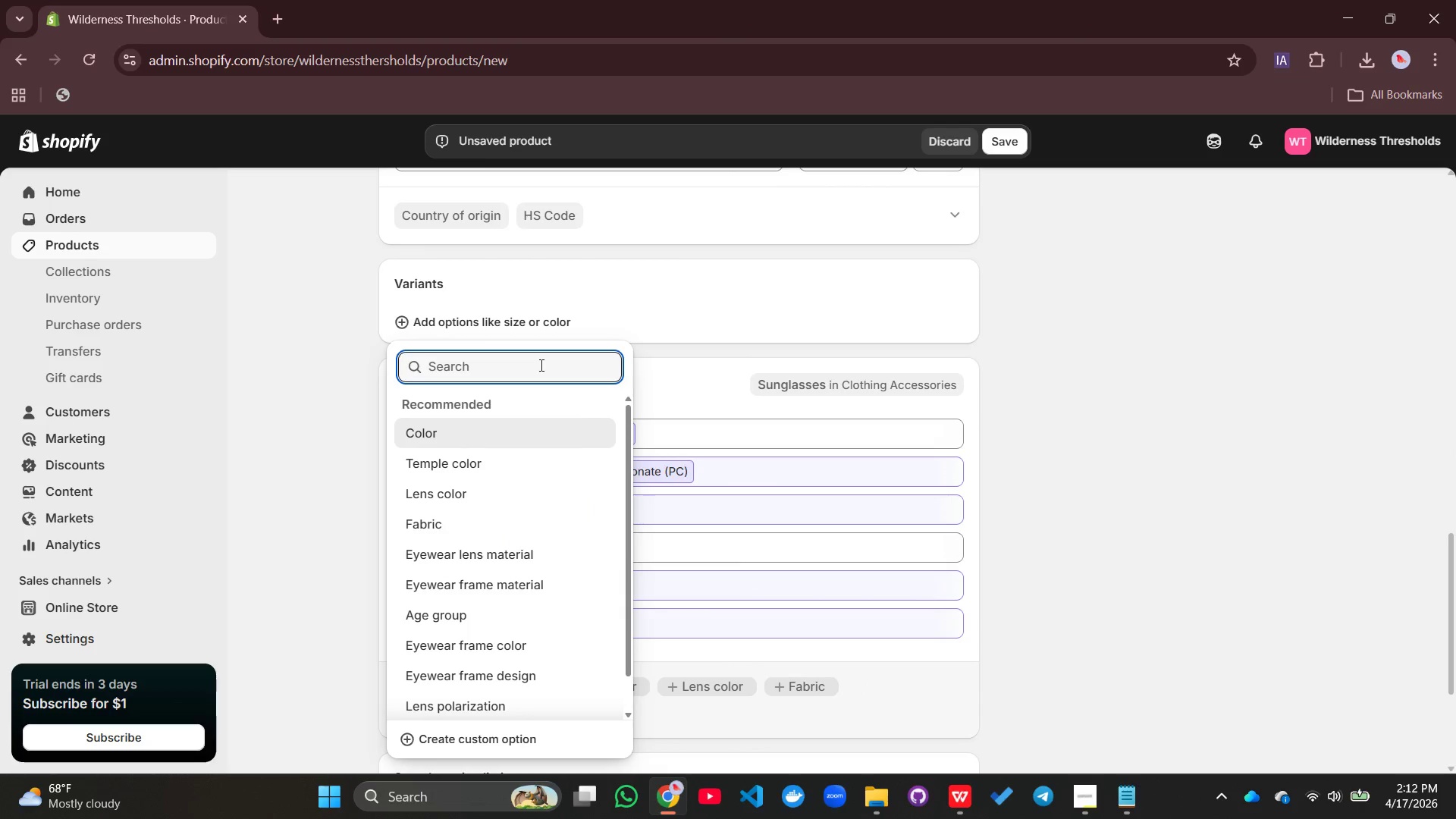 
type(Lense tye=)
key(Backspace)
key(Backspace)
type(pe)
 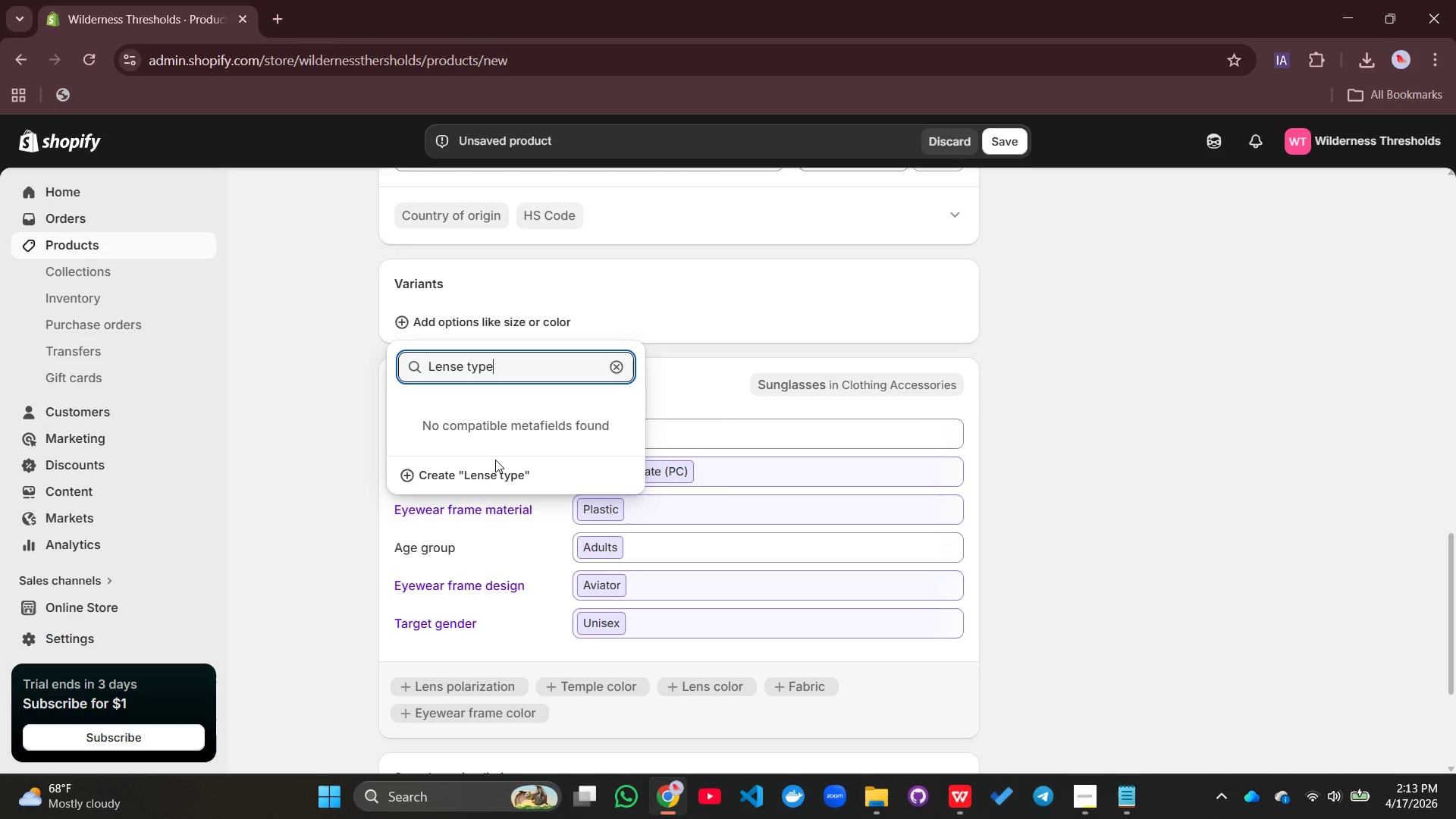 
left_click([495, 488])
 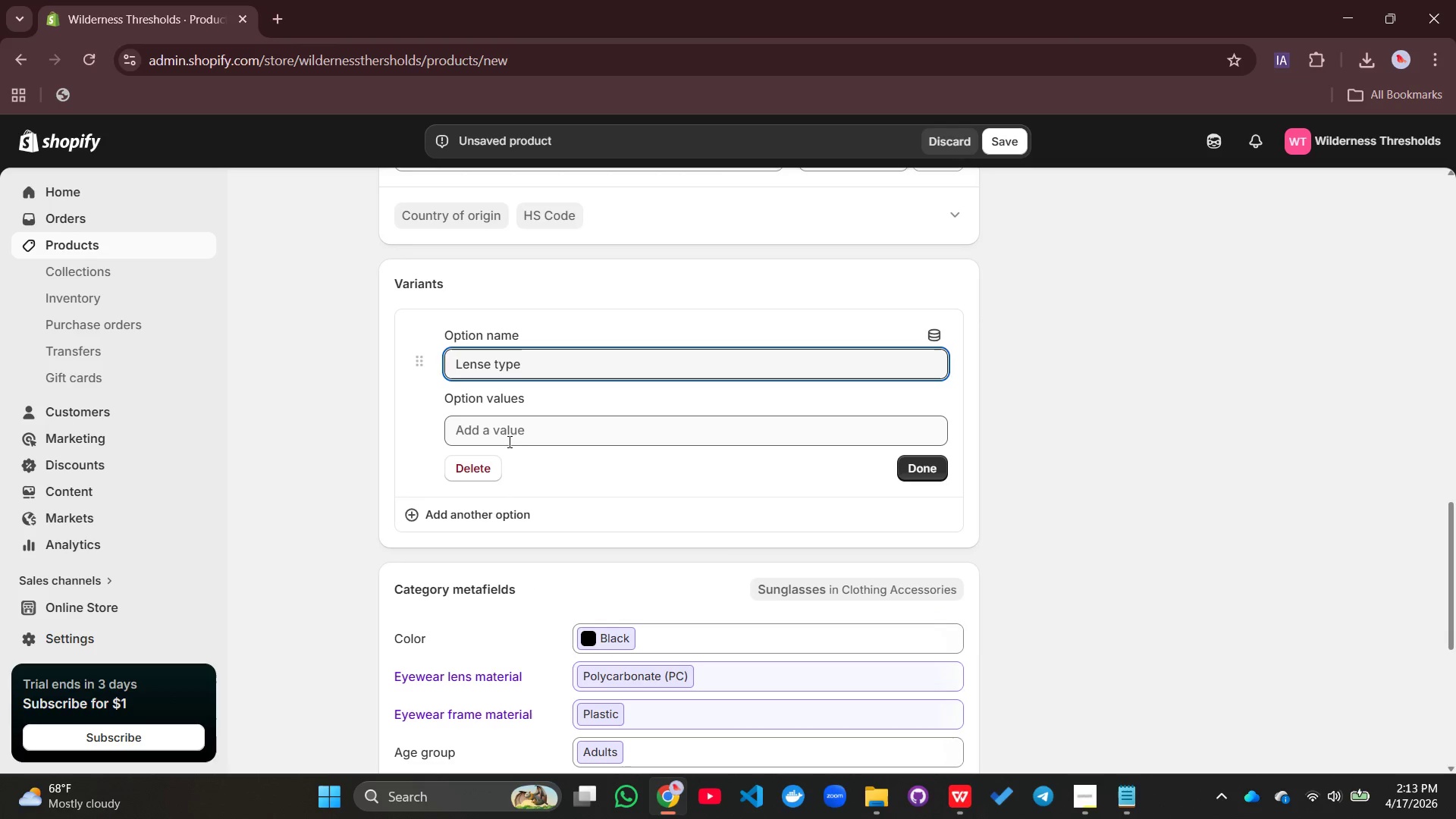 
left_click([508, 437])
 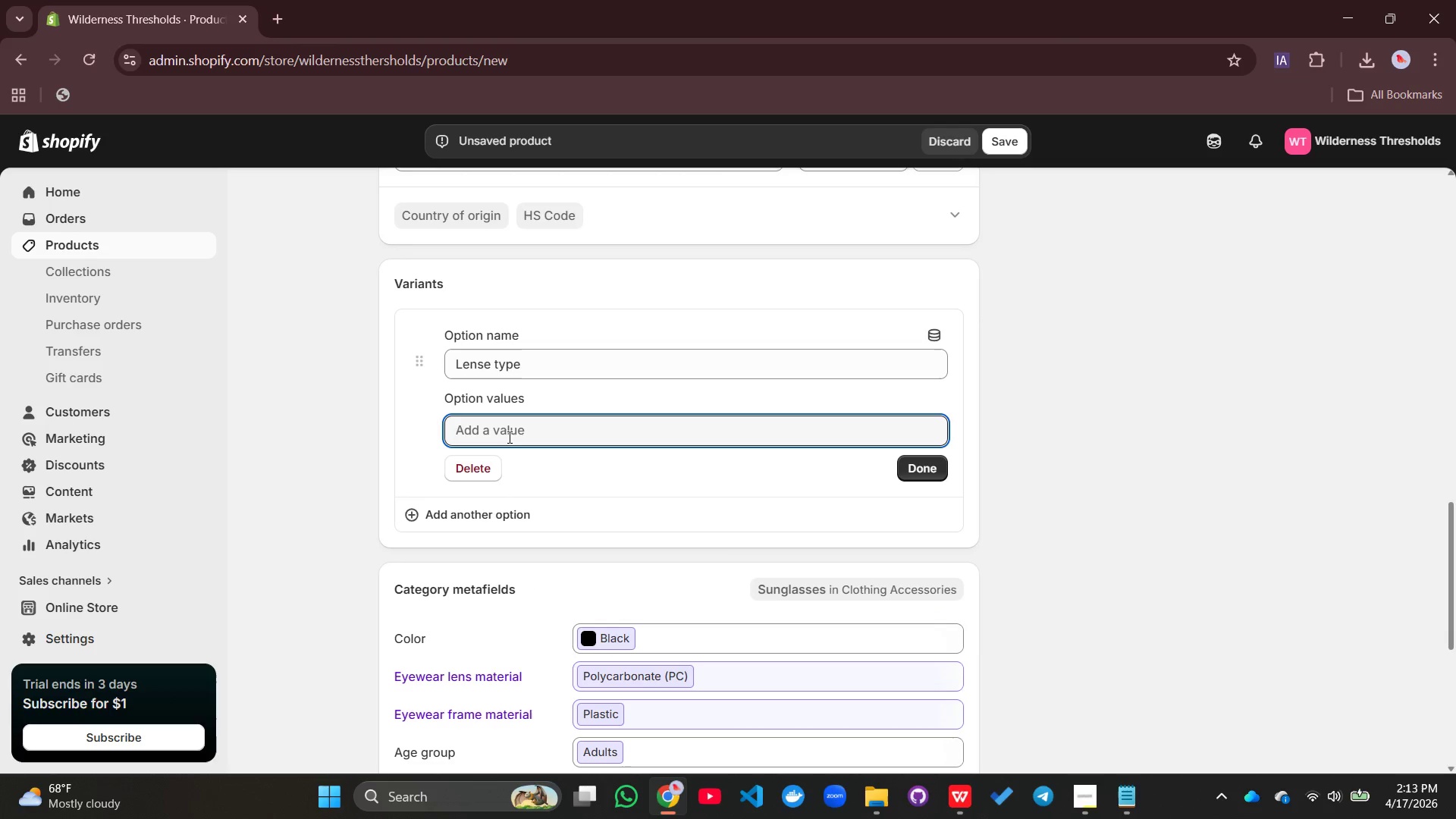 
type(Standard)
 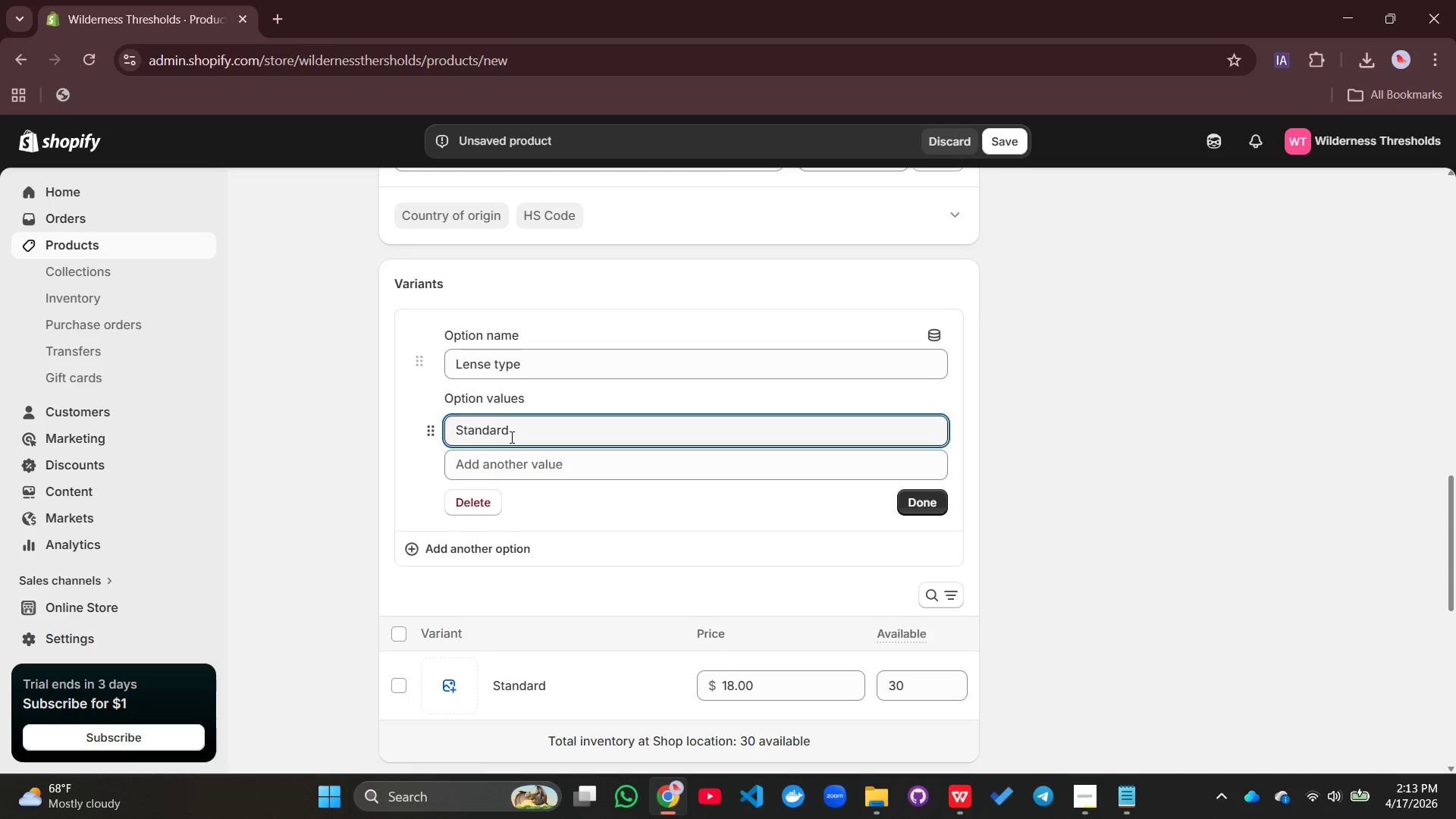 
key(Enter)
 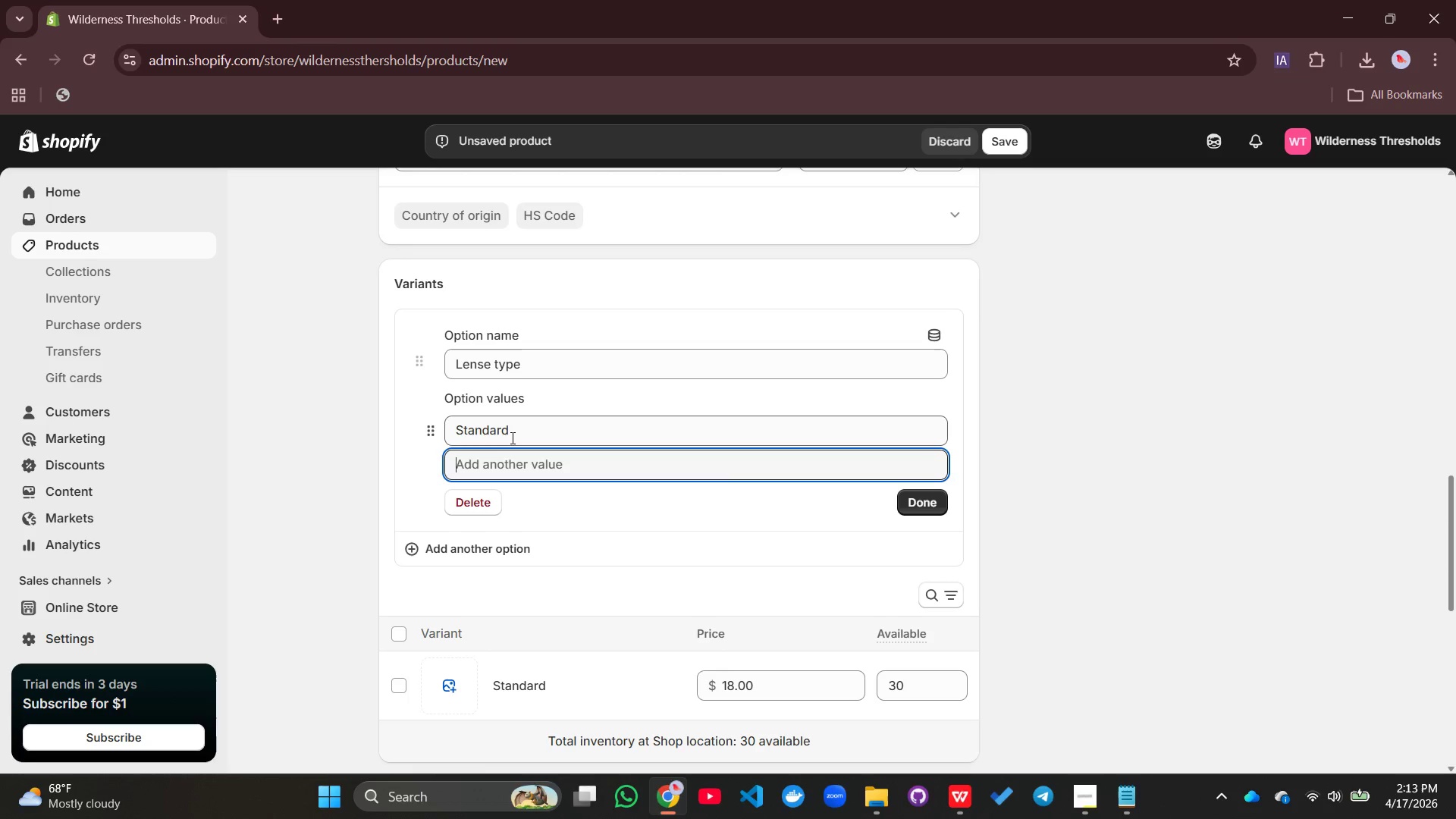 
type(Polara)
 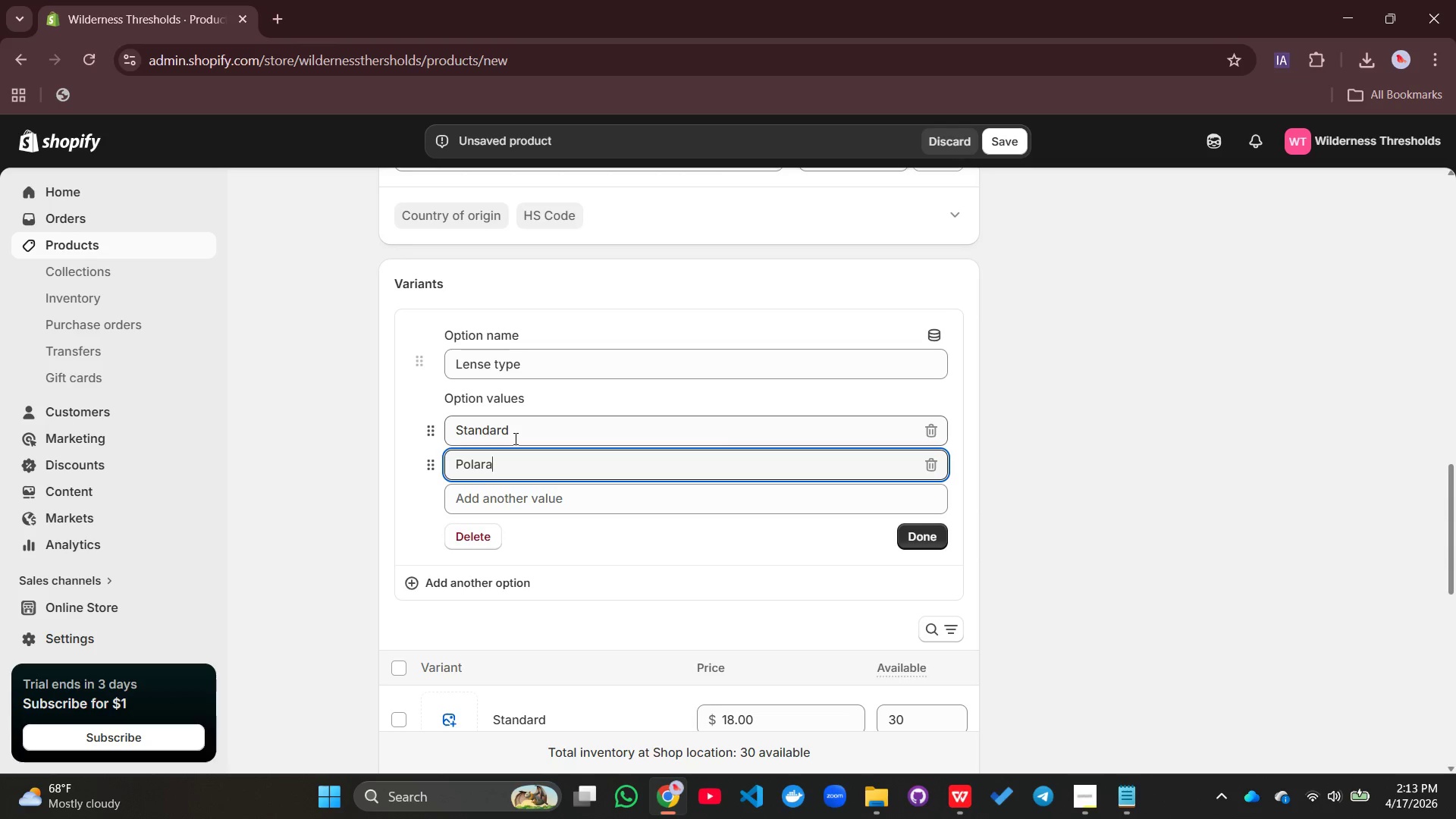 
key(Backspace)
type(ized)
 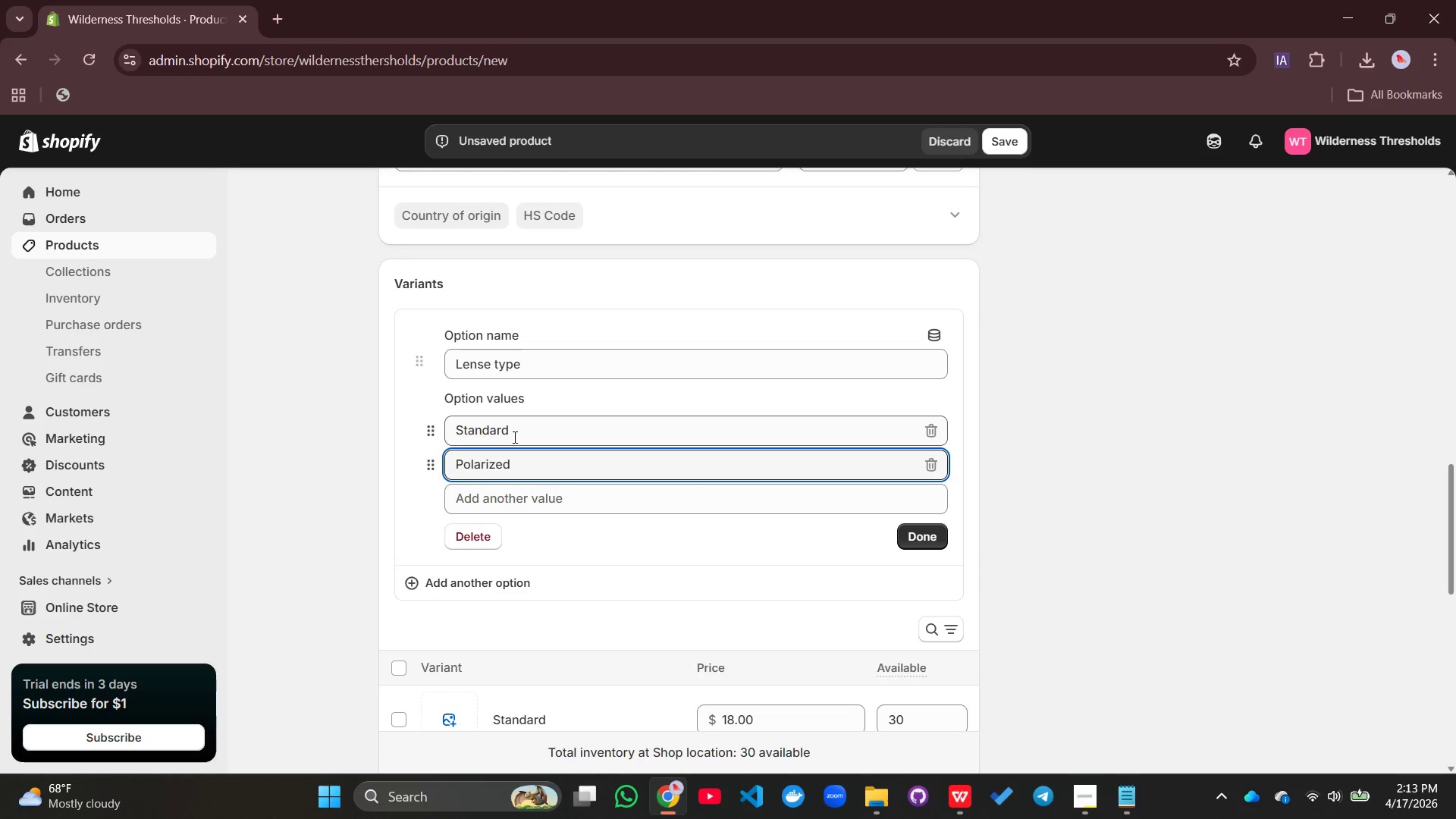 
left_click([516, 500])
 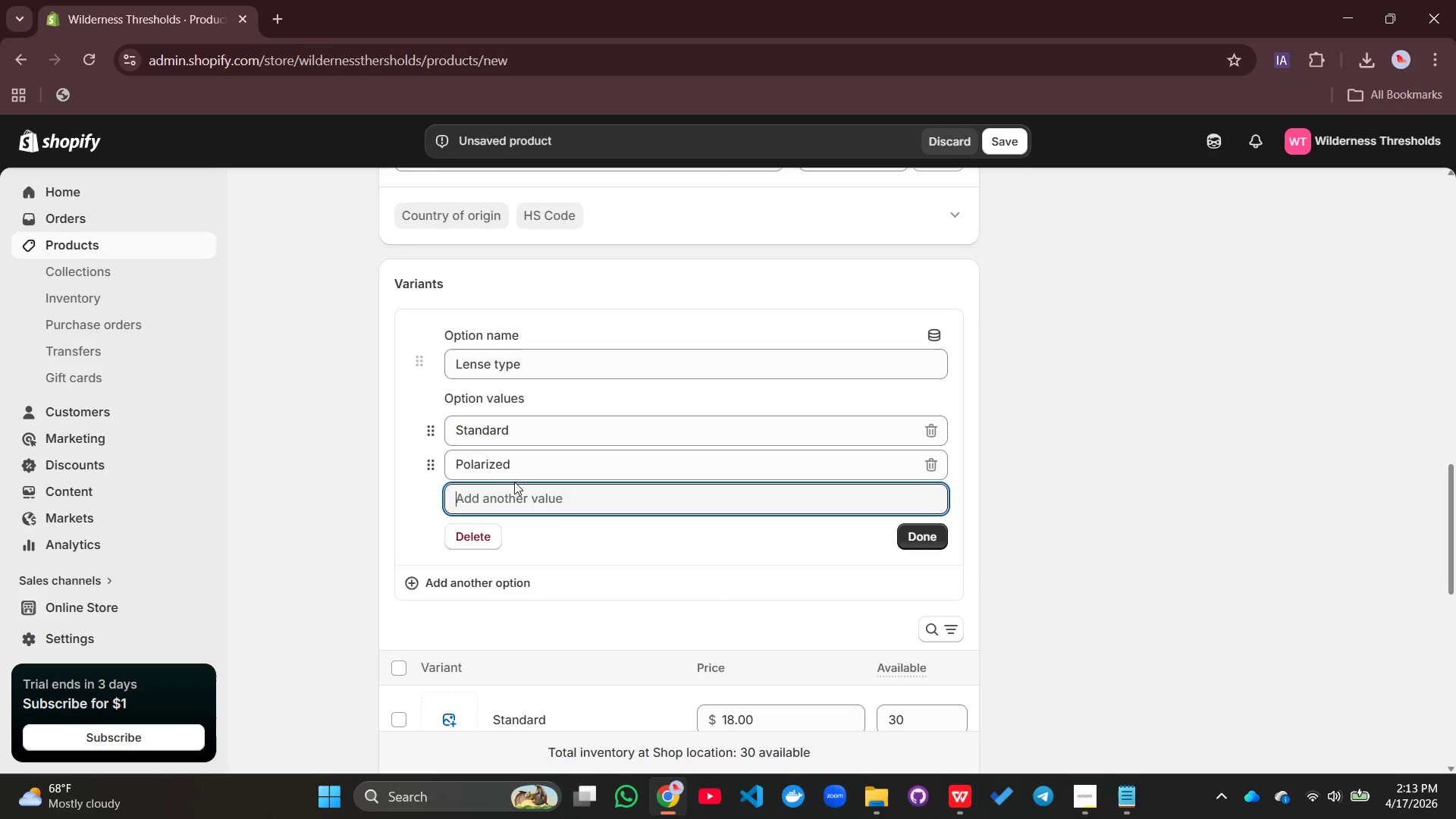 
type(Mirror)
 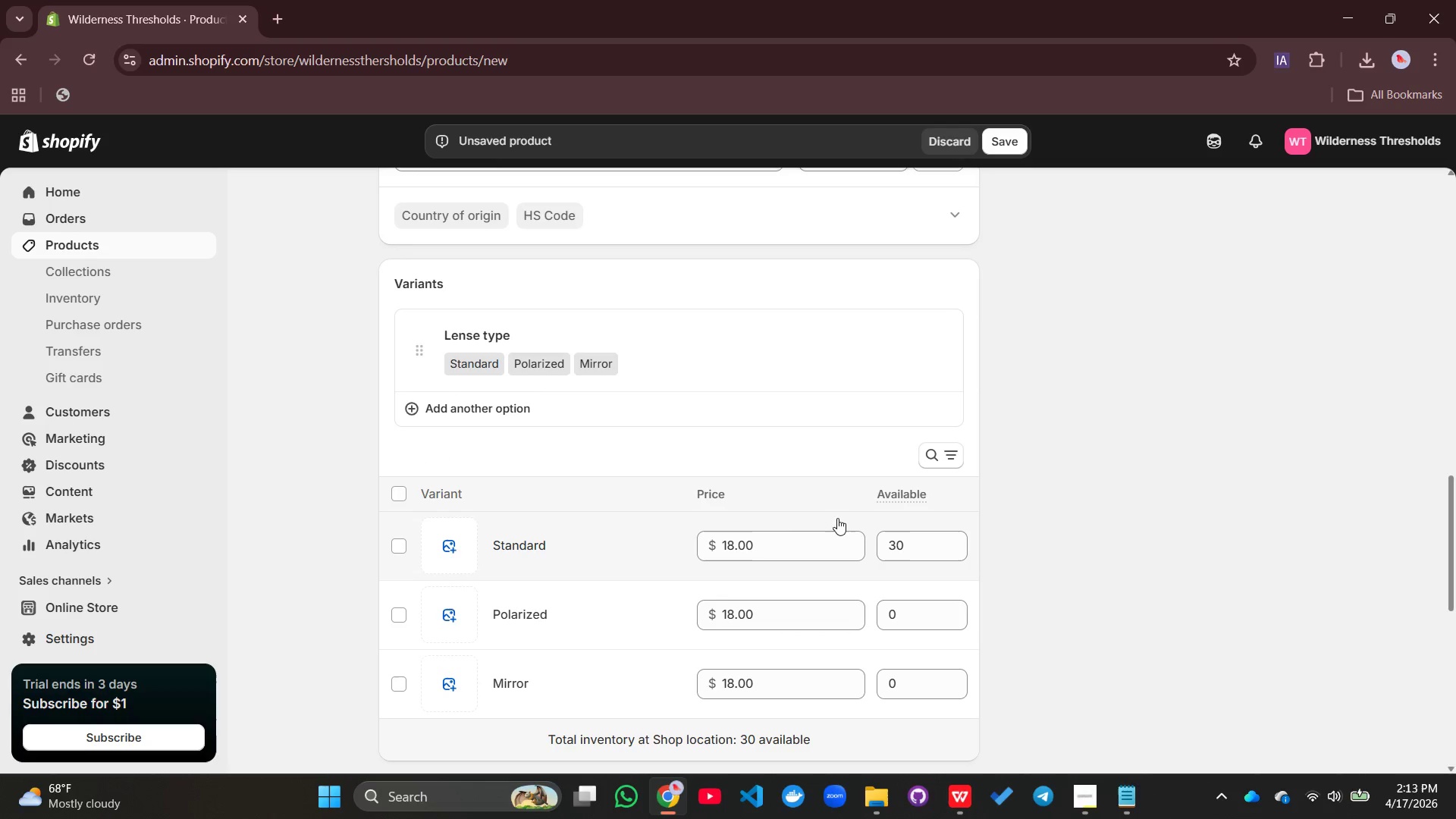 
wait(8.34)
 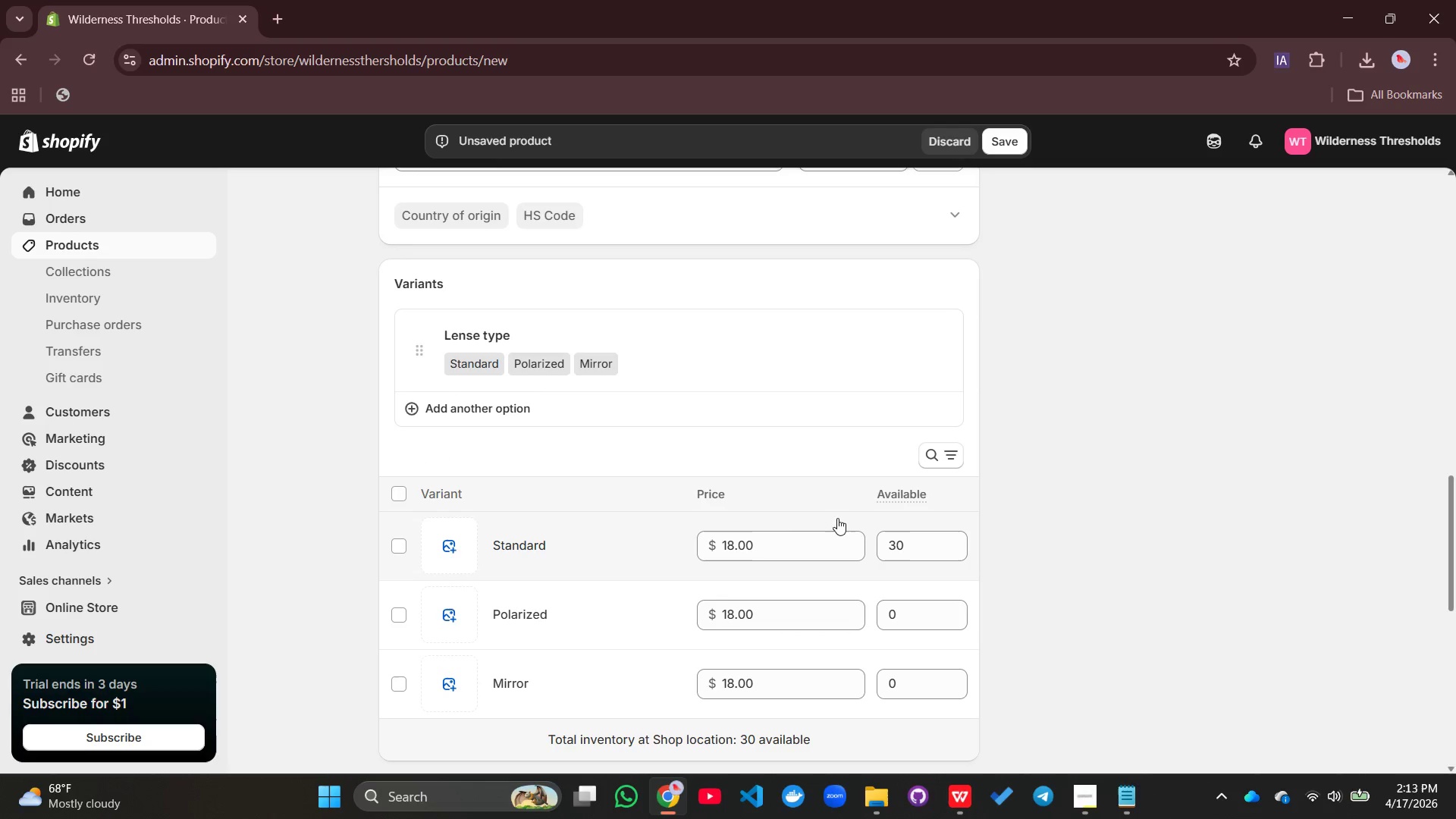 
left_click([733, 548])
 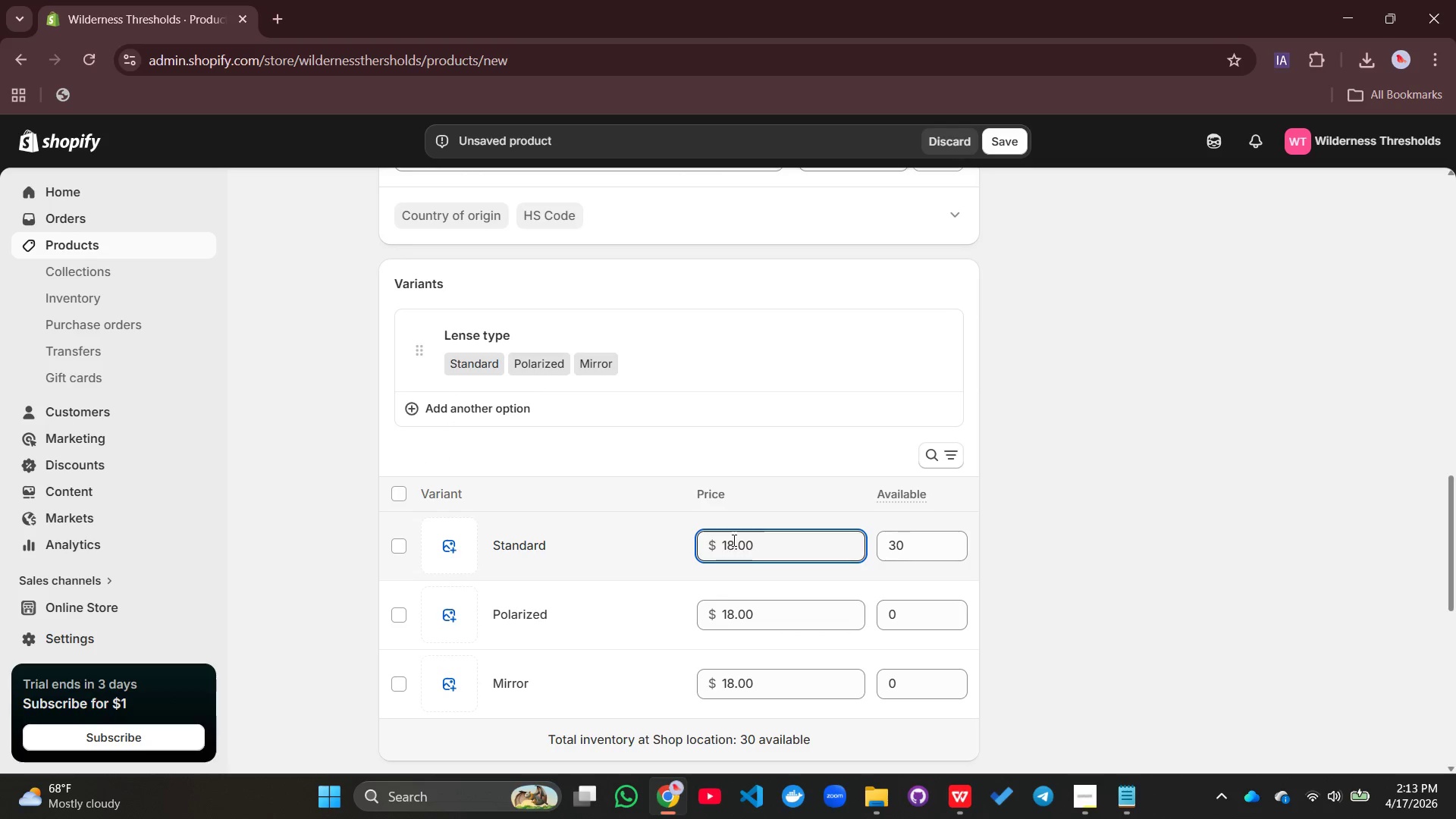 
key(Backspace)
 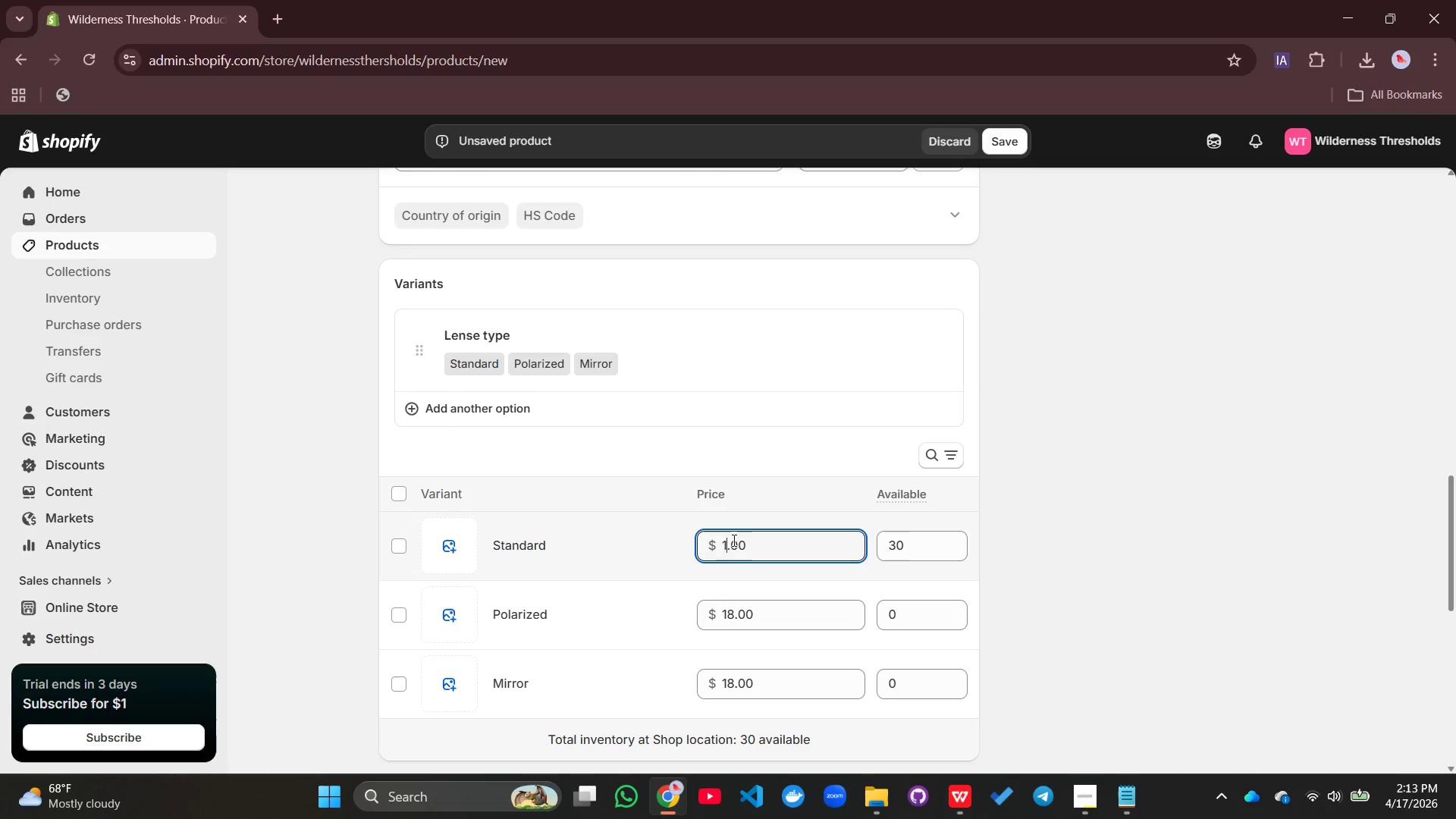 
key(0)
 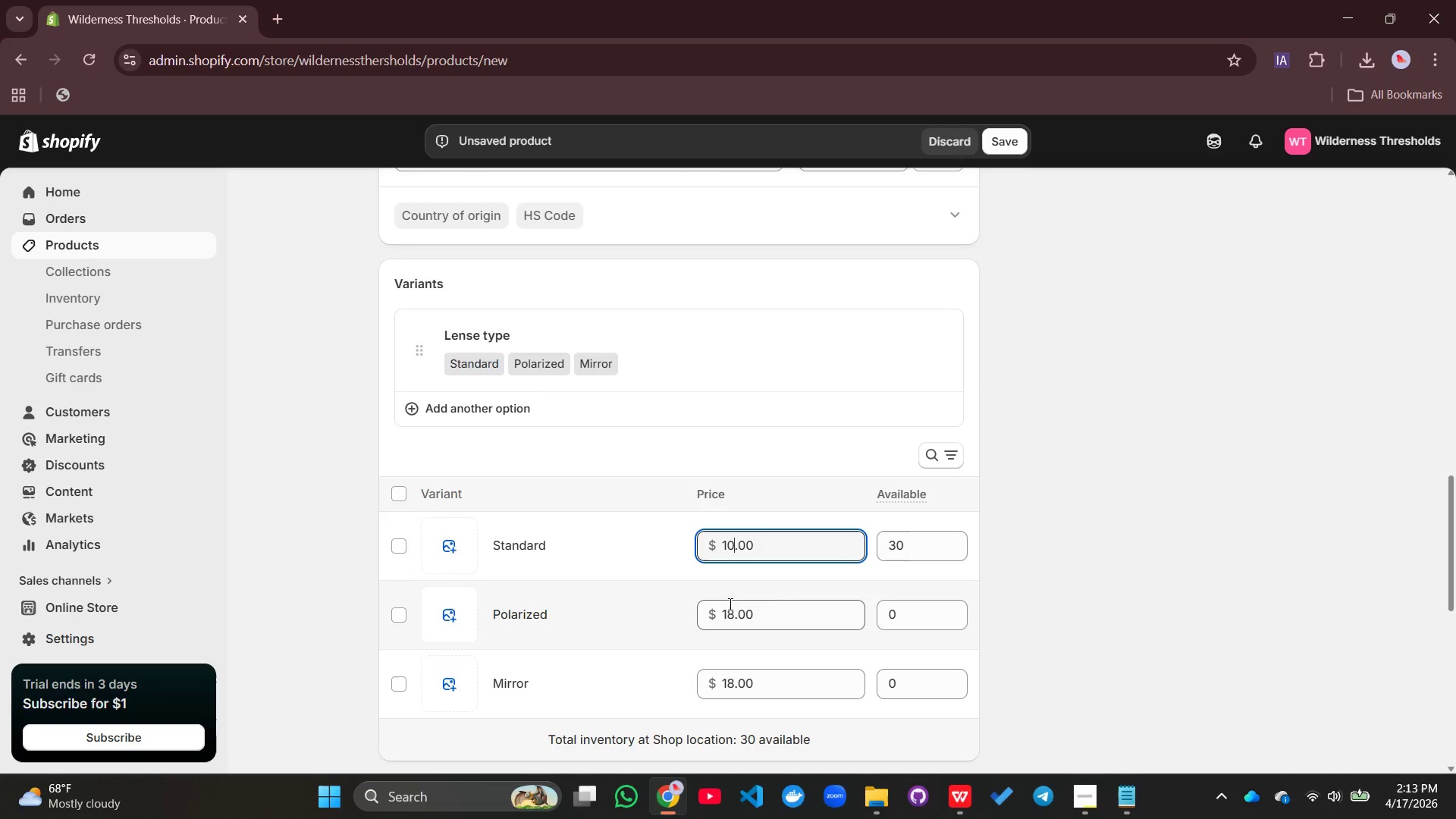 
left_click([736, 617])
 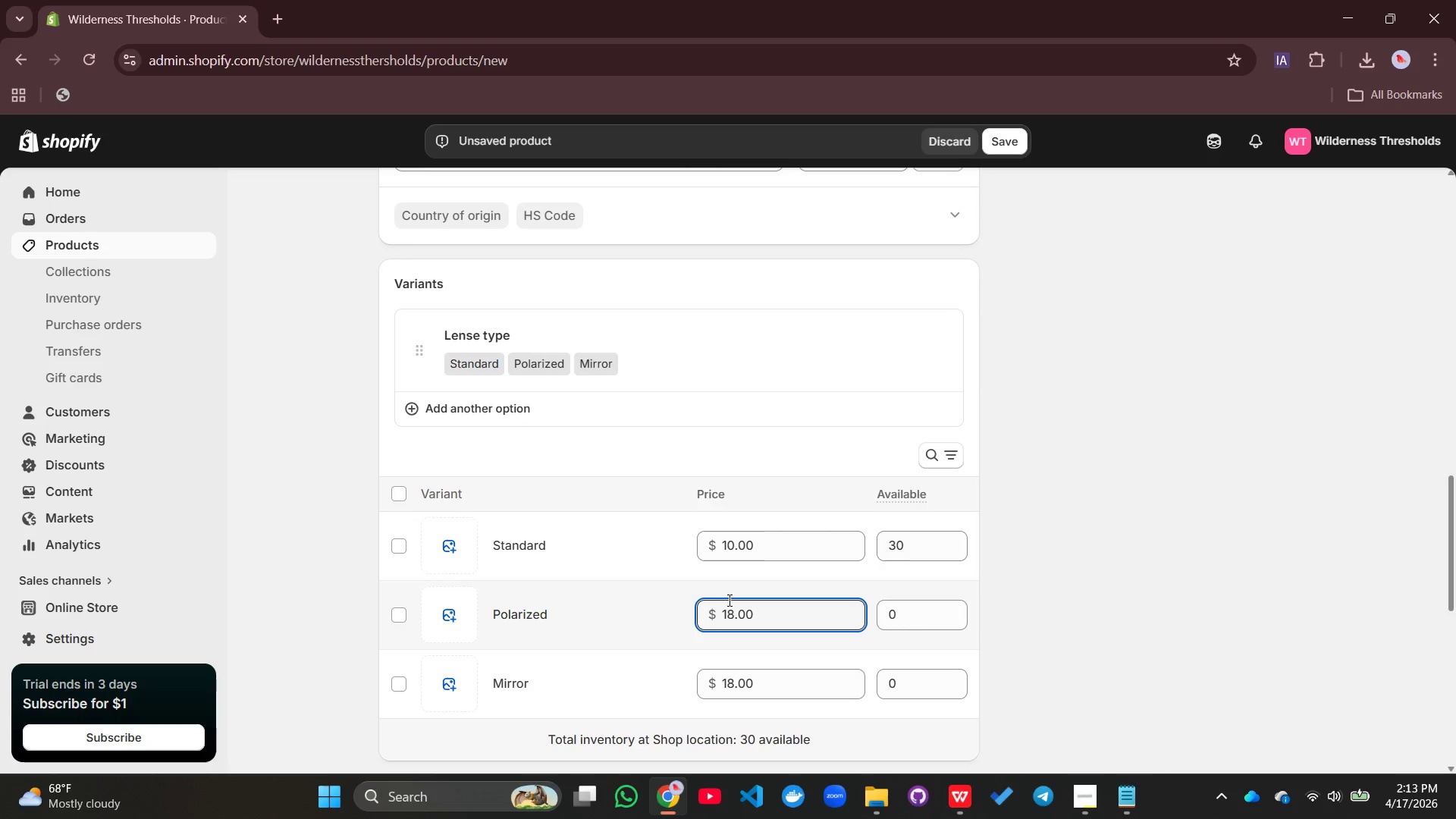 
key(Backspace)
 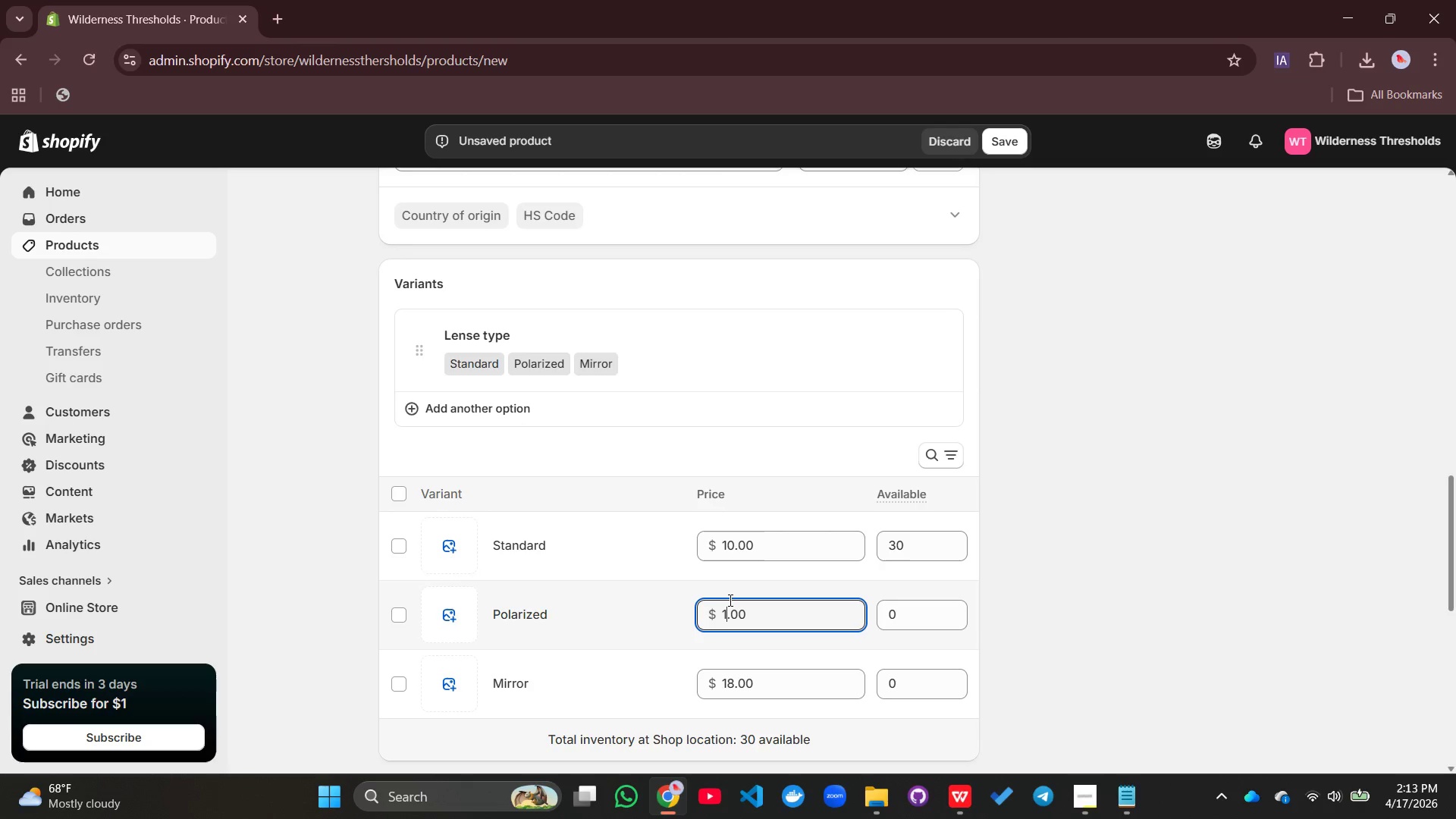 
key(5)
 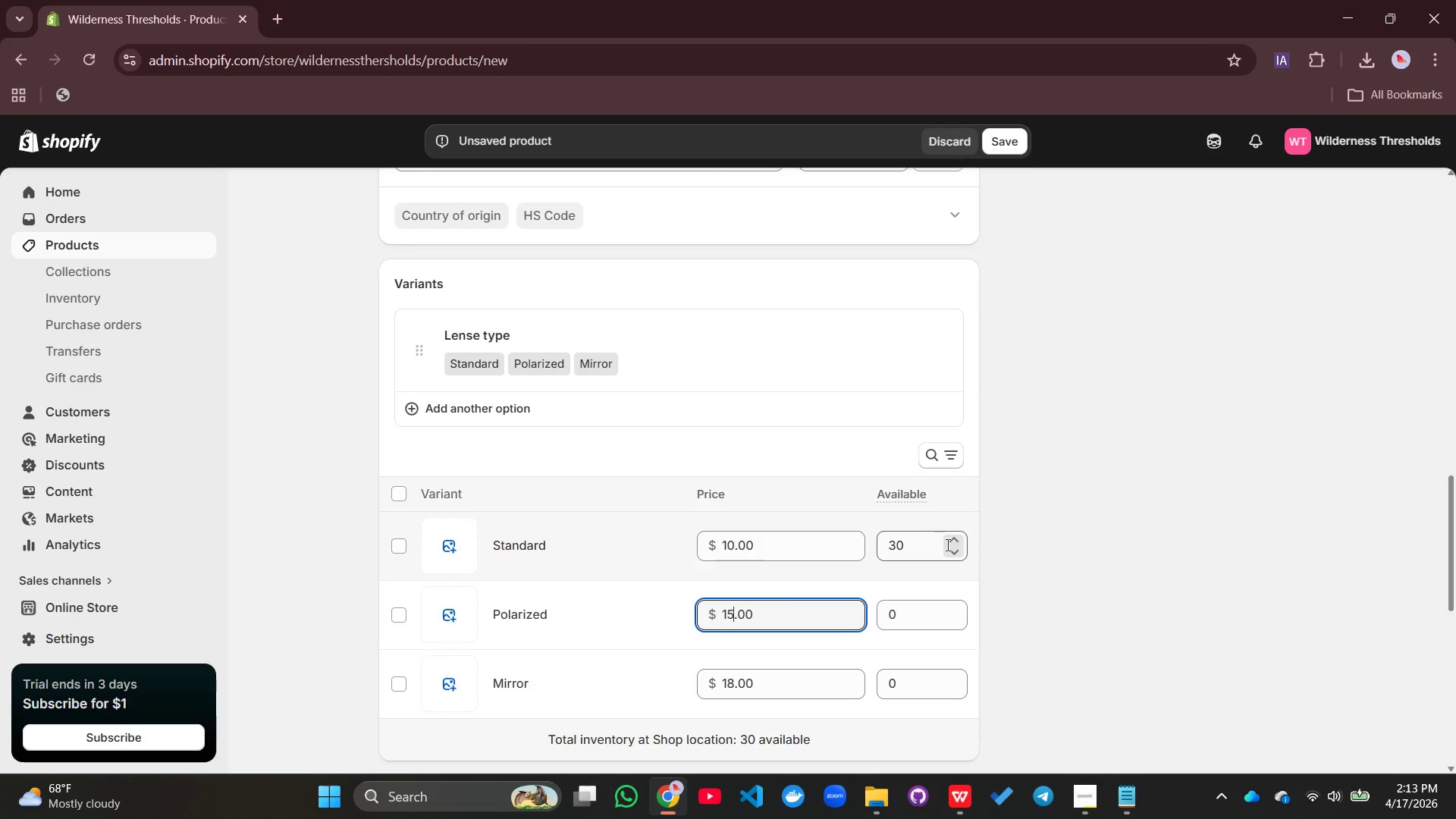 
left_click([903, 550])
 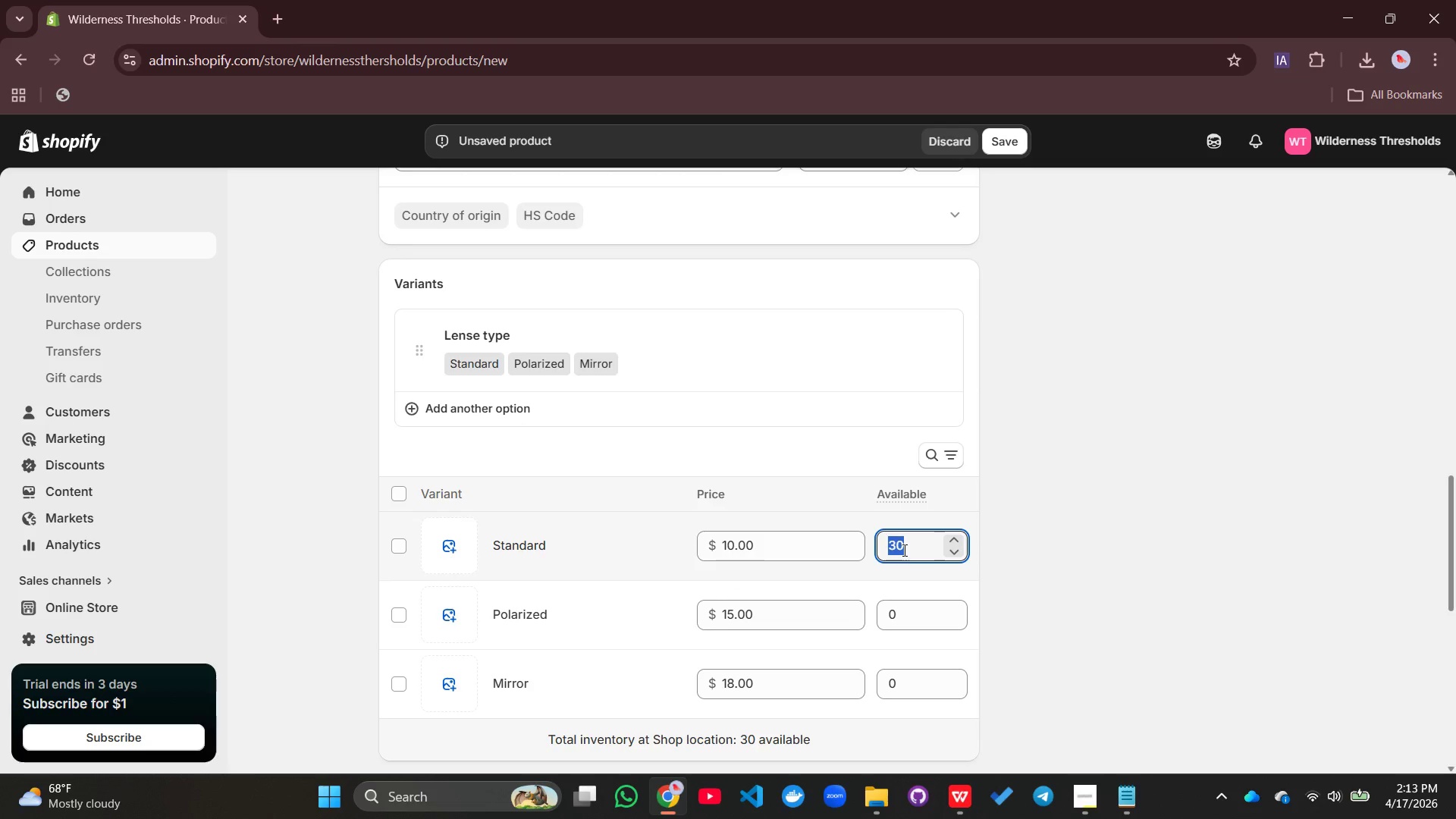 
type(12)
 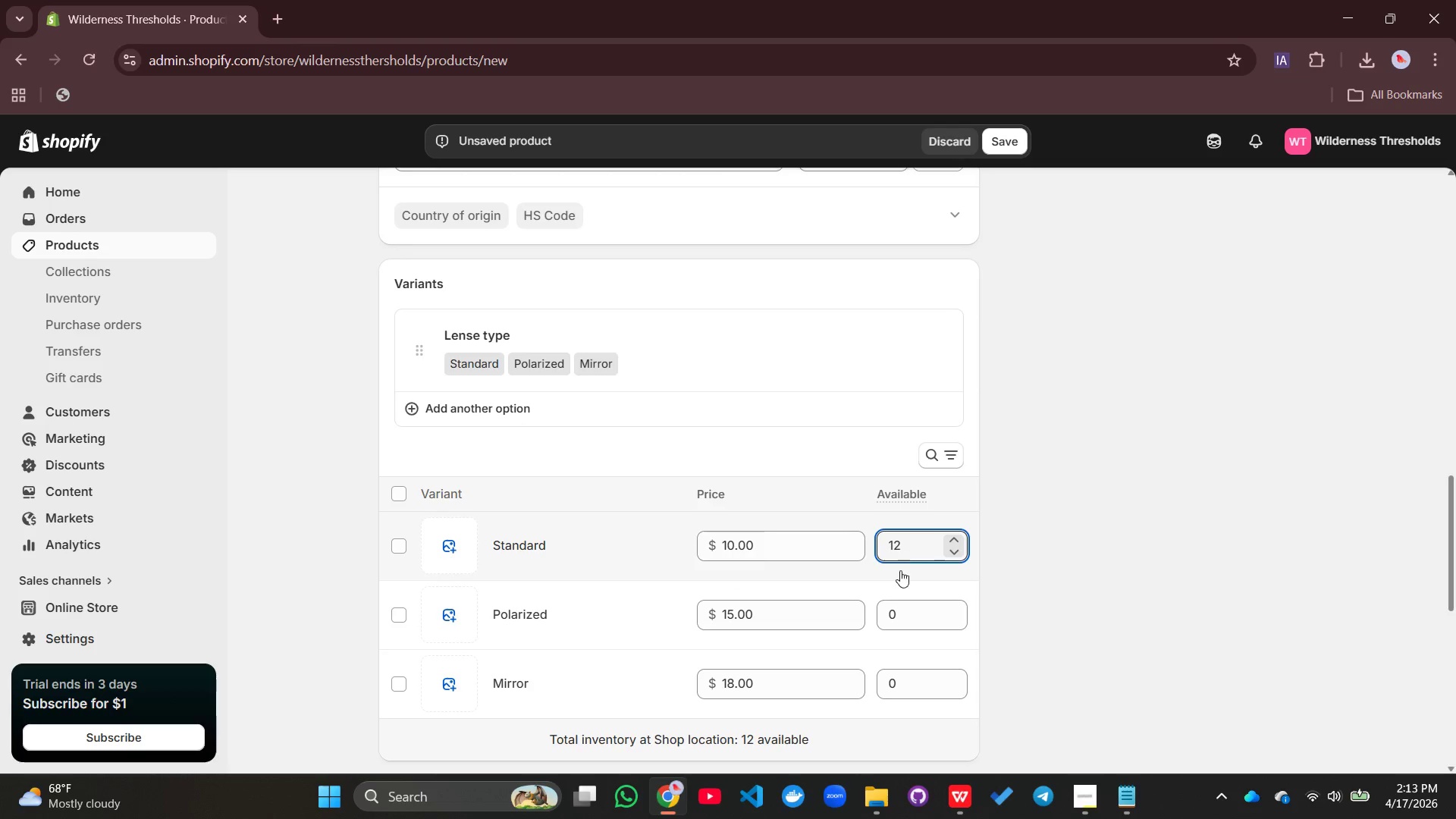 
left_click([908, 613])
 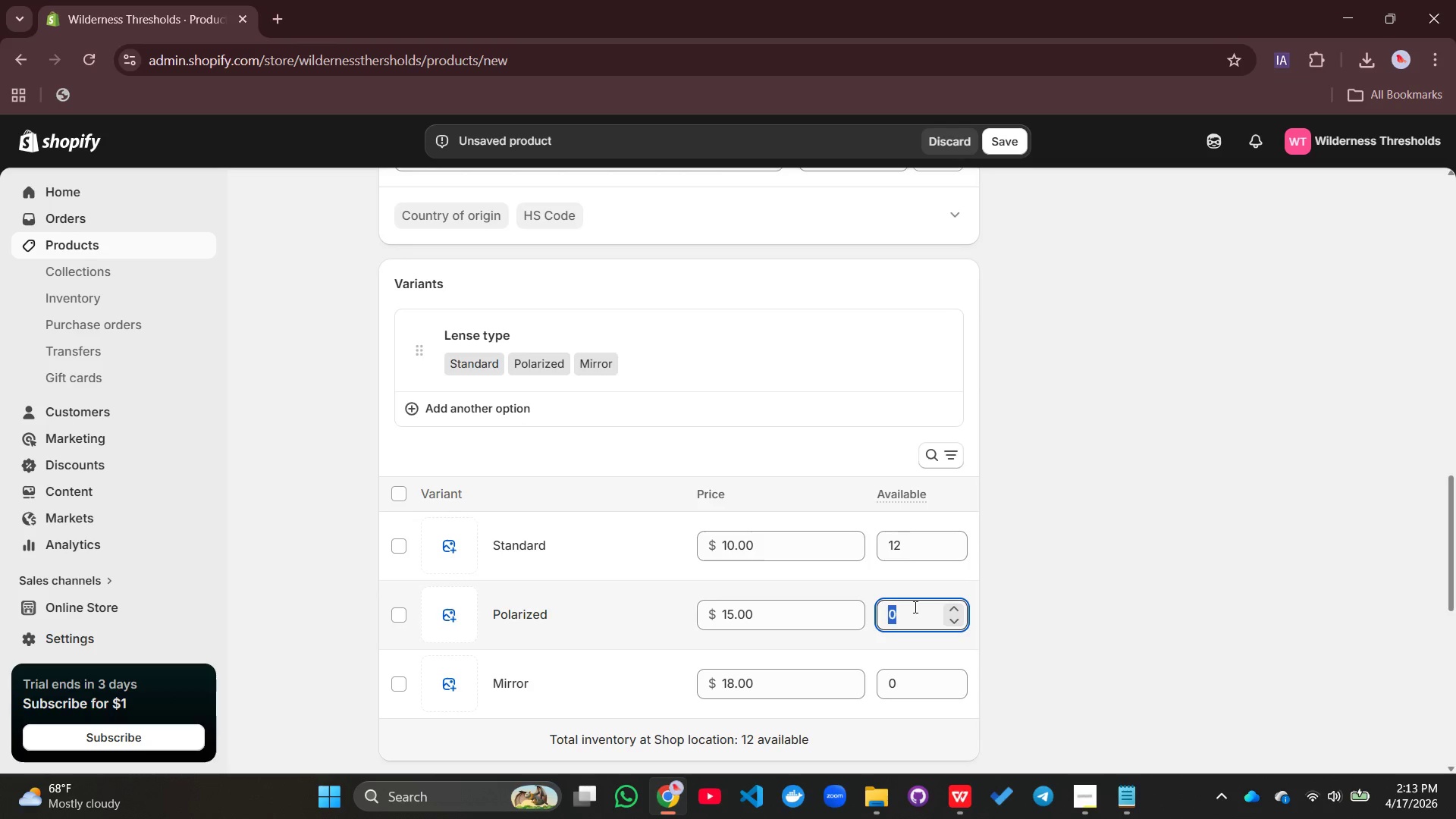 
type(10)
 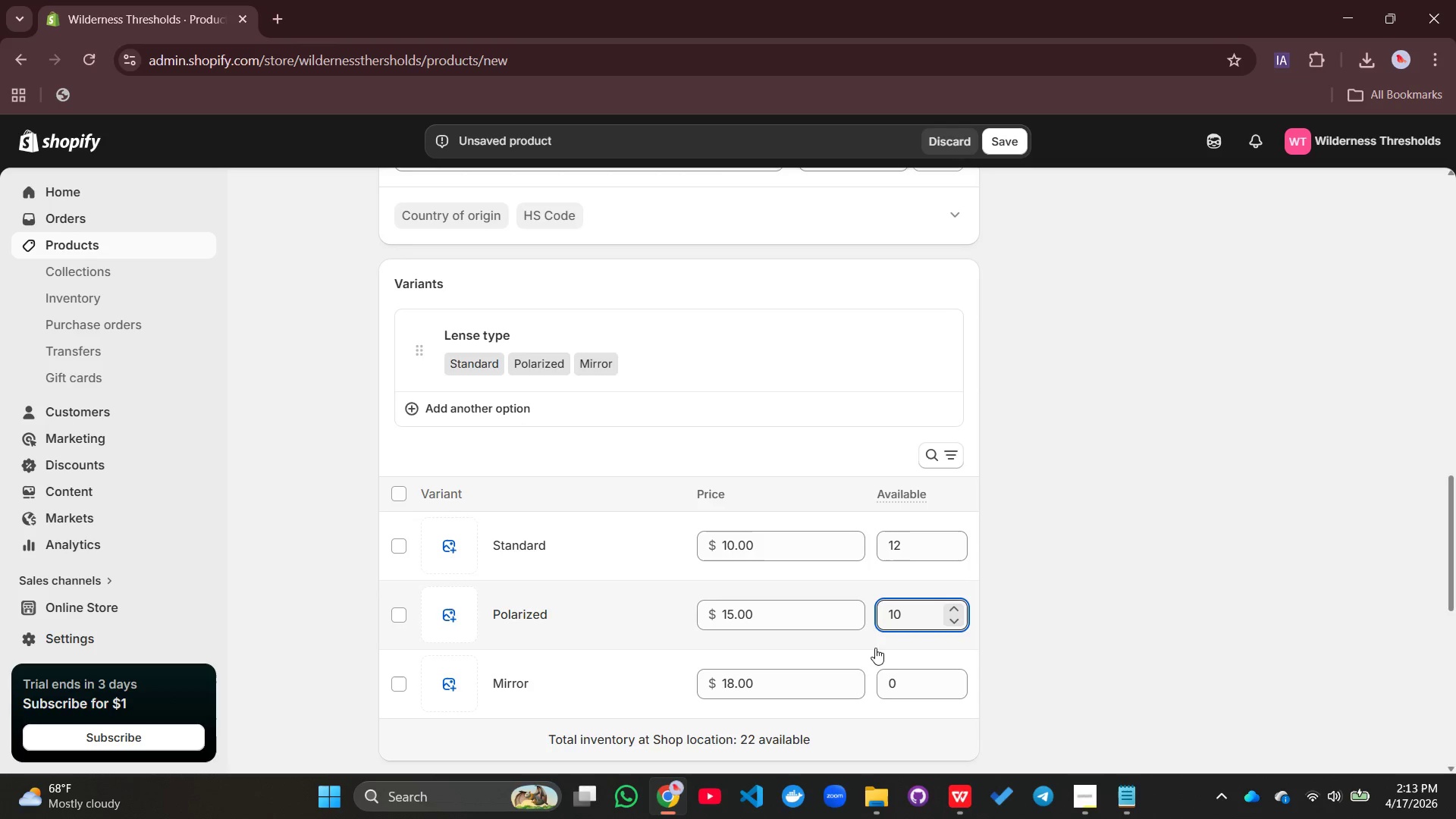 
left_click([904, 683])
 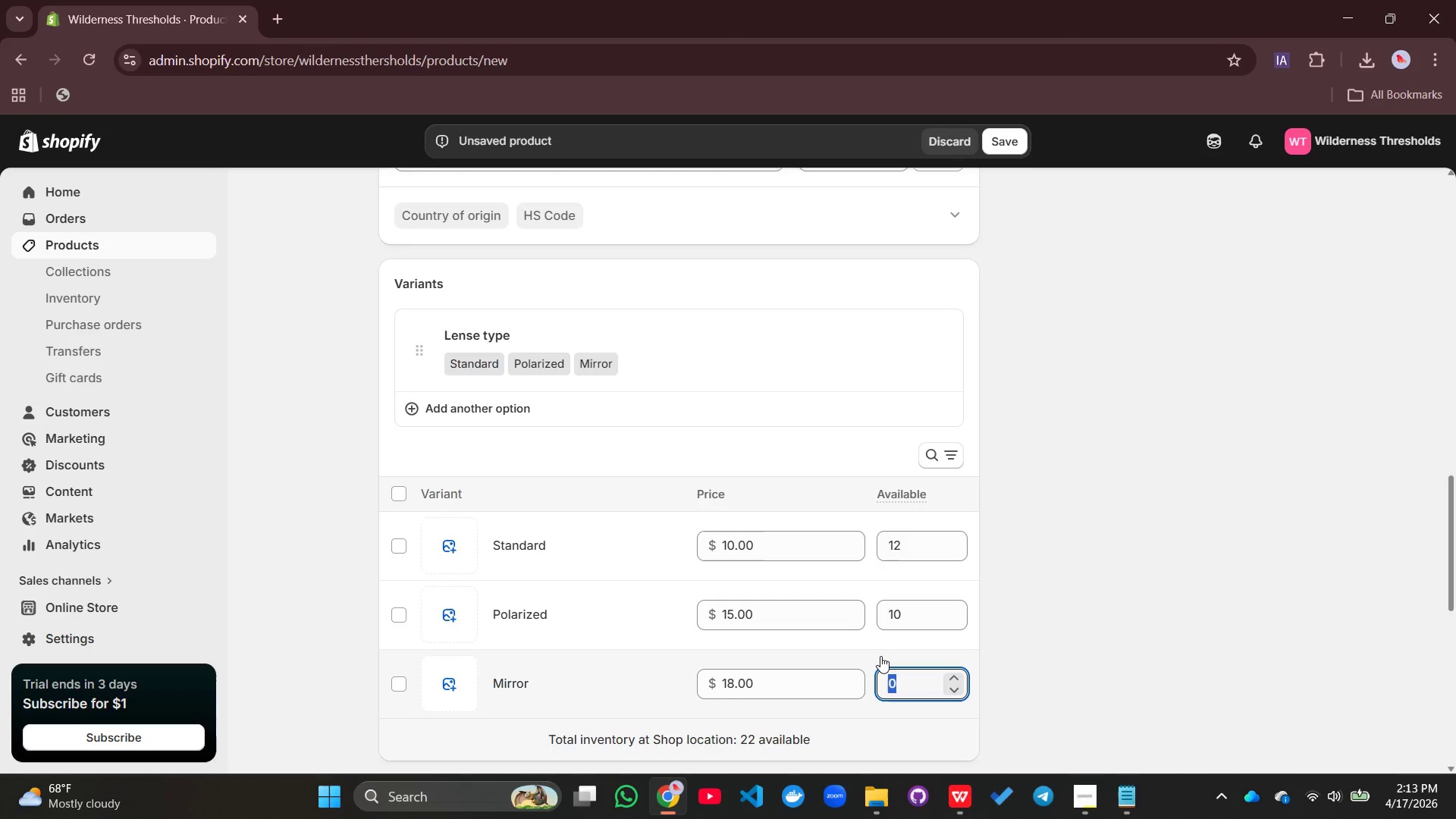 
key(8)
 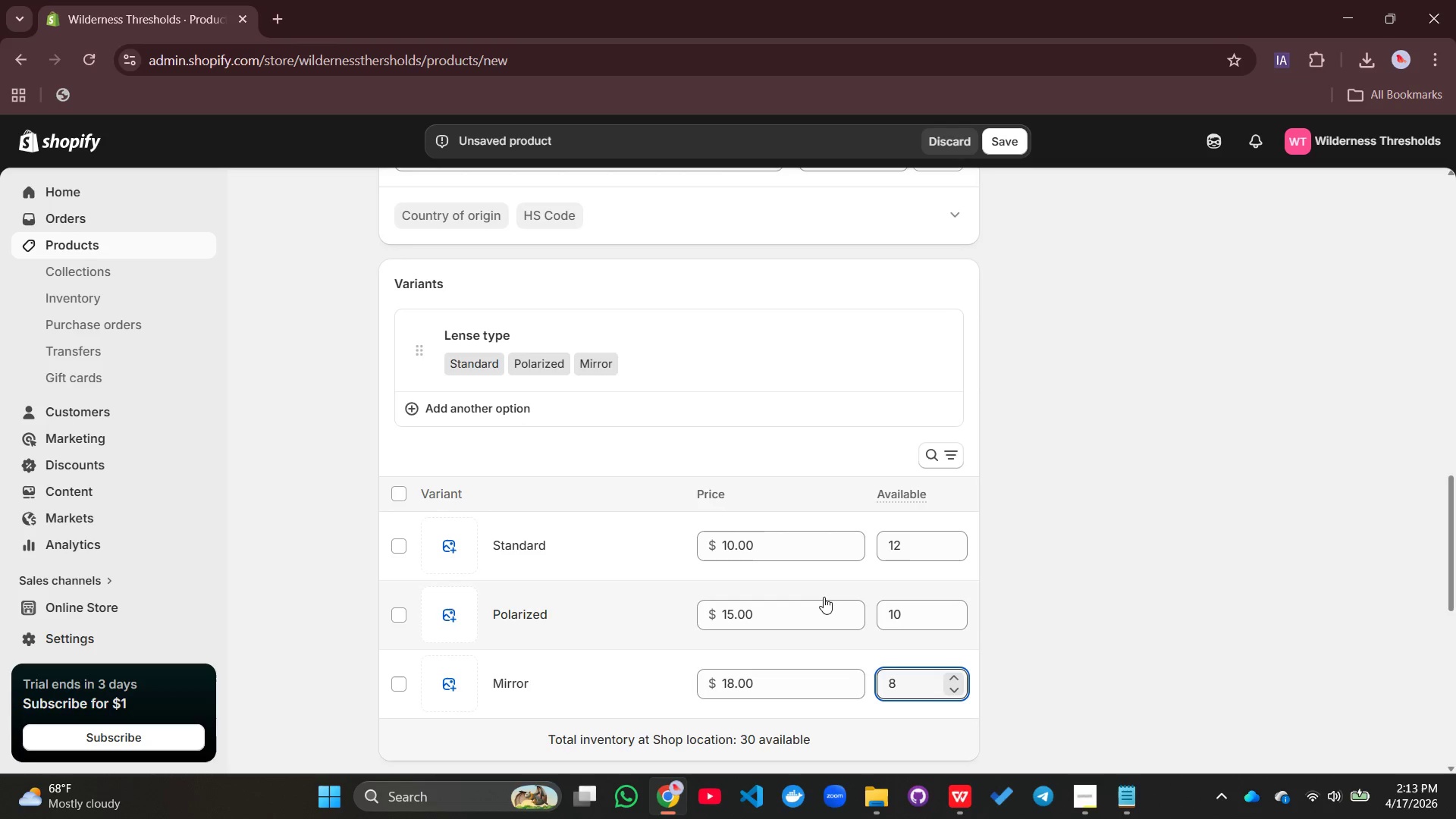 
scroll: coordinate [831, 581], scroll_direction: down, amount: 3.0
 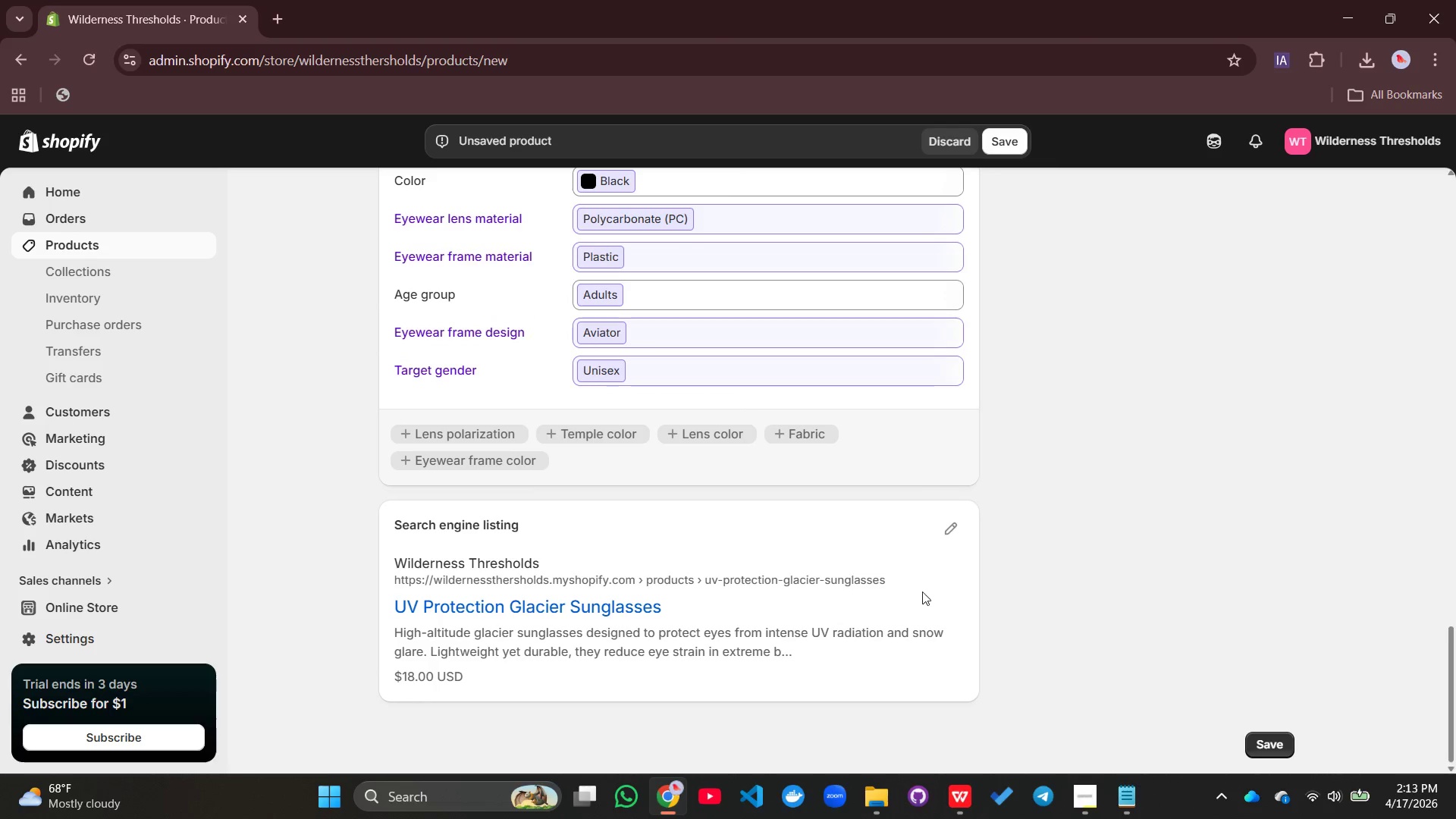 
left_click([958, 517])
 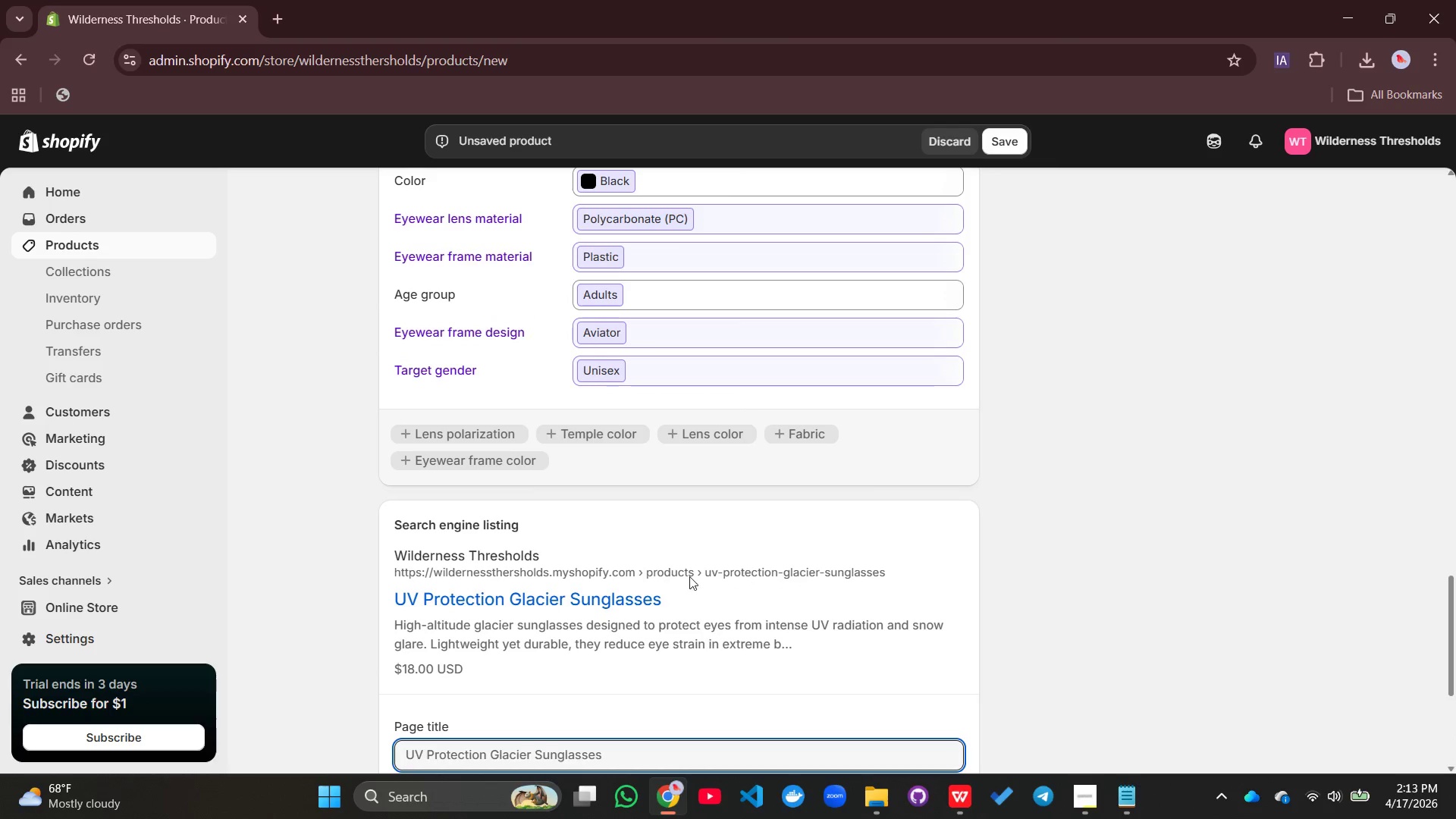 
scroll: coordinate [689, 576], scroll_direction: down, amount: 4.0
 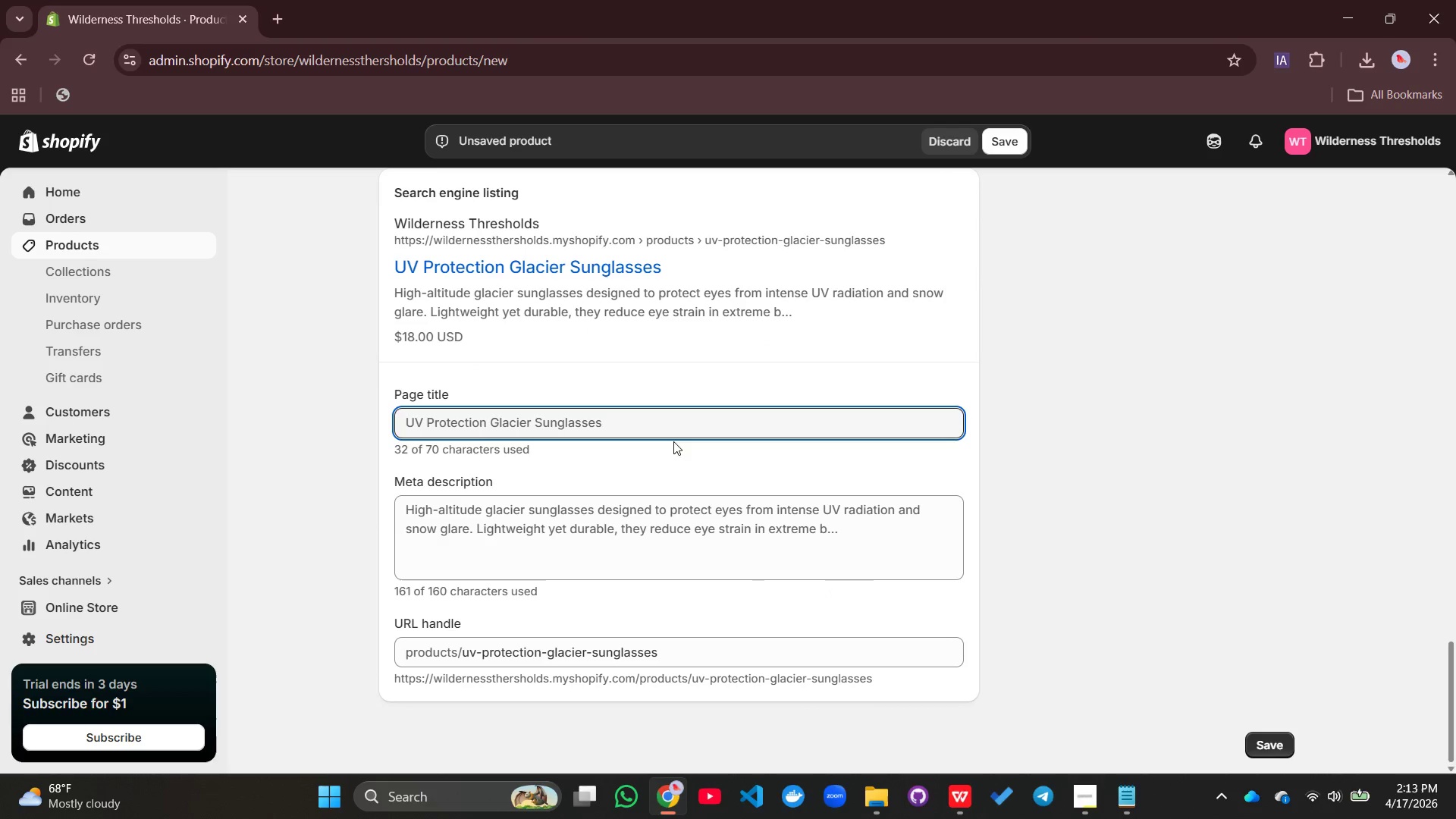 
left_click([672, 437])
 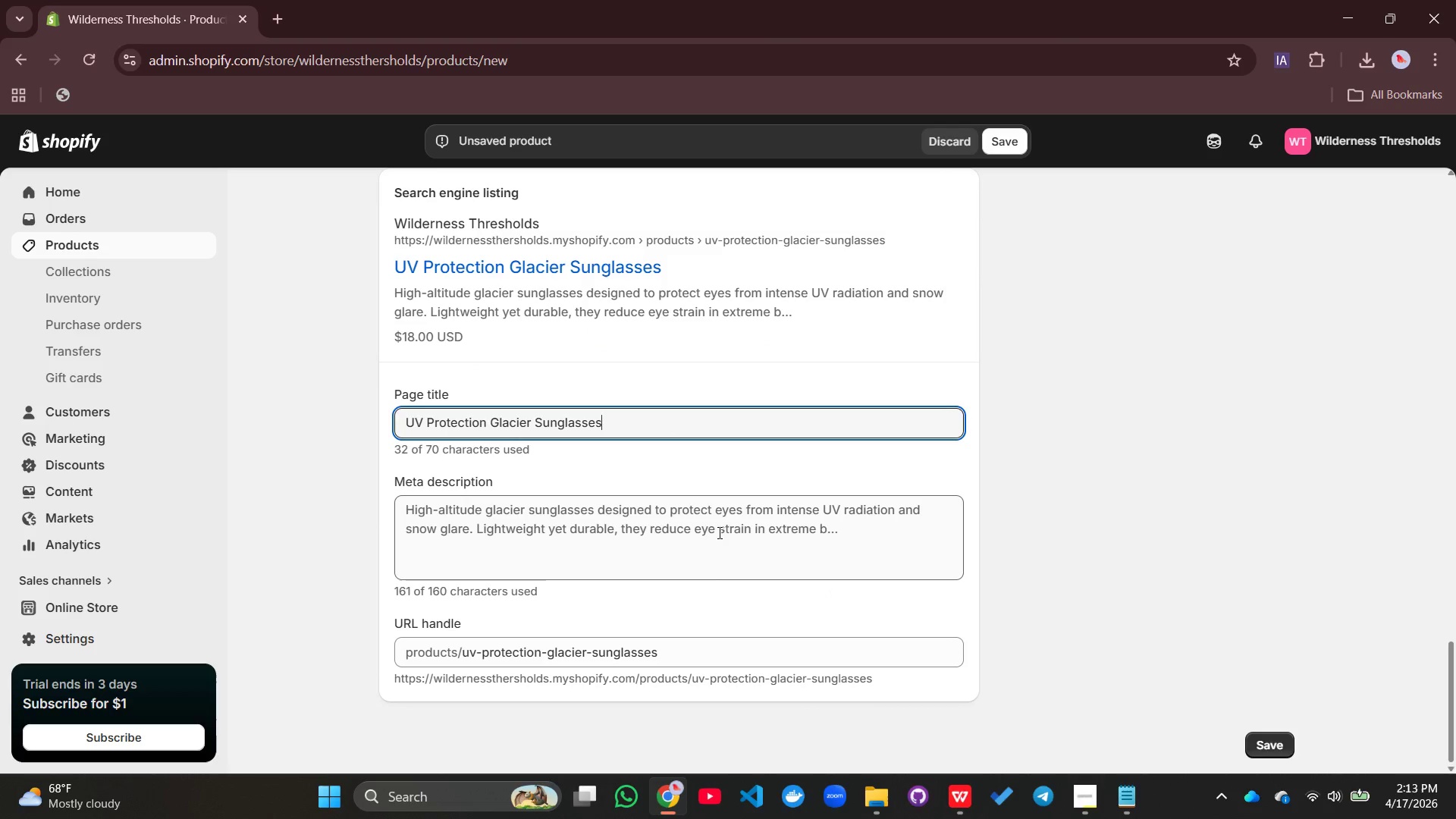 
left_click([718, 545])
 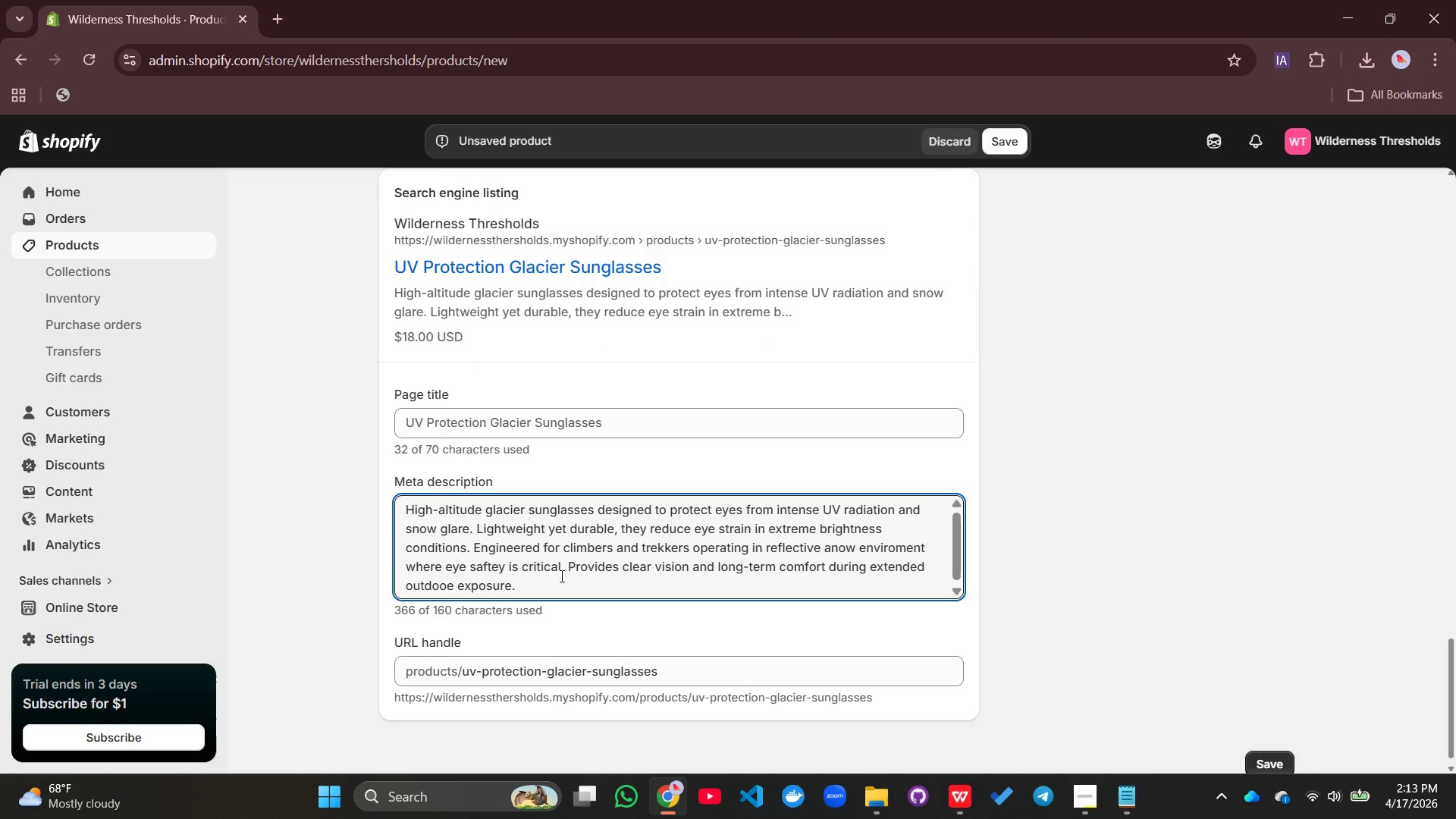 
left_click_drag(start_coordinate=[531, 587], to_coordinate=[403, 510])
 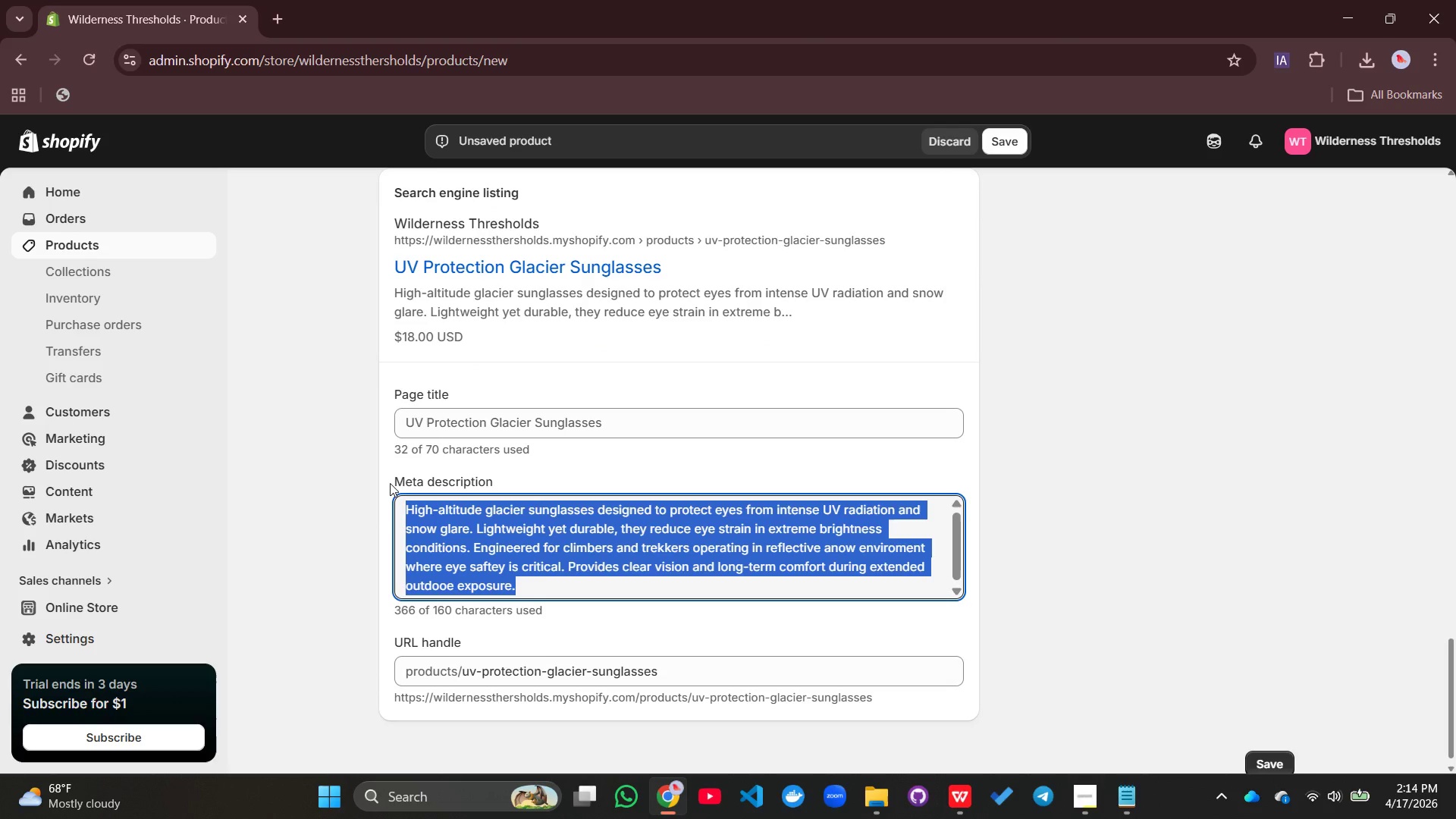 
type(Protective sunglasses for high-altiti)
key(Backspace)
type(ude trekking and anow glare e)
key(Backspace)
type(reduction.)
 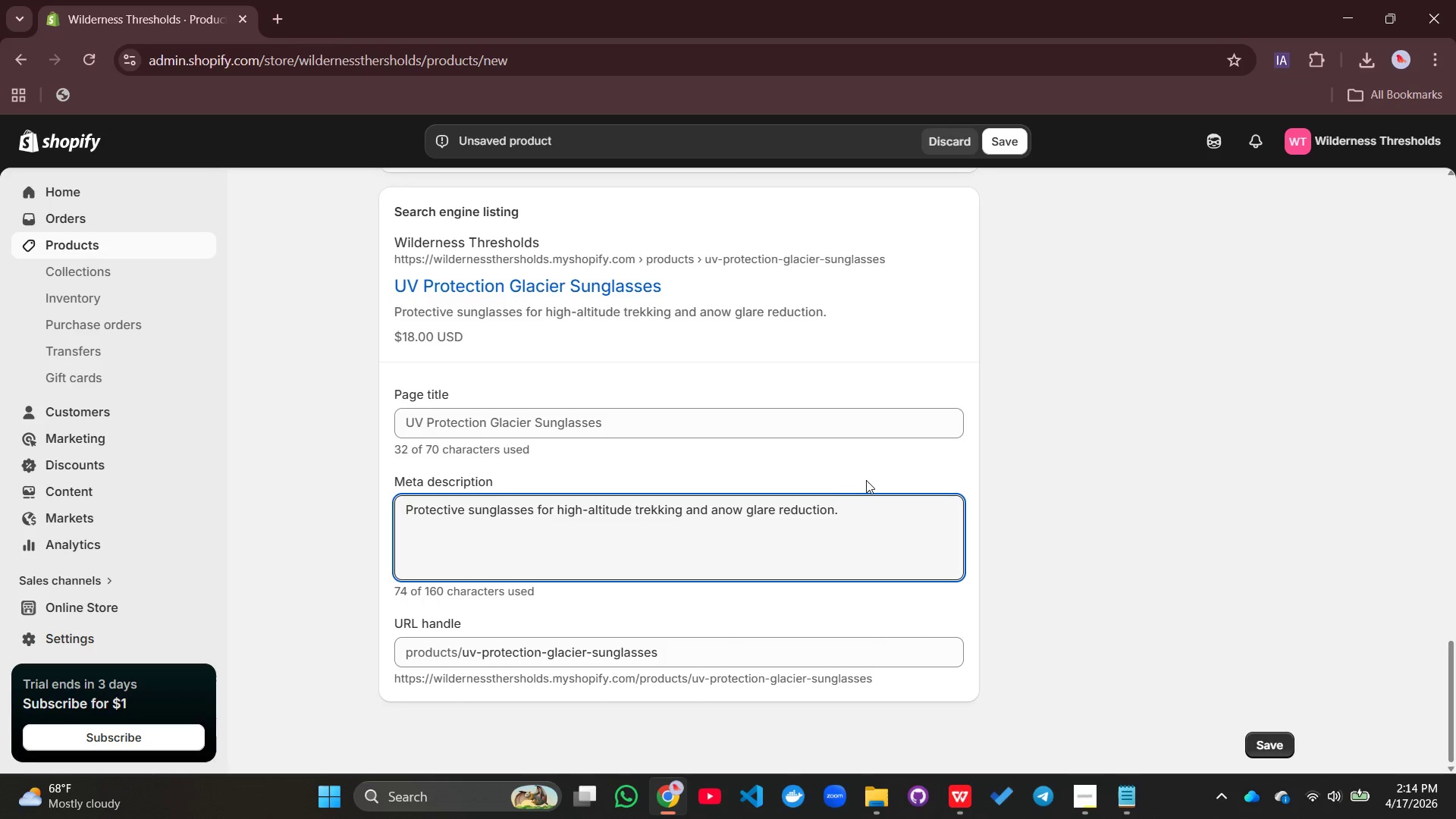 
scroll: coordinate [866, 480], scroll_direction: up, amount: 24.0
 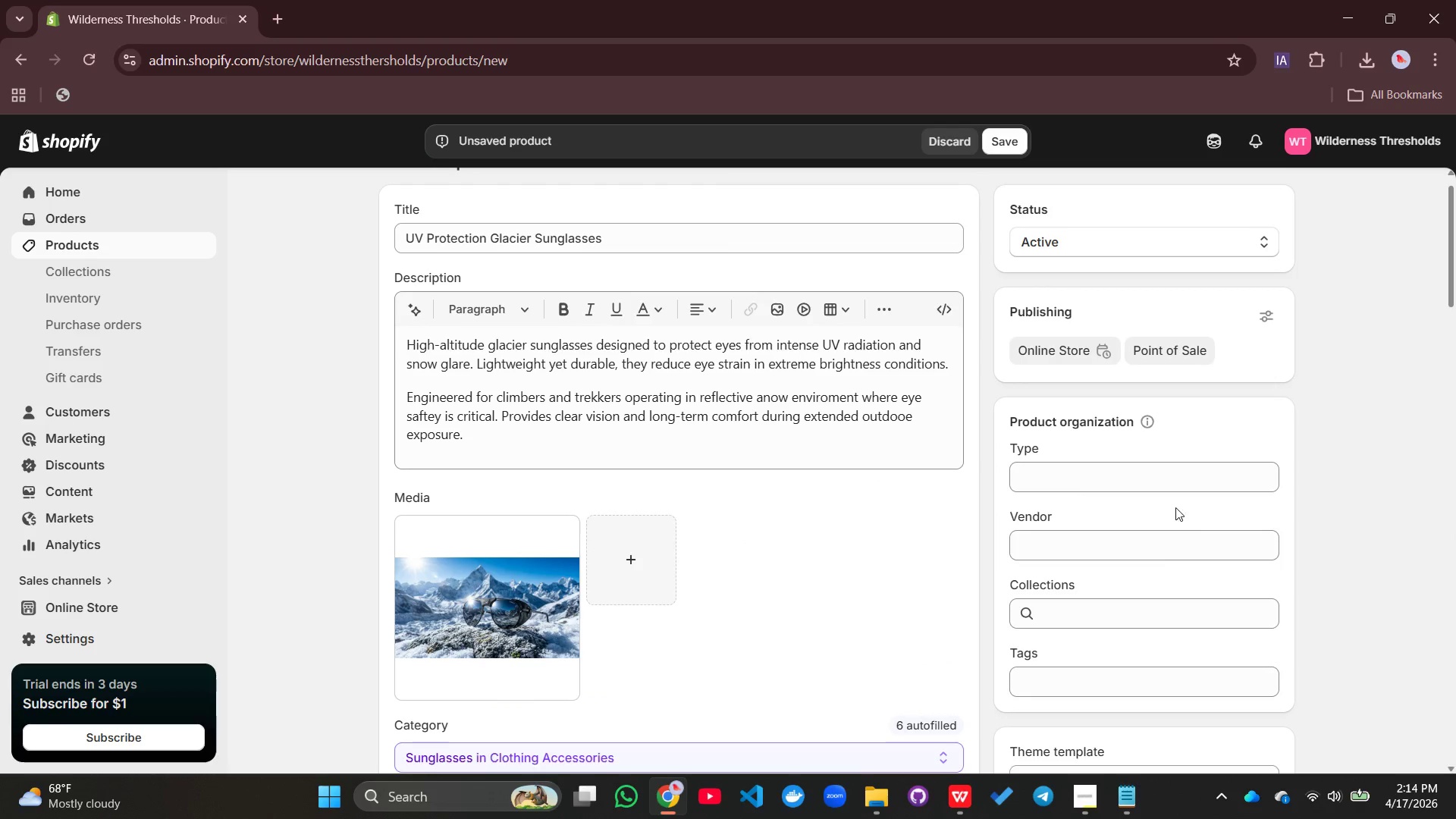 
left_click([1140, 481])
 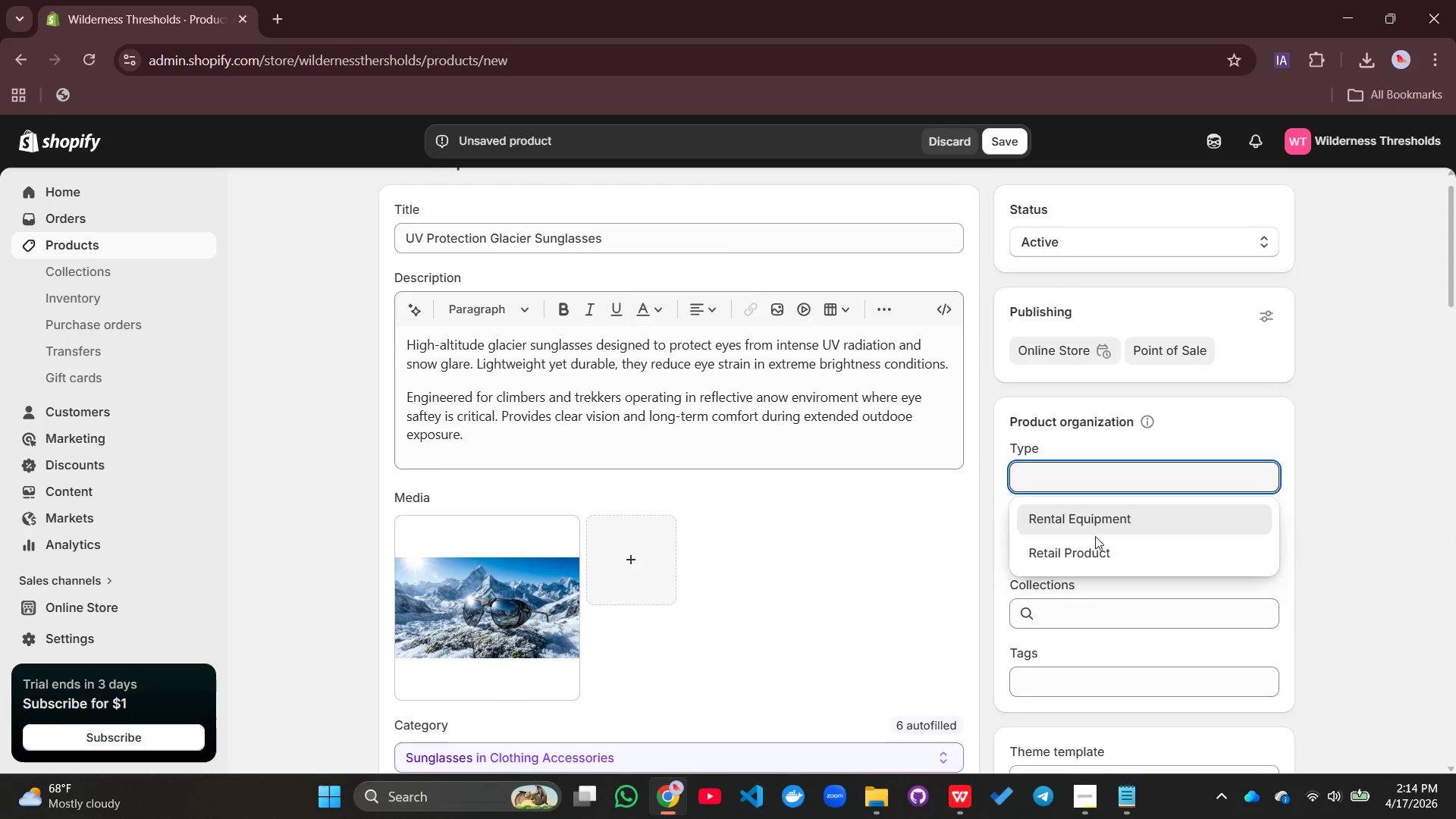 
left_click([1087, 554])
 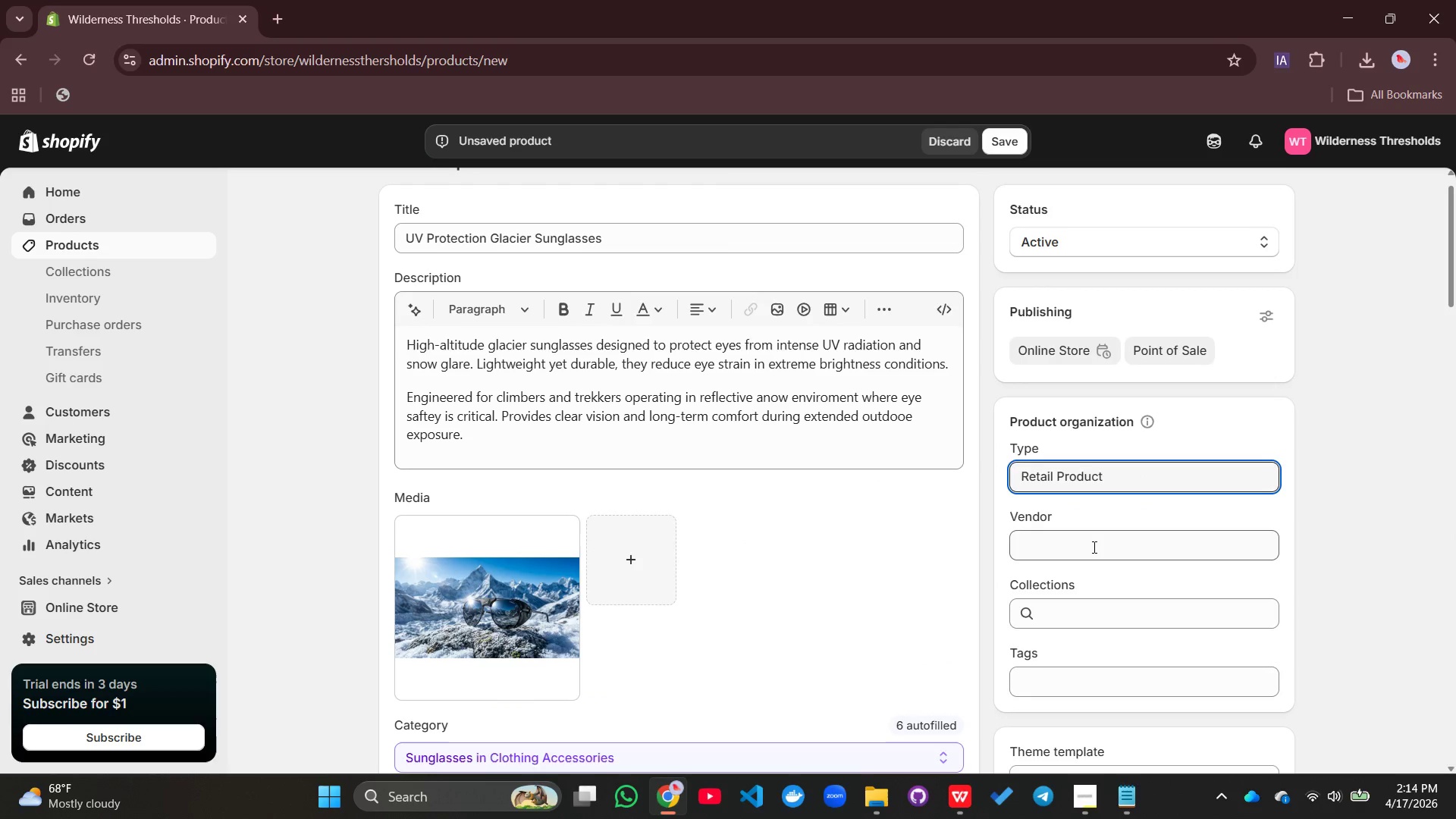 
left_click([1093, 547])
 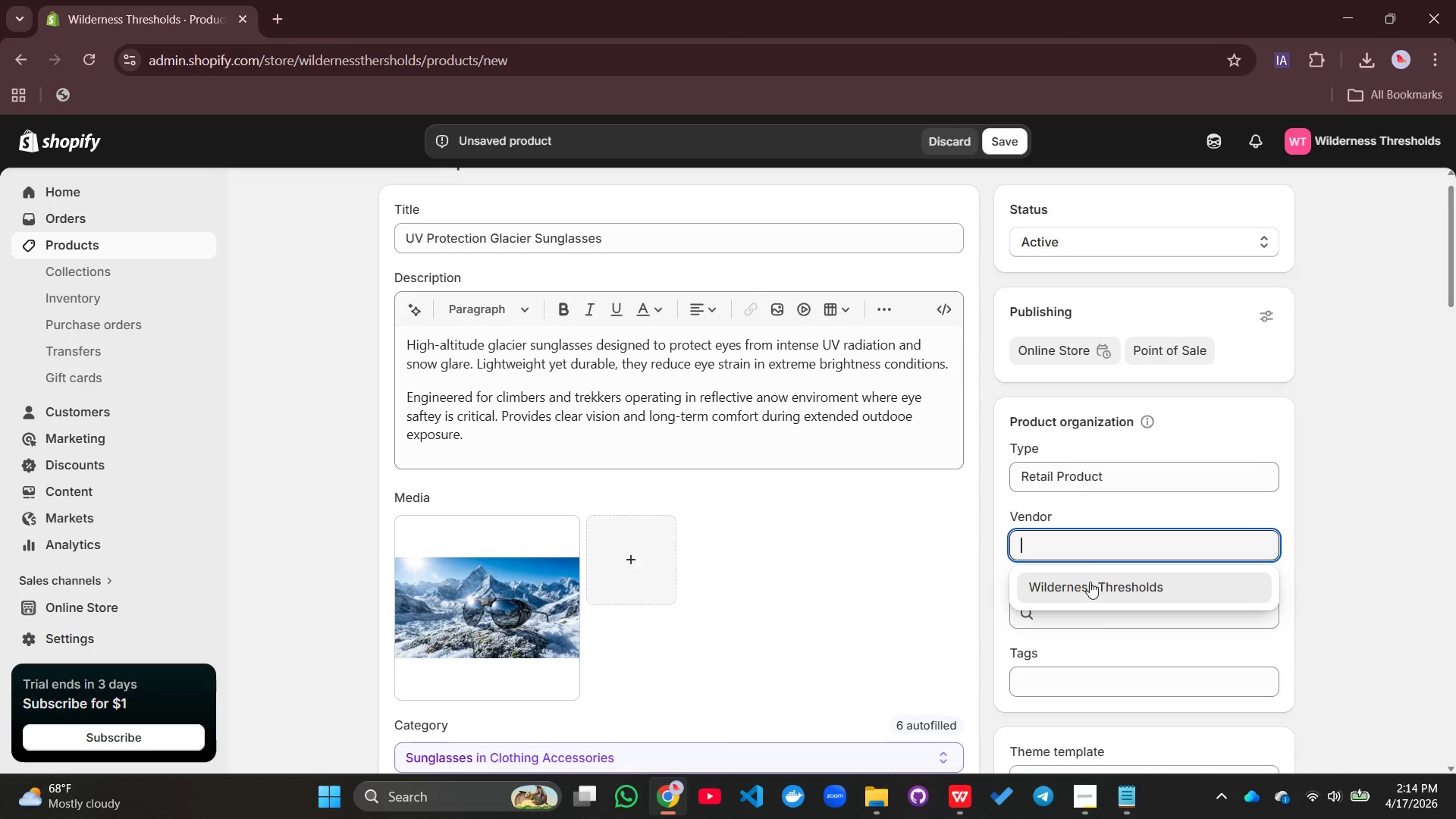 
left_click([1089, 582])
 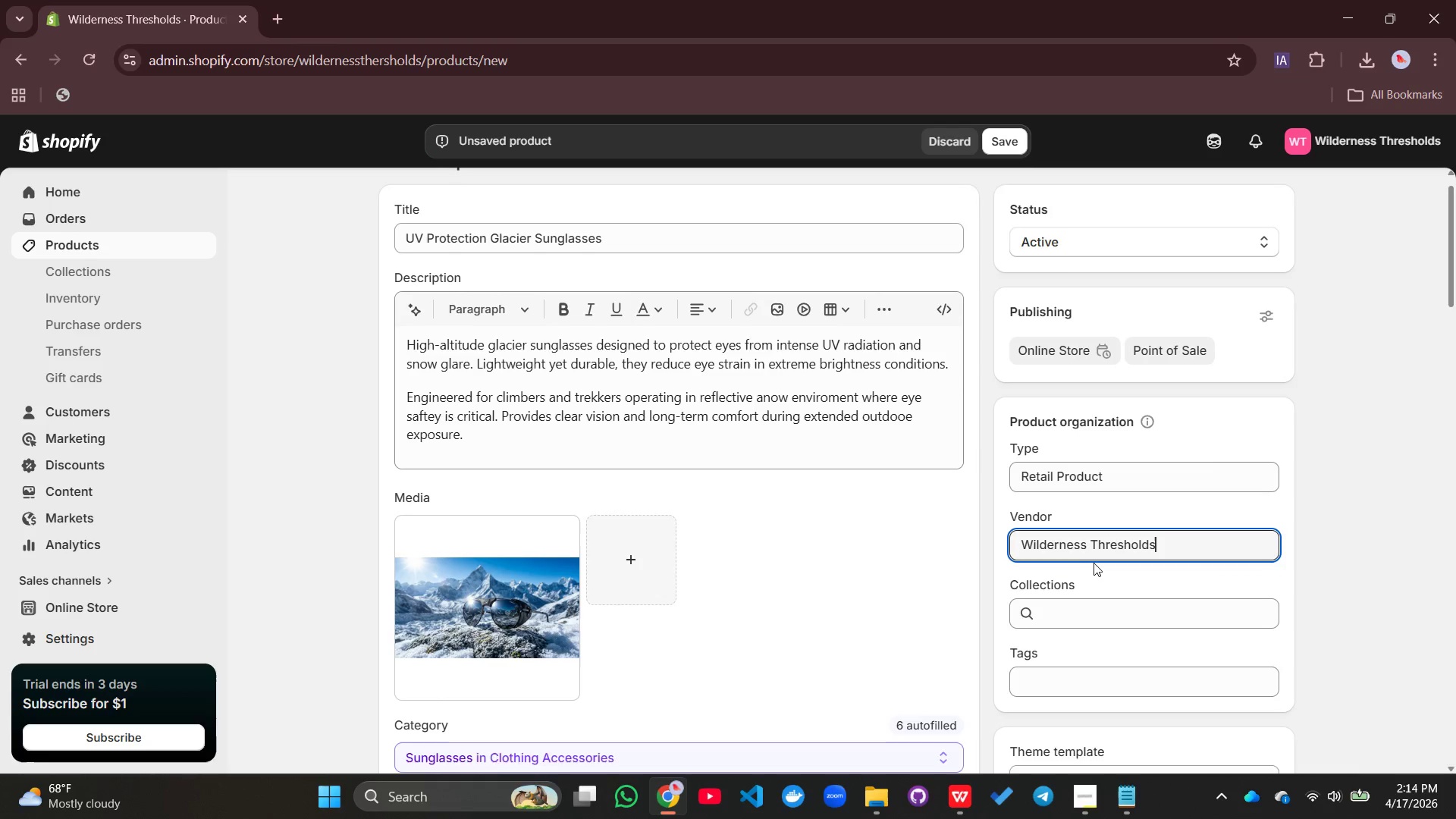 
scroll: coordinate [1094, 562], scroll_direction: down, amount: 3.0
 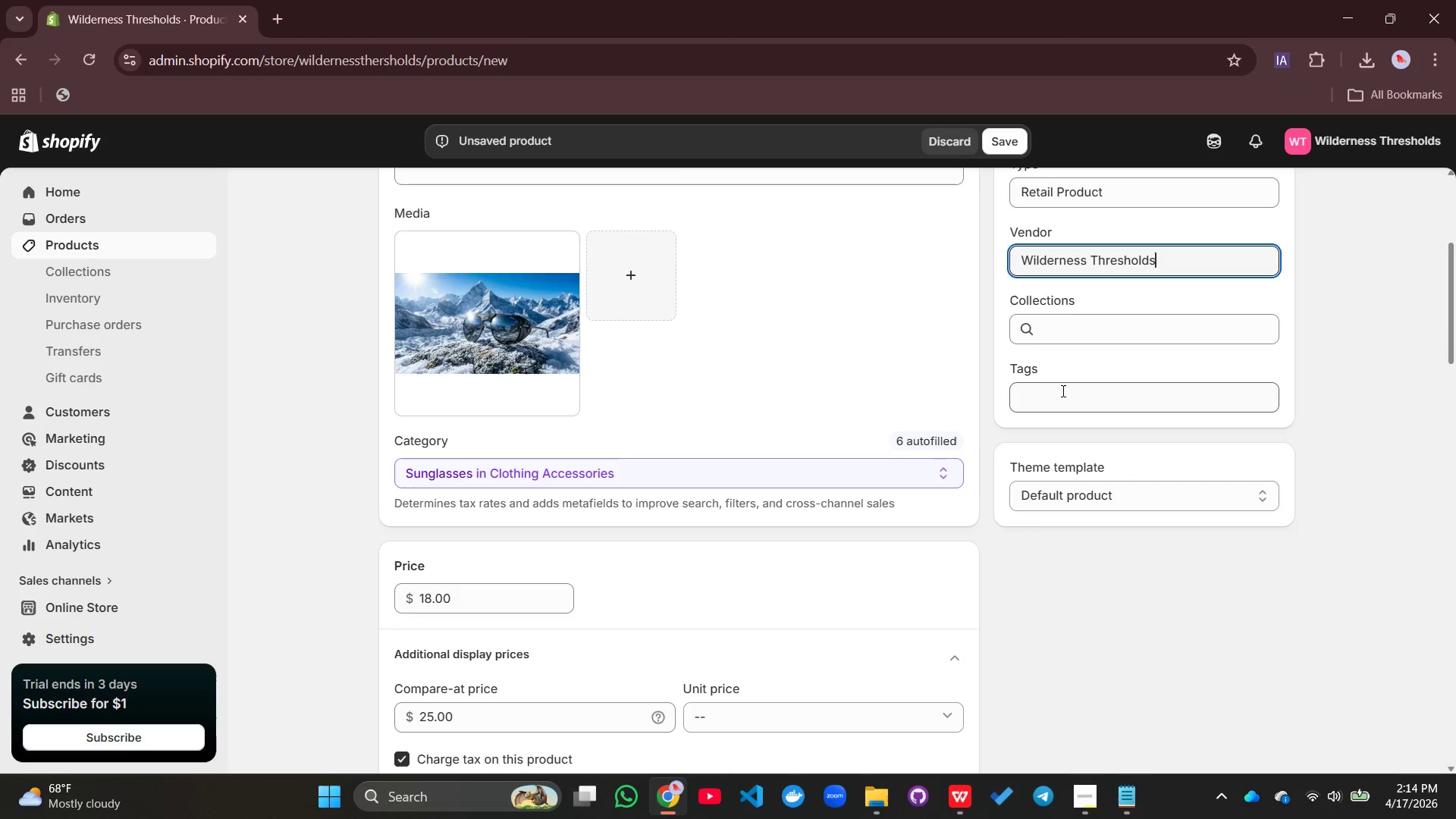 
left_click([1061, 403])
 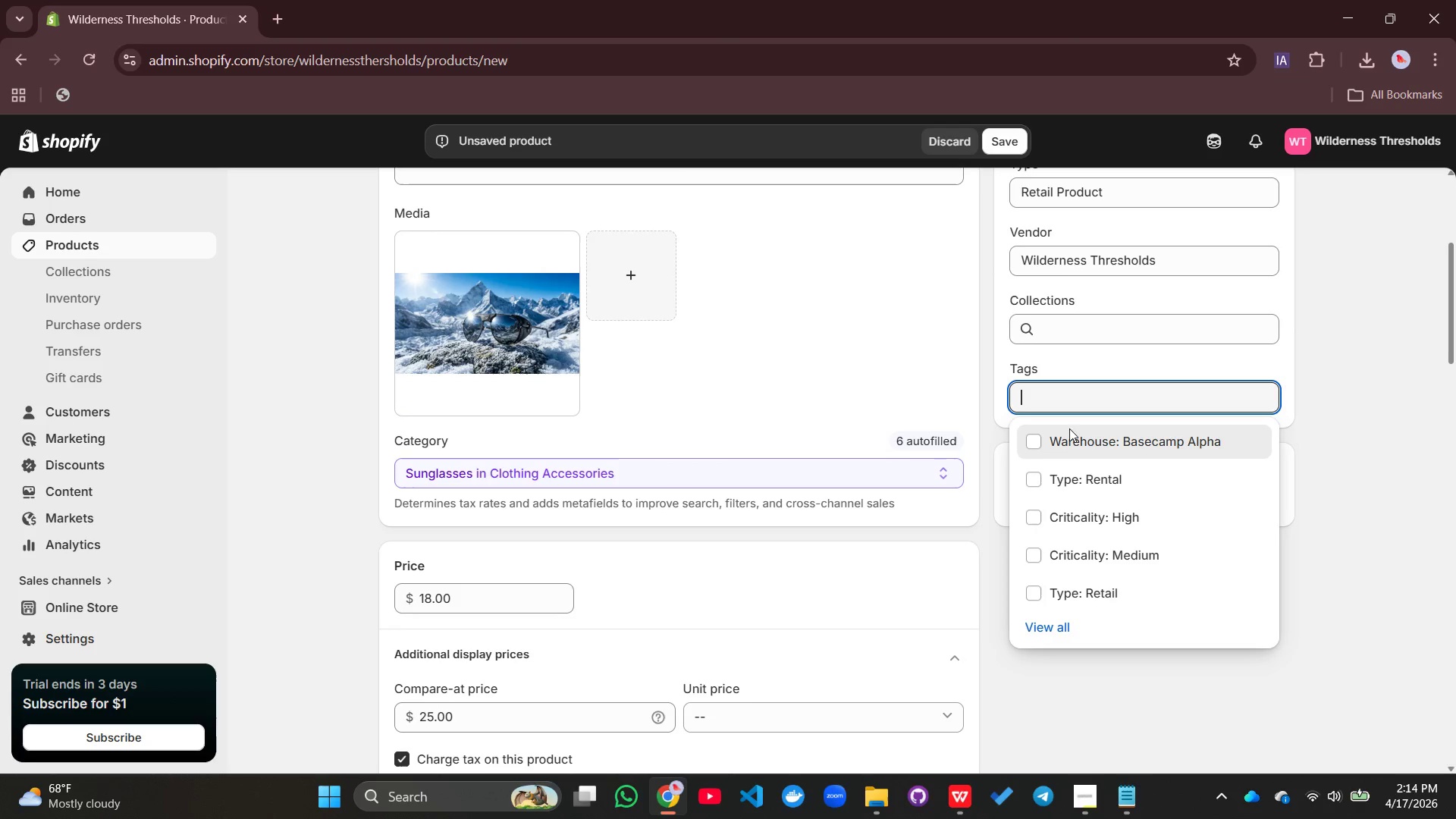 
wait(8.47)
 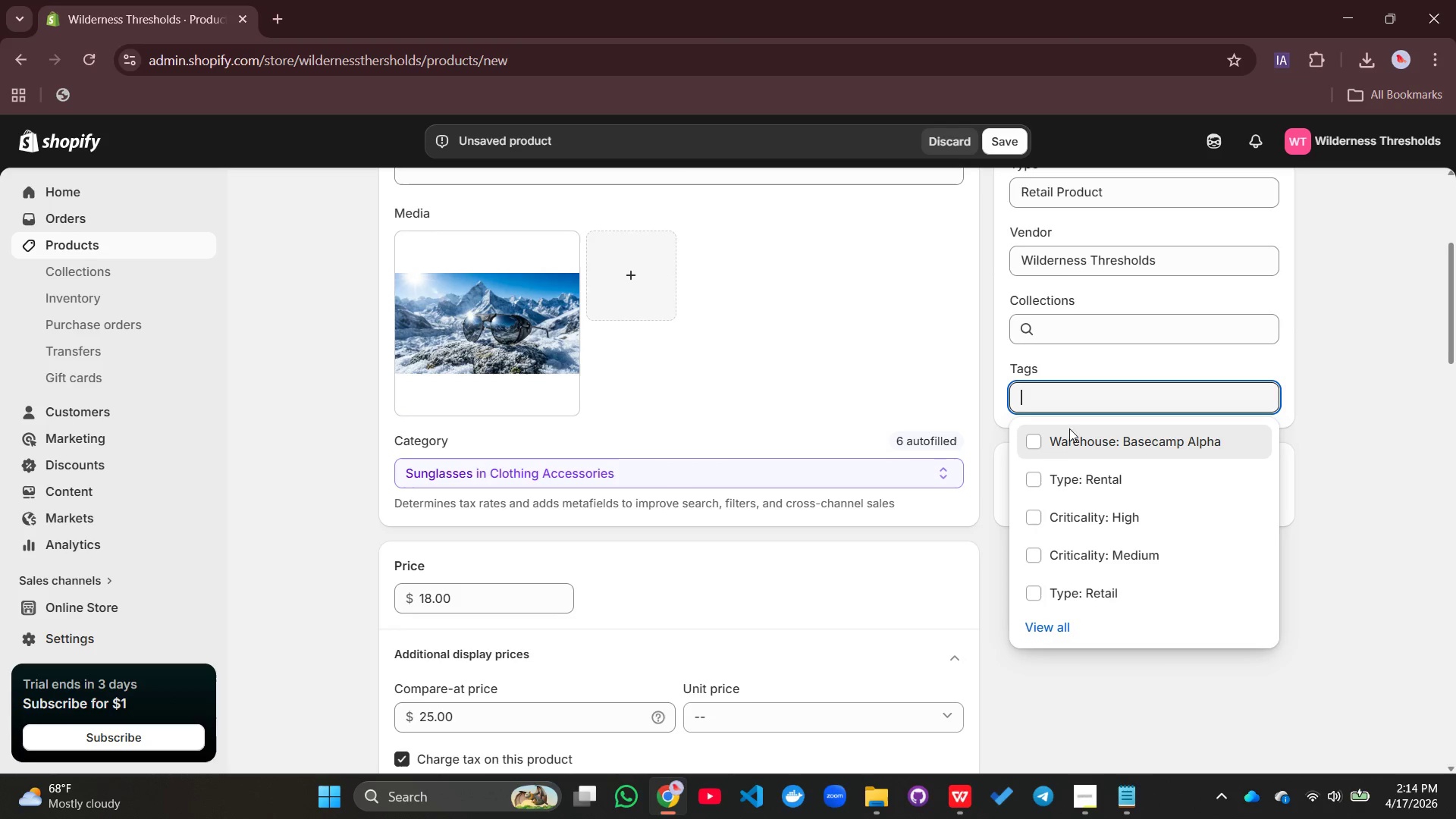 
left_click([1064, 581])
 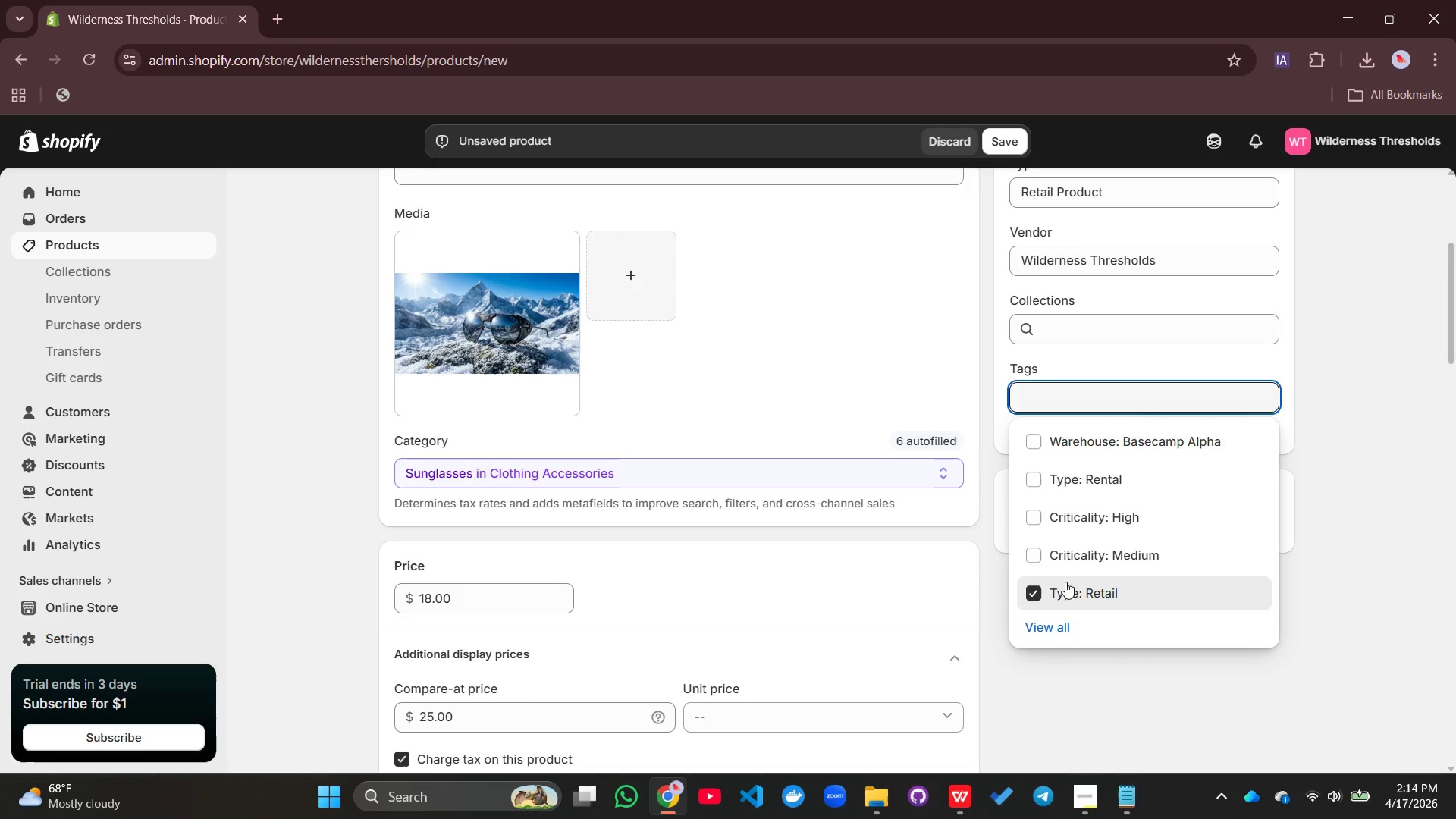 
left_click([1077, 560])
 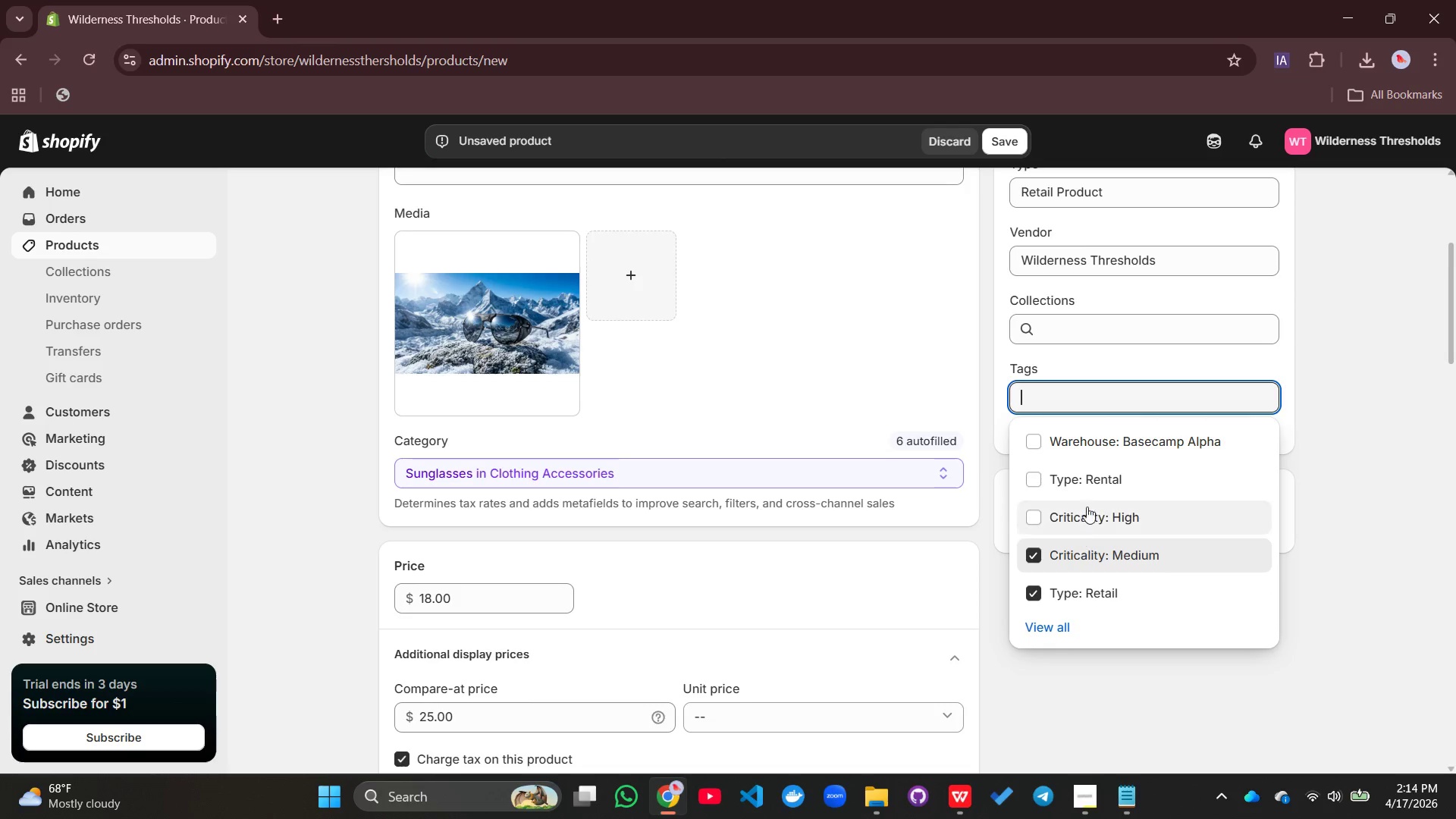 
left_click([1093, 447])
 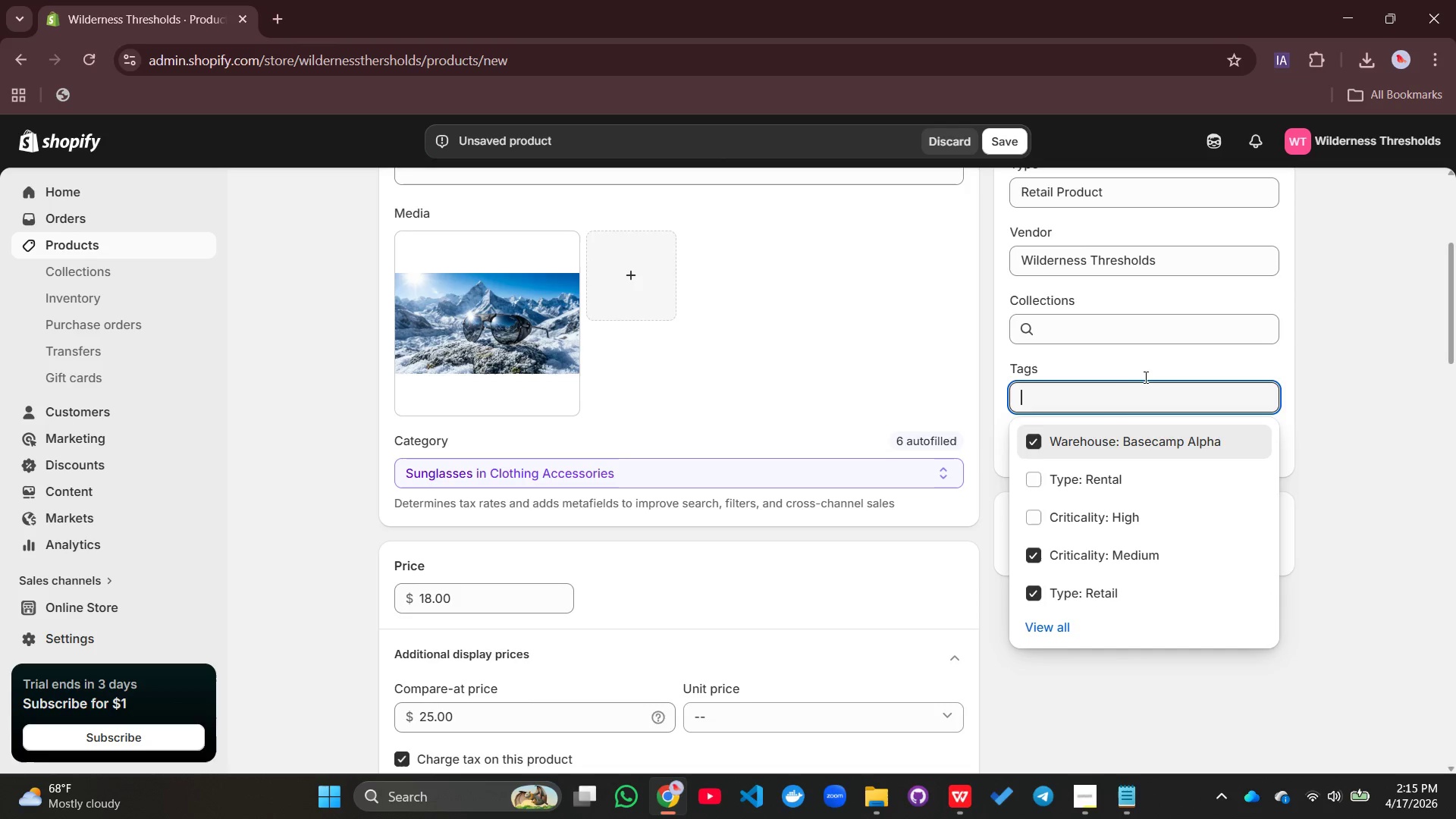 
left_click([1177, 354])
 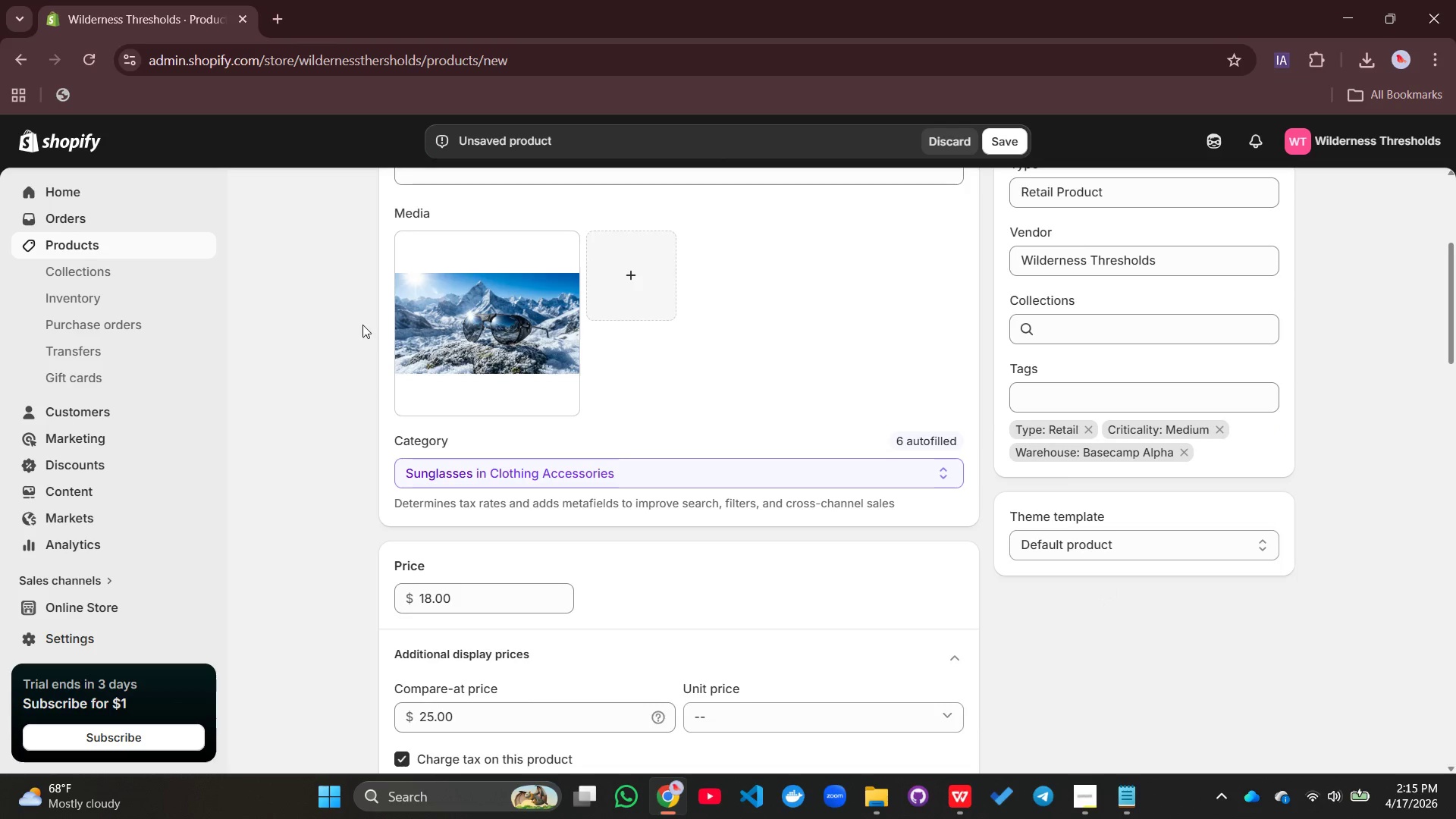 
left_click([458, 337])
 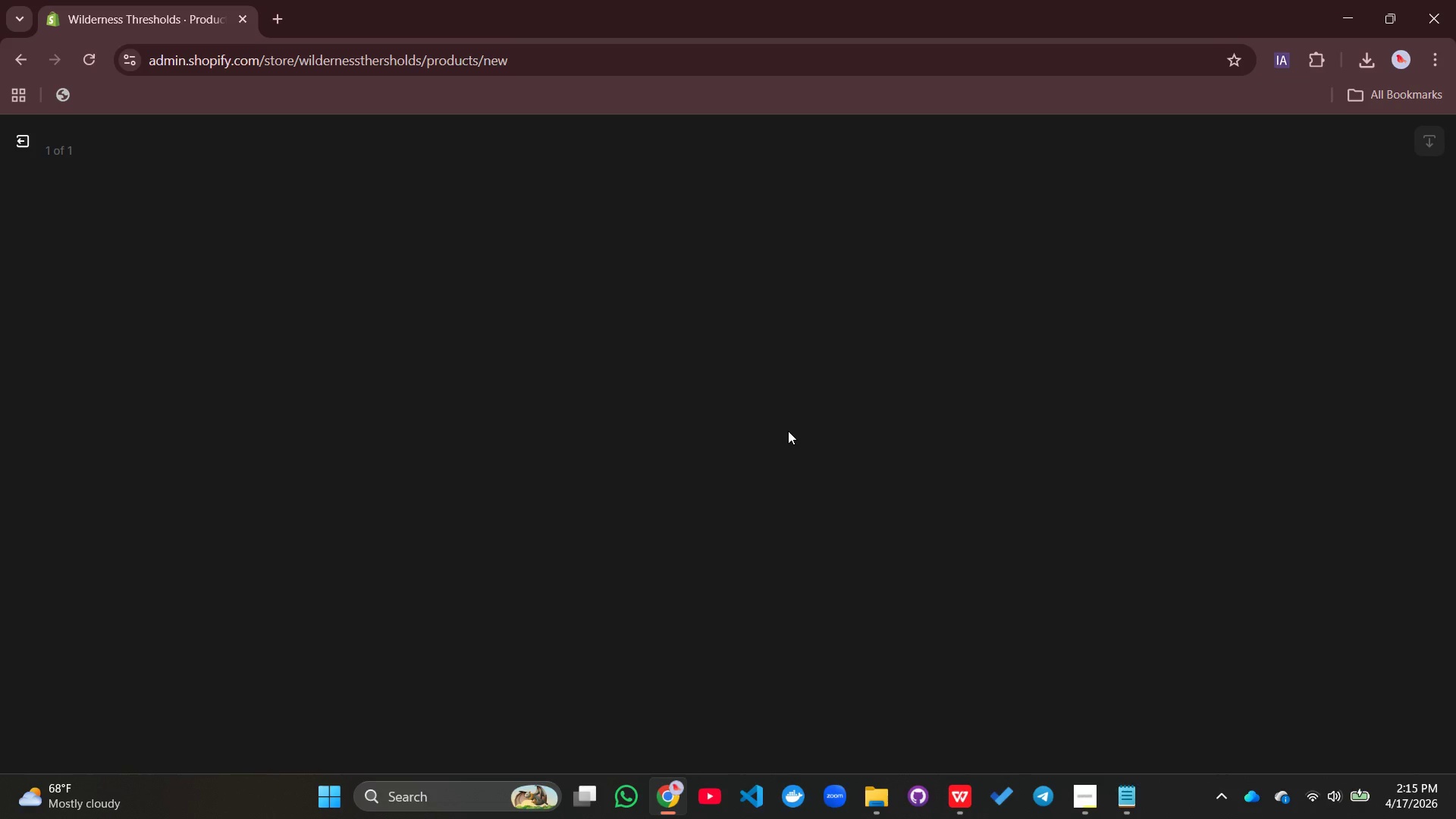 
wait(9.2)
 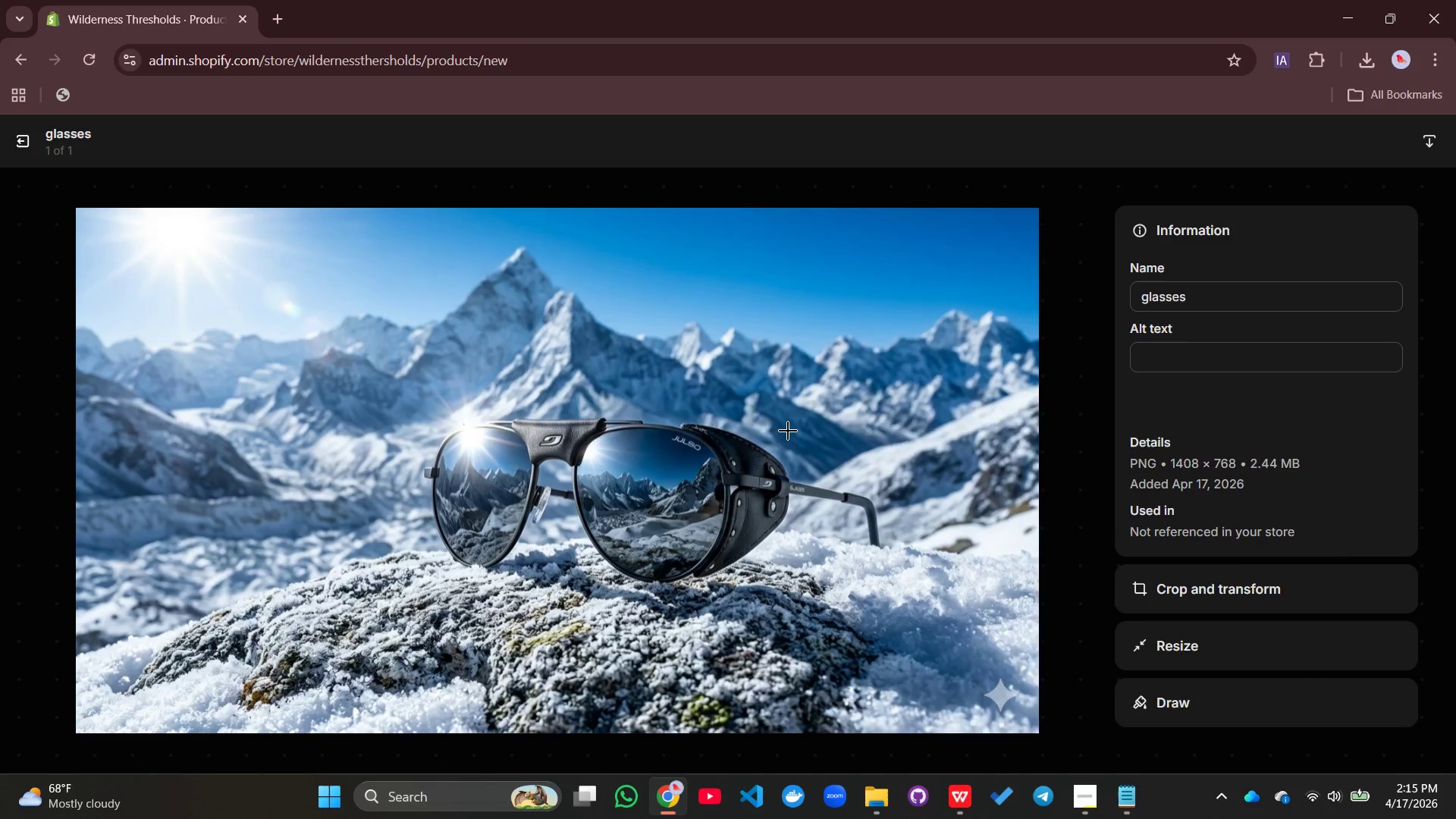 
type(Glacier sunglasses on snowy mountain)
 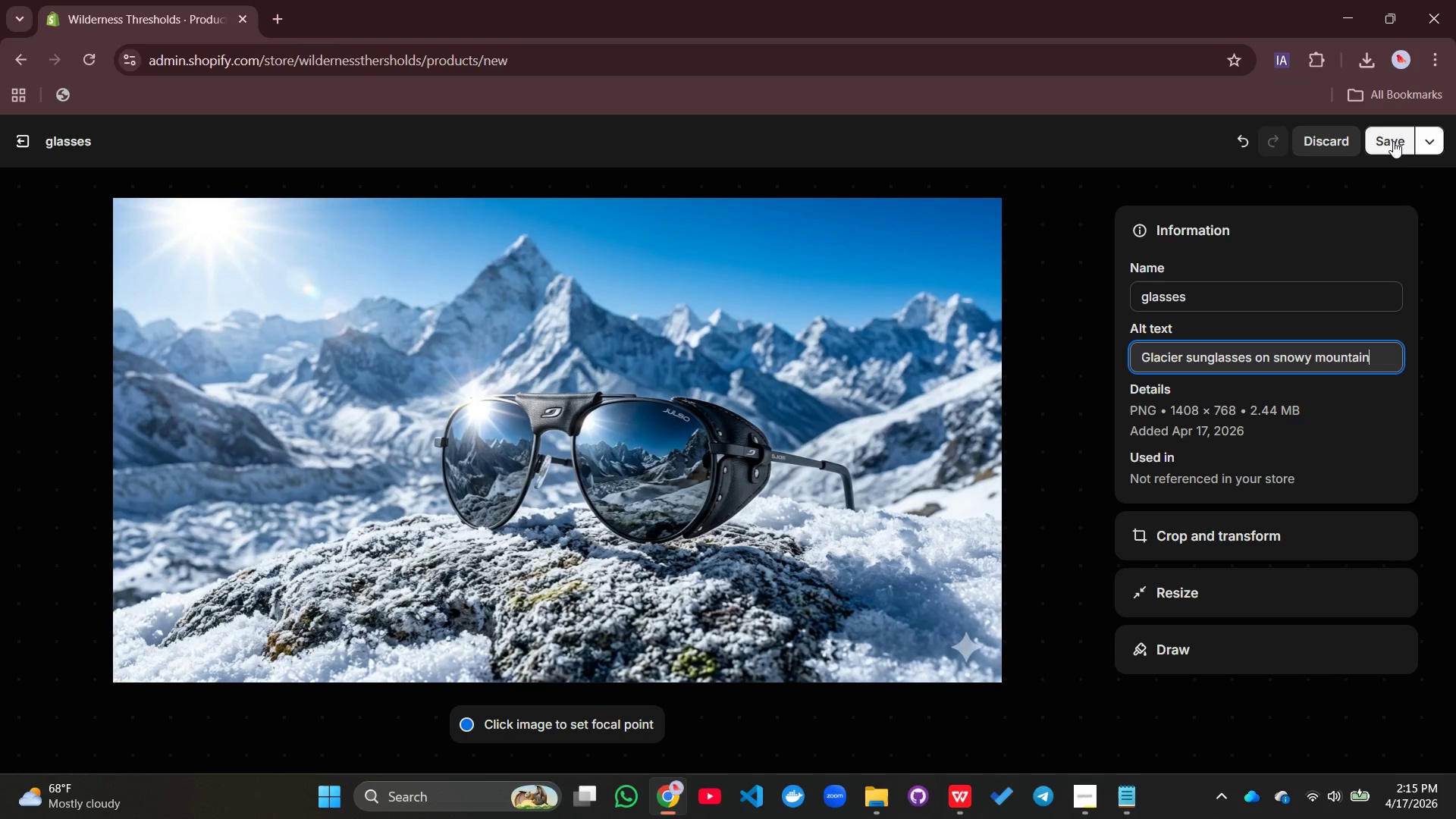 
left_click([1393, 141])
 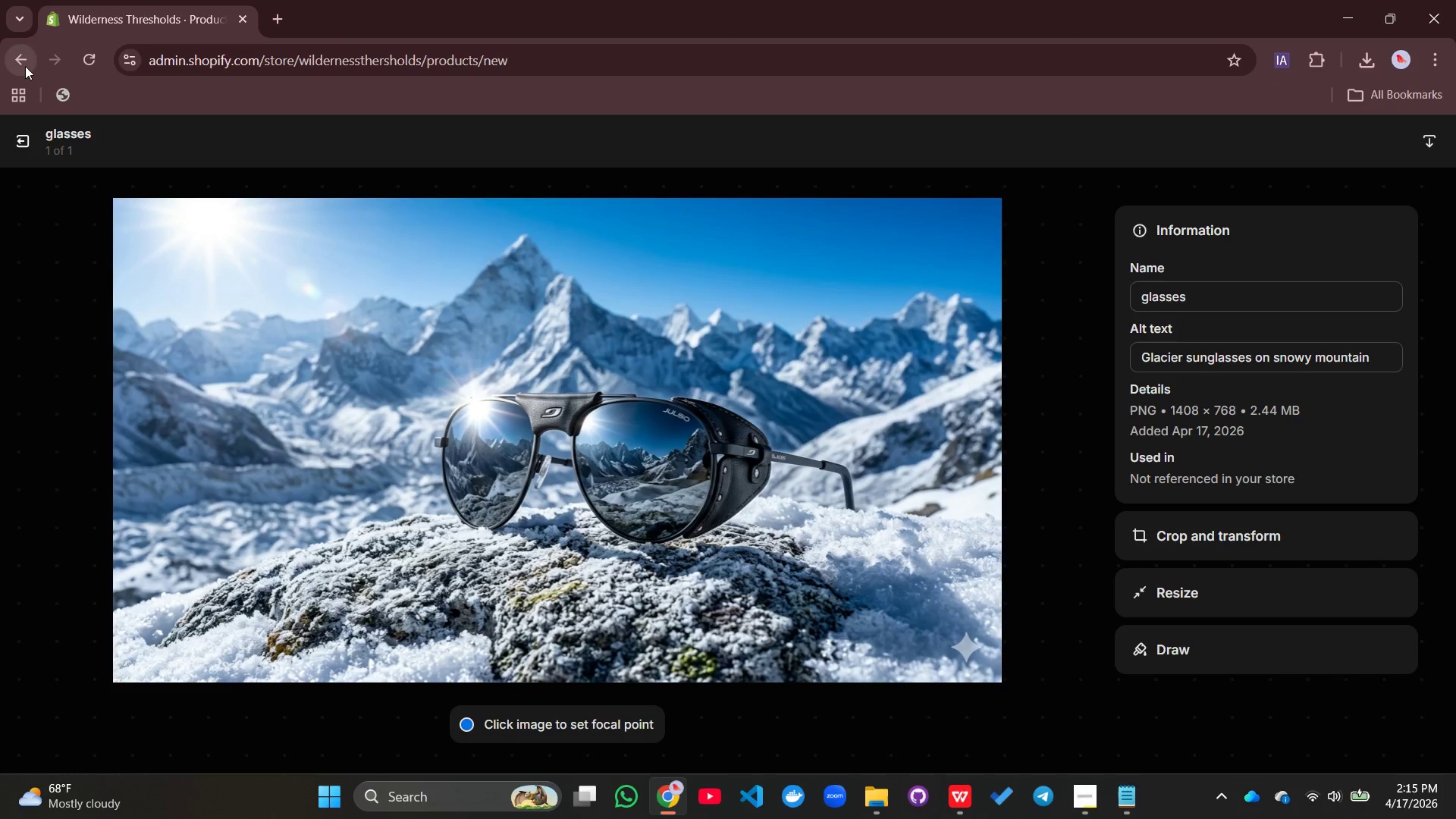 
left_click([24, 129])
 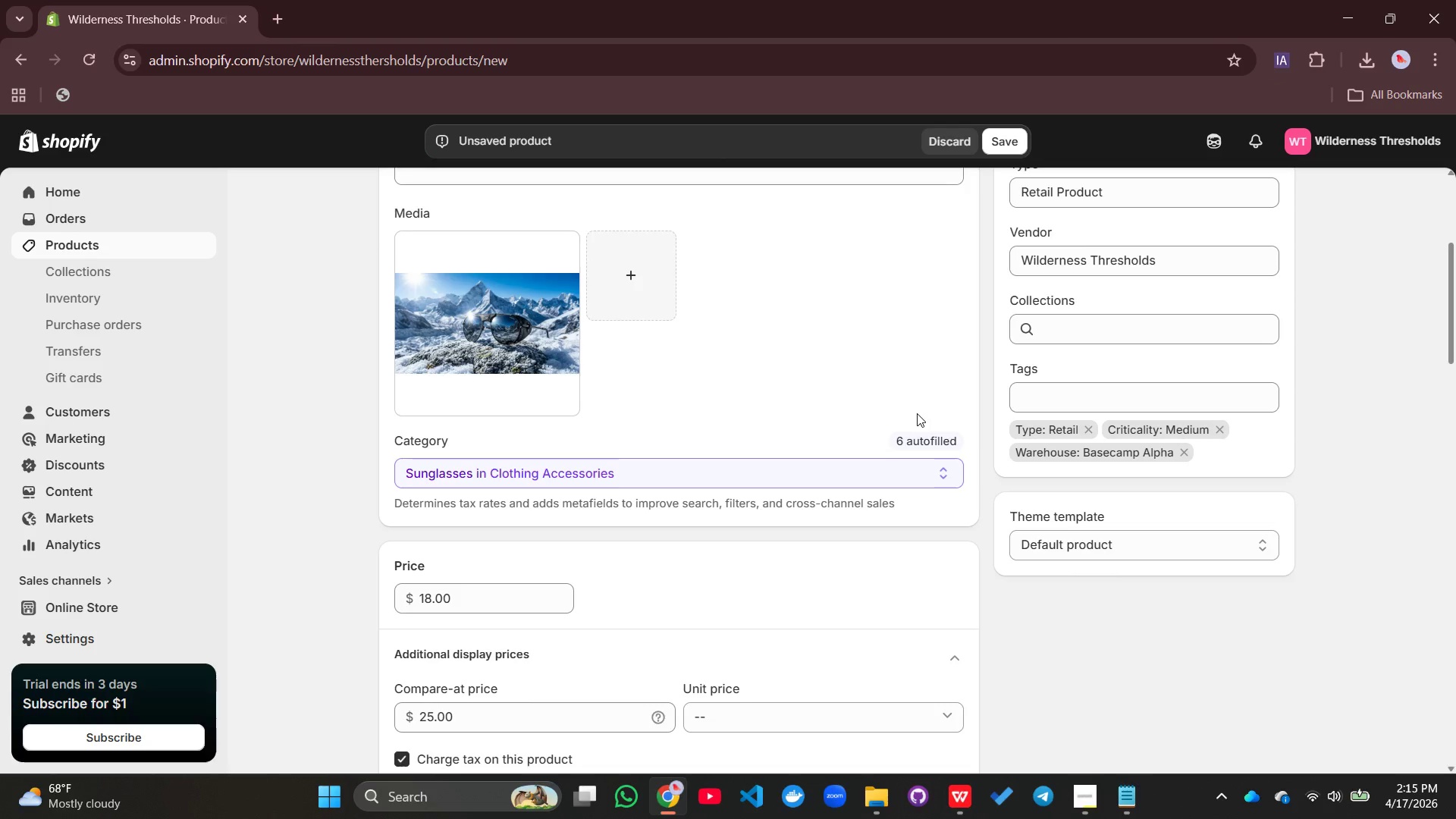 
scroll: coordinate [744, 491], scroll_direction: down, amount: 12.0
 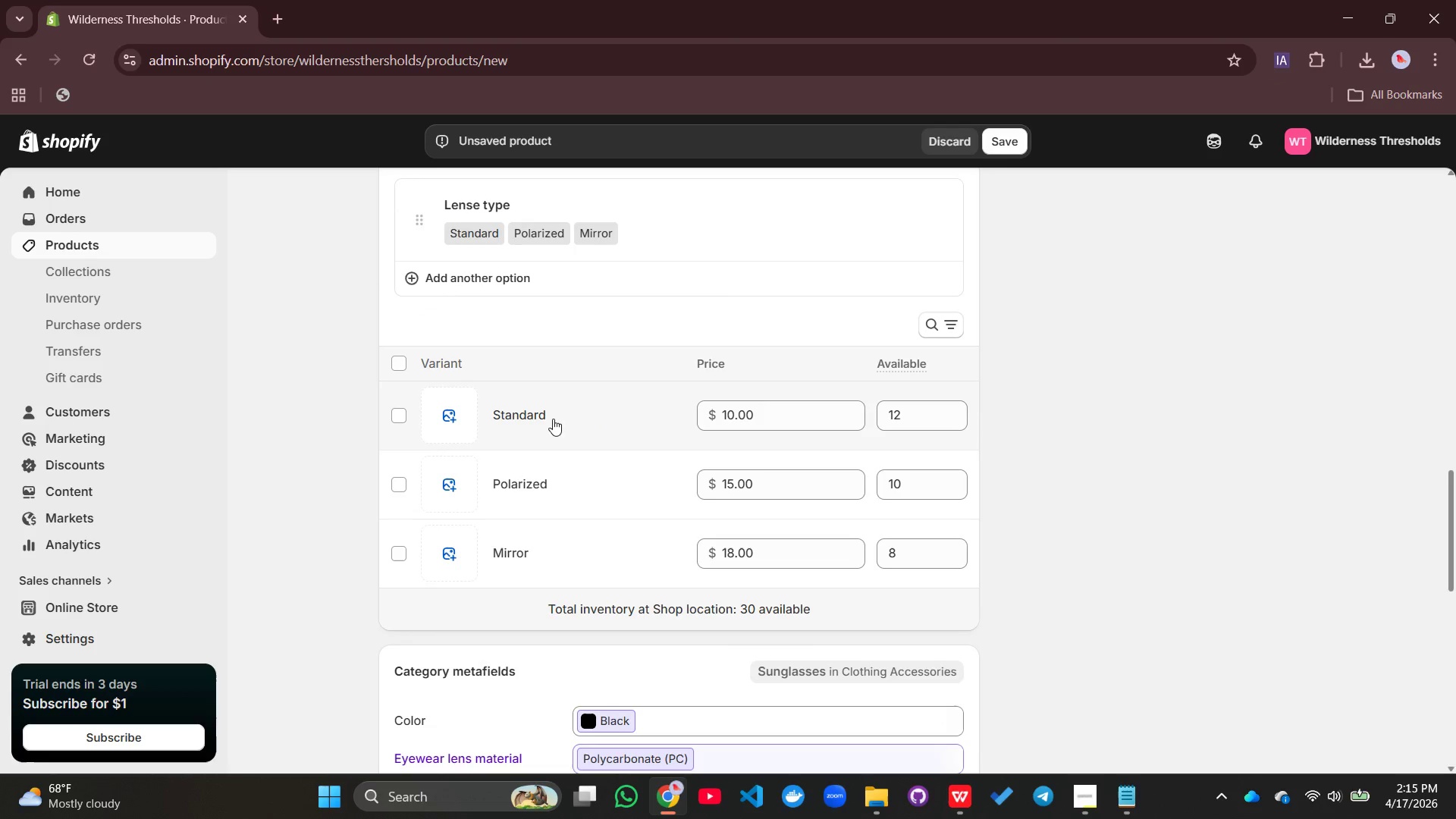 
left_click([543, 420])
 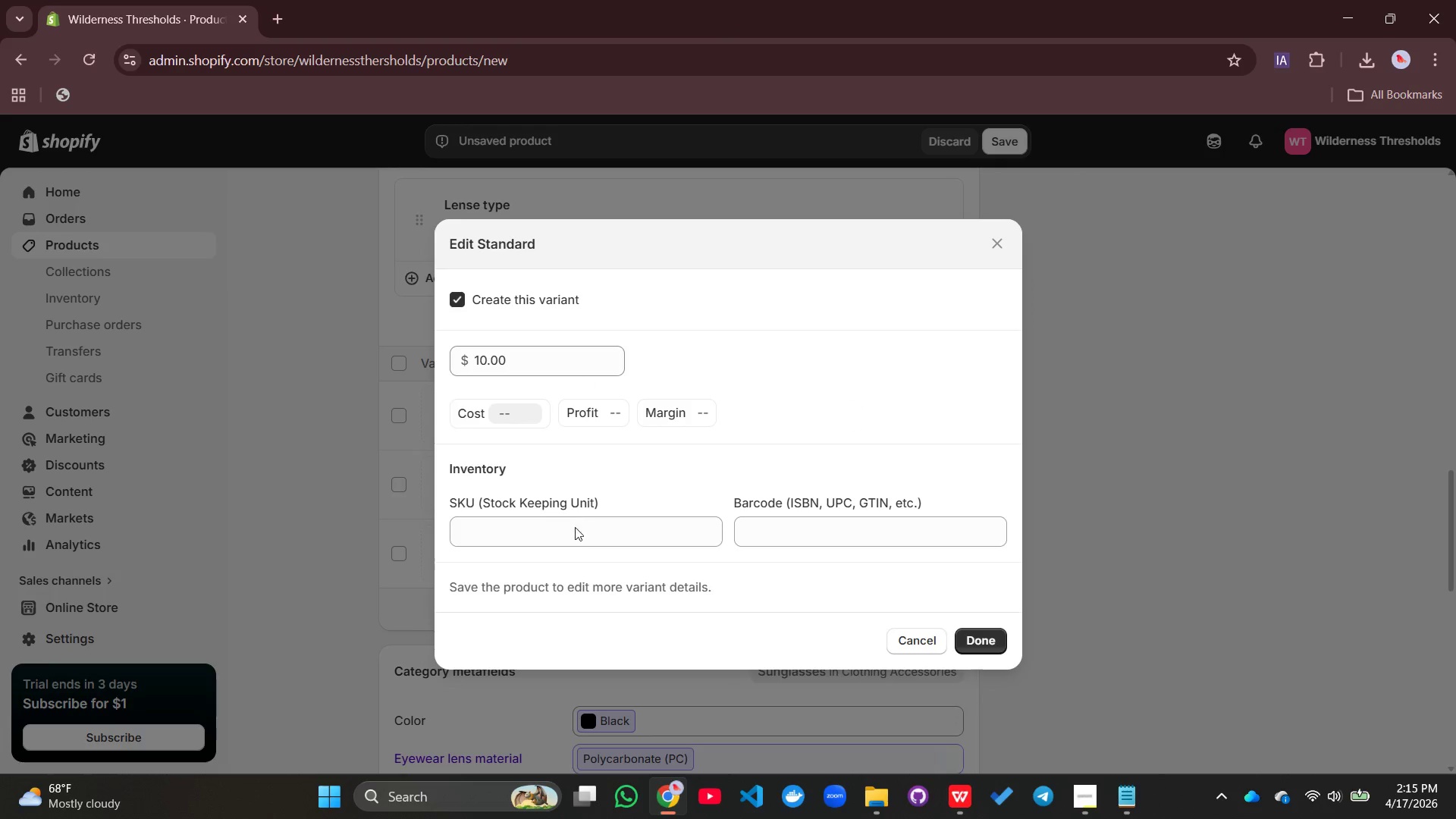 
left_click([578, 535])
 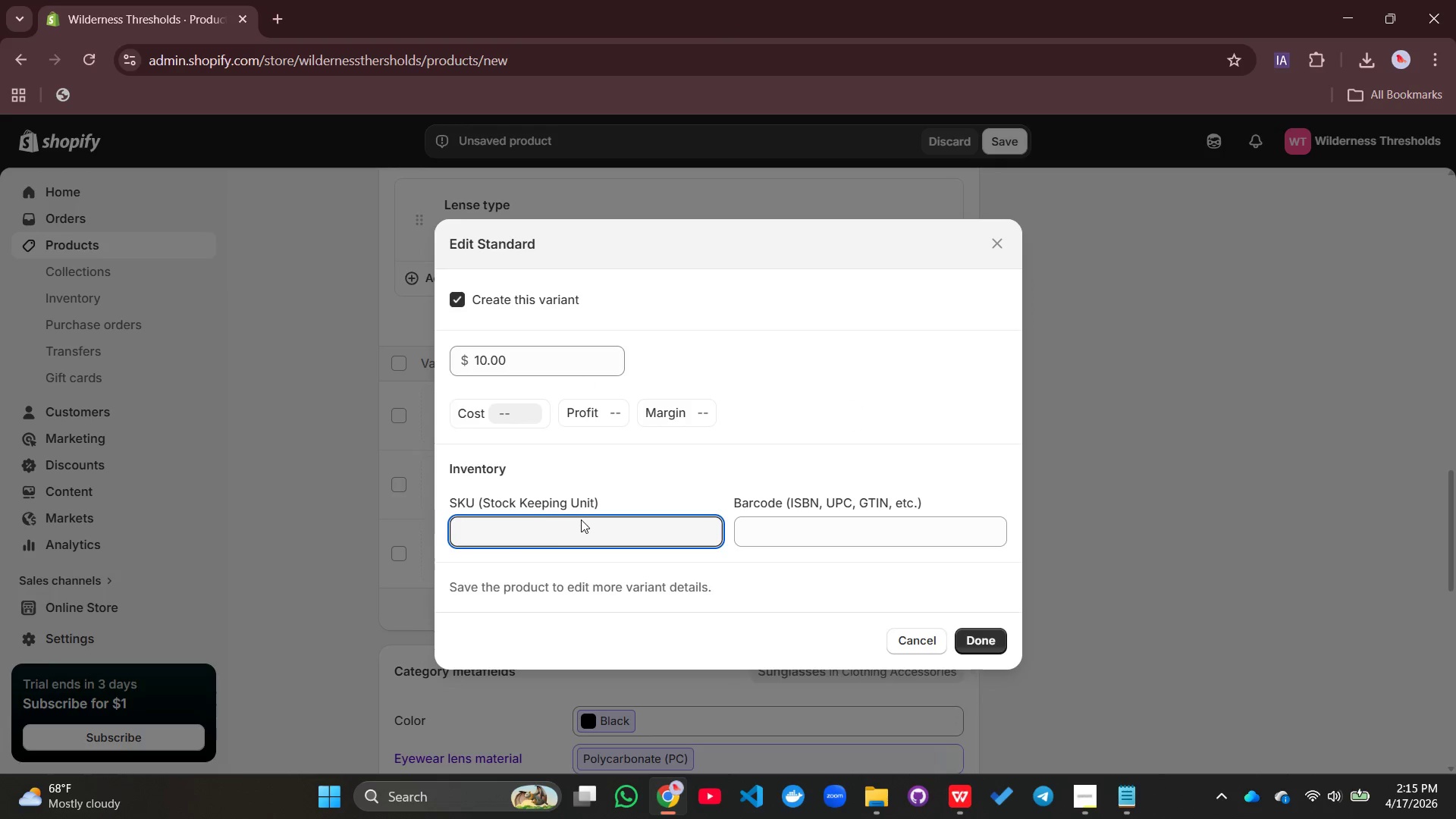 
type(WT-GLS-STD-009)
 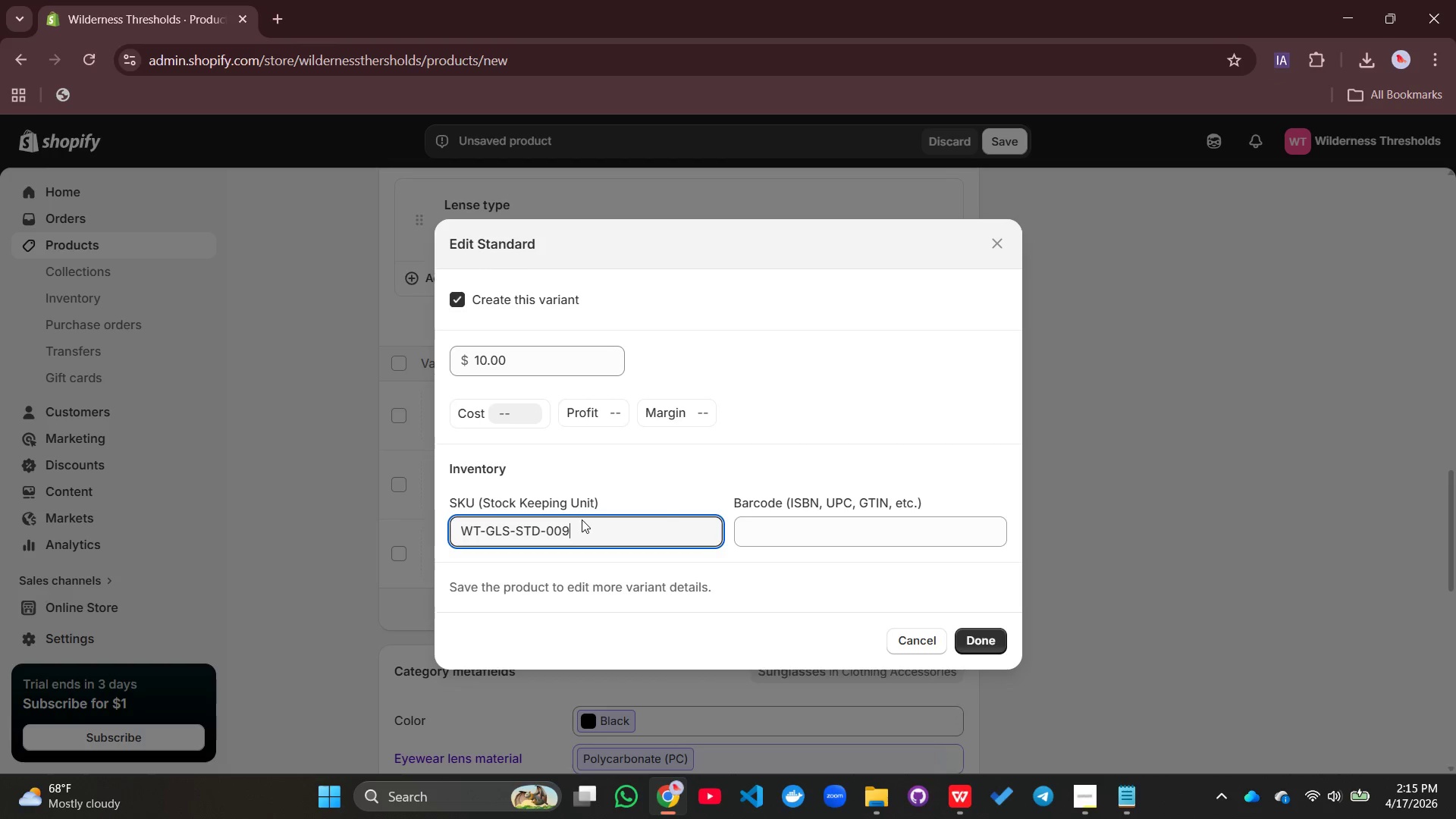 
left_click_drag(start_coordinate=[573, 531], to_coordinate=[463, 524])
 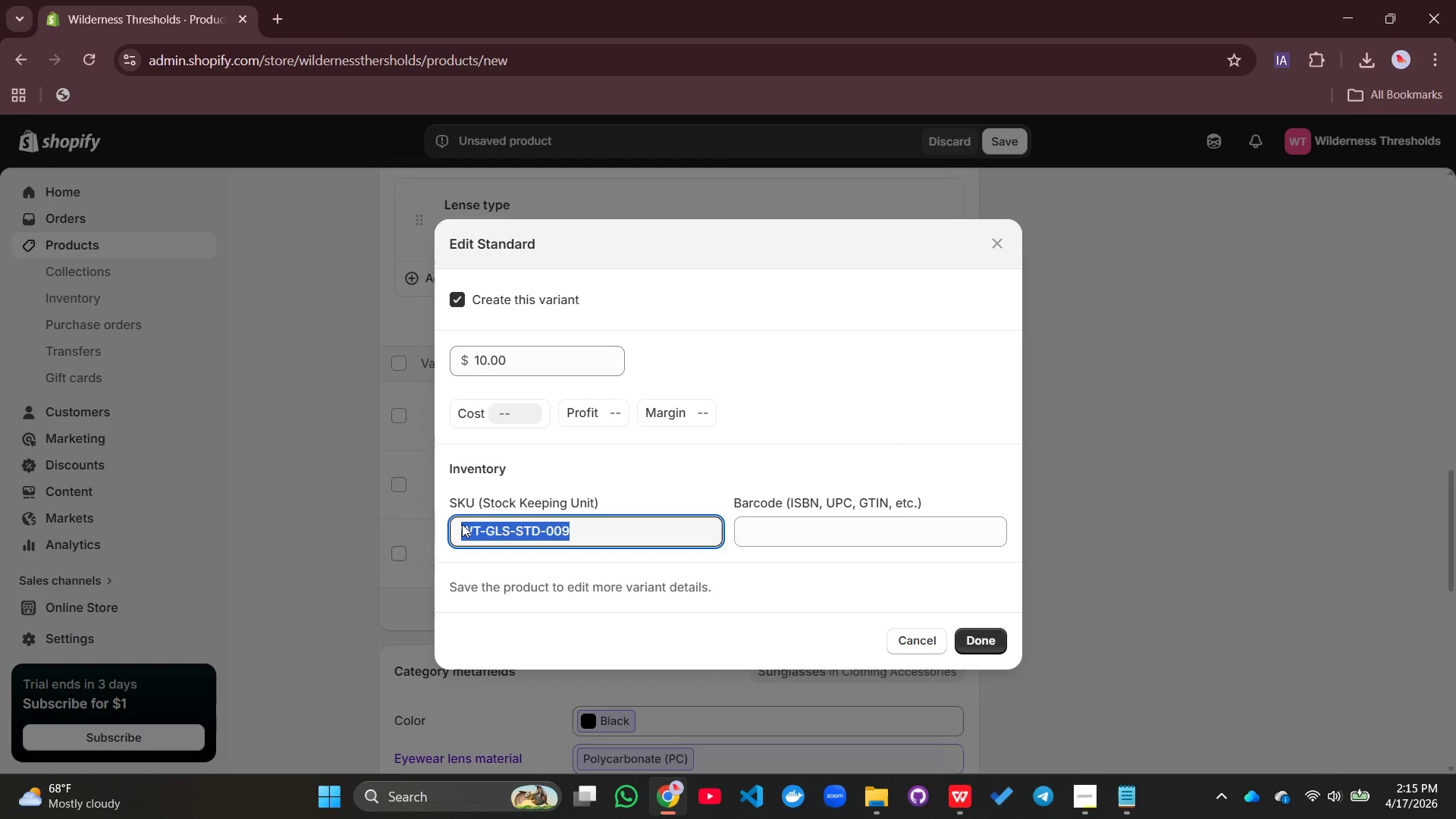 
key(Control+C)
 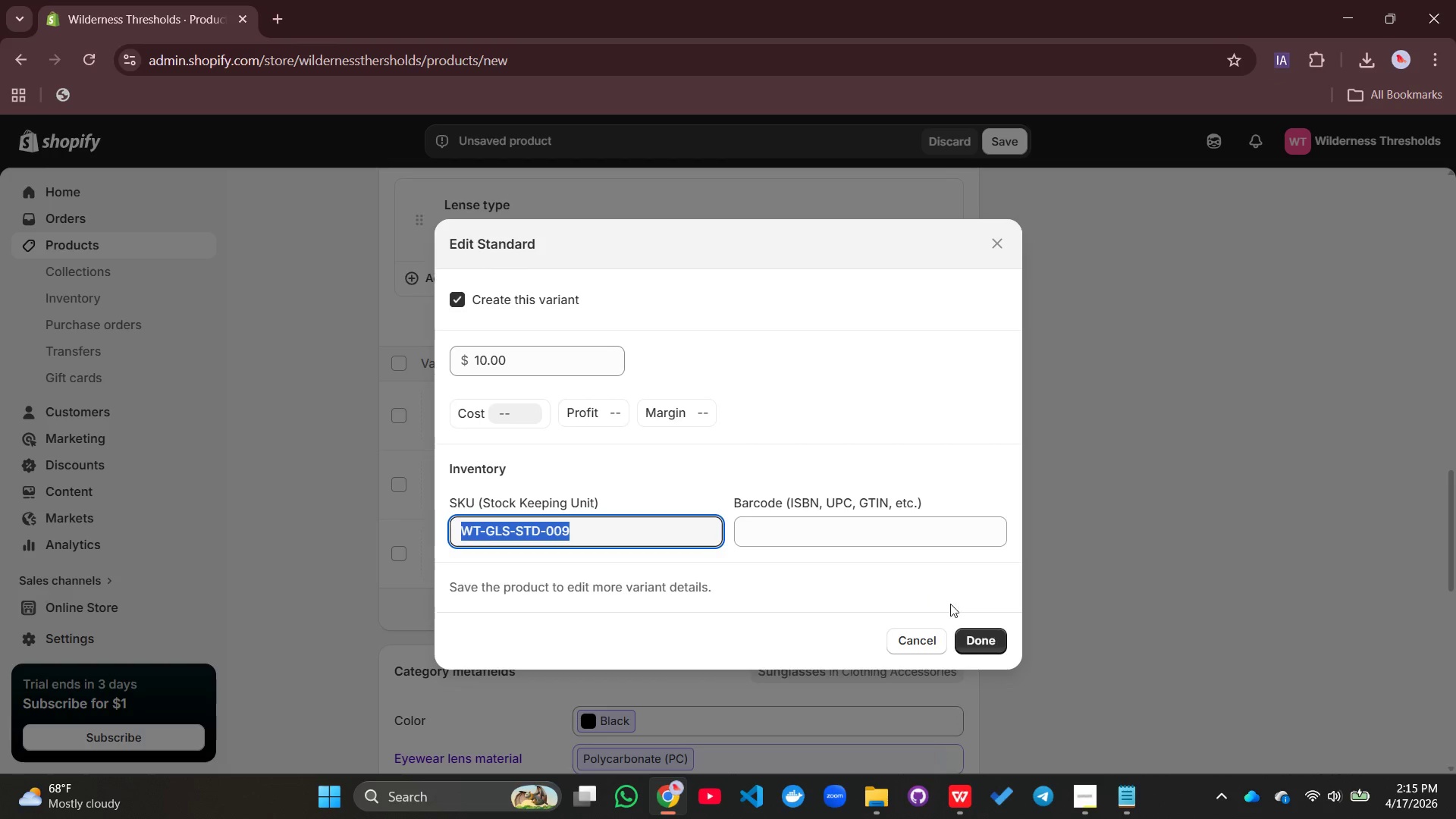 
left_click([968, 638])
 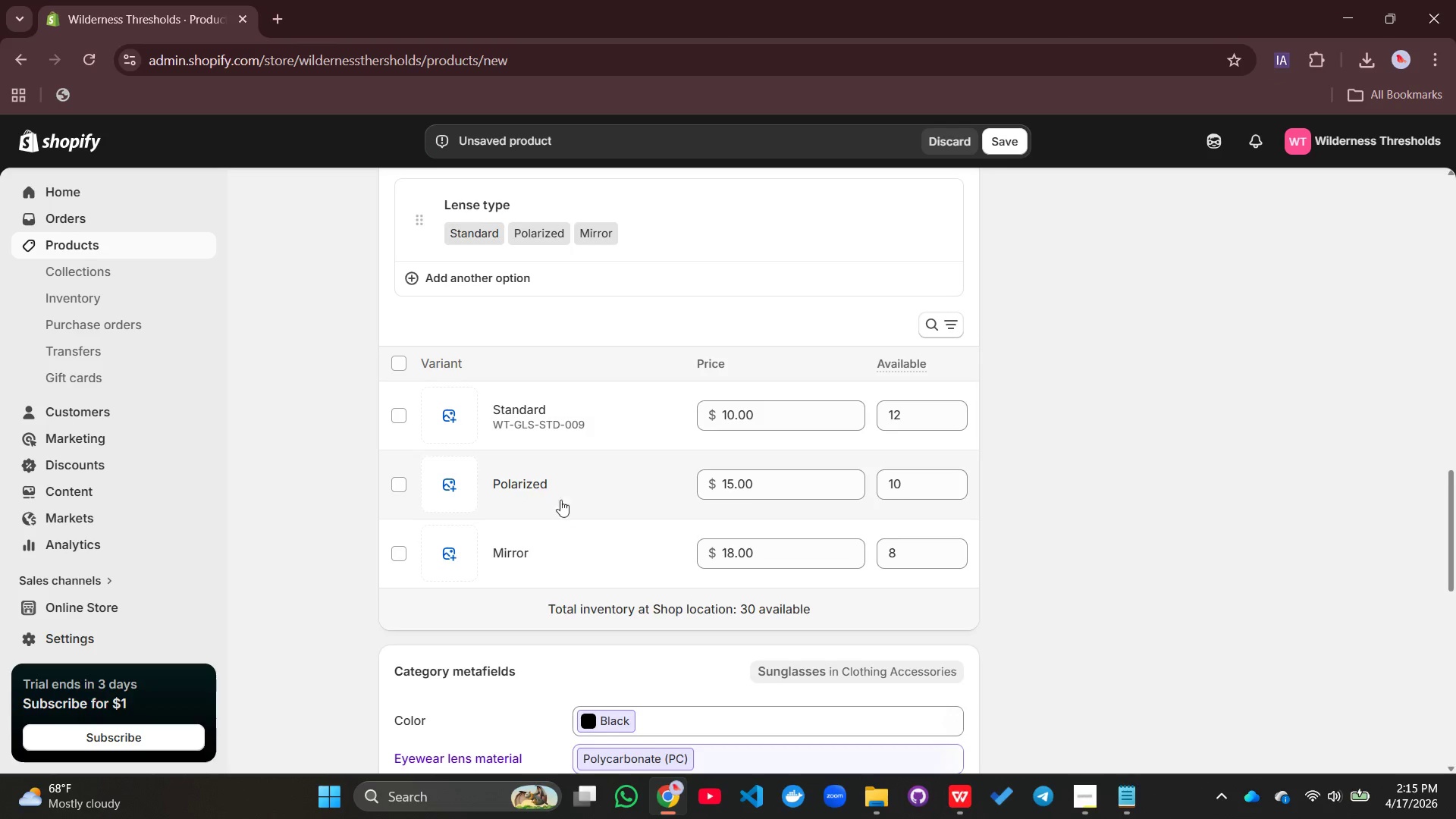 
left_click([534, 489])
 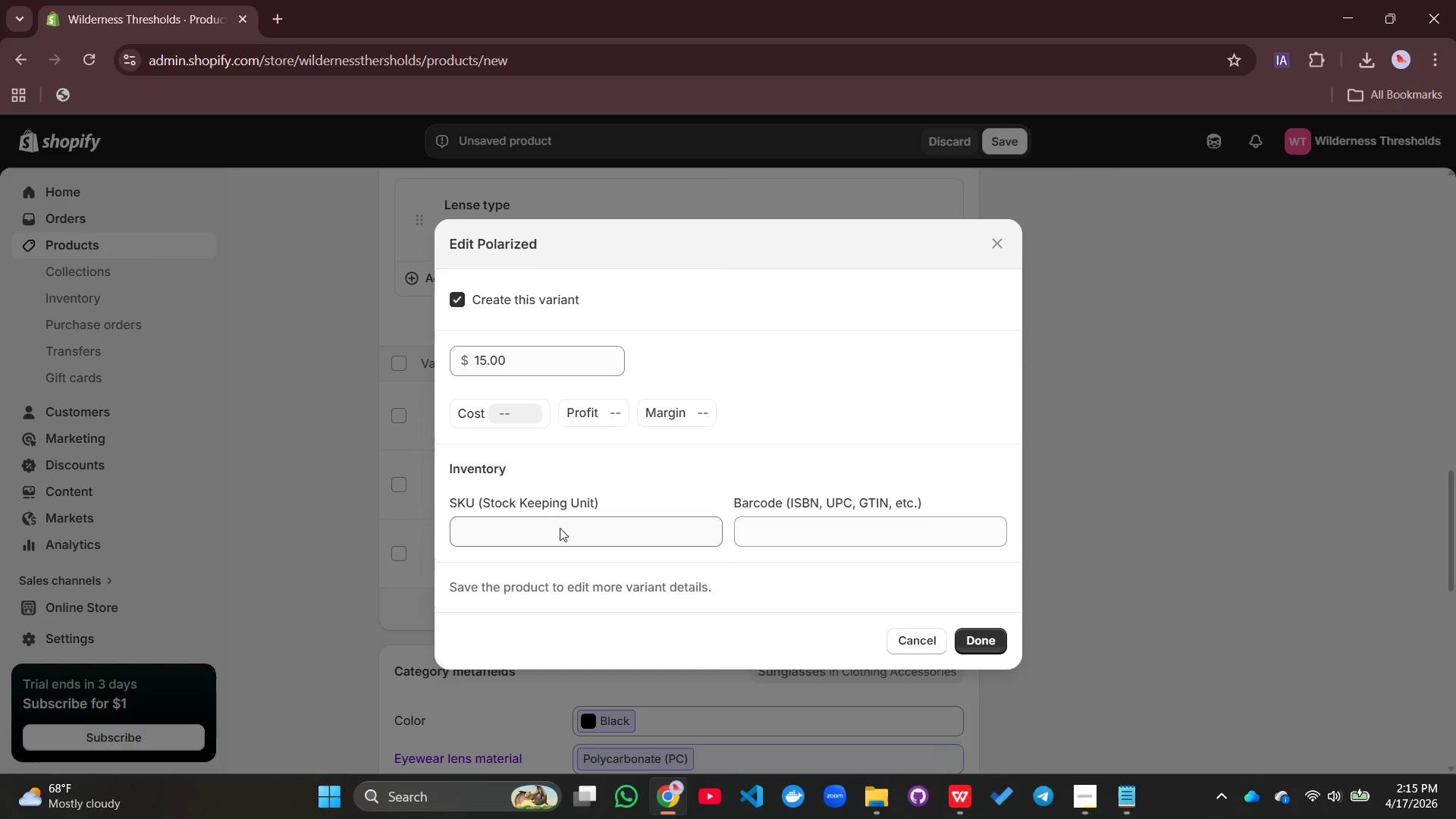 
left_click([560, 531])
 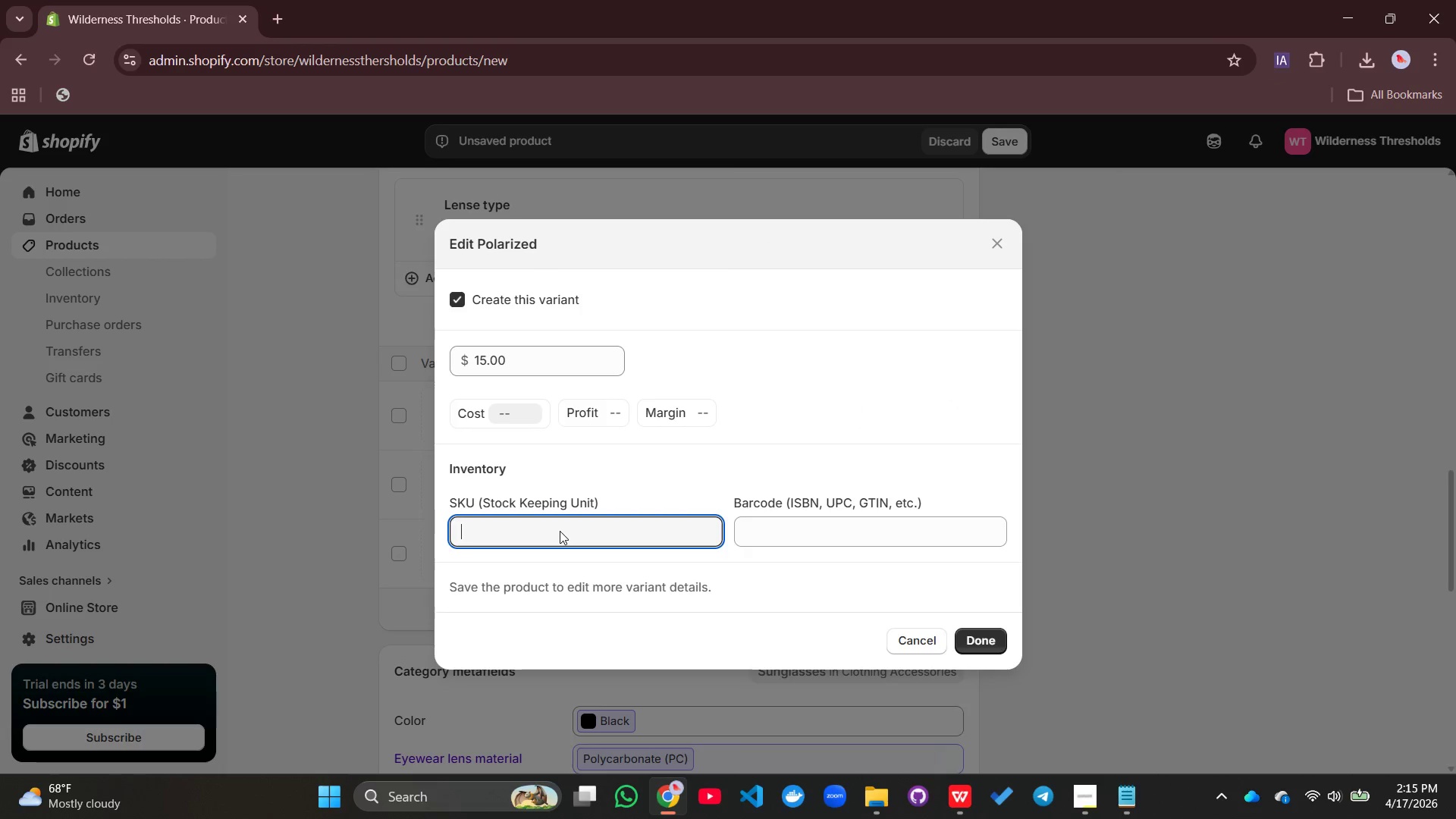 
key(Control+V)
 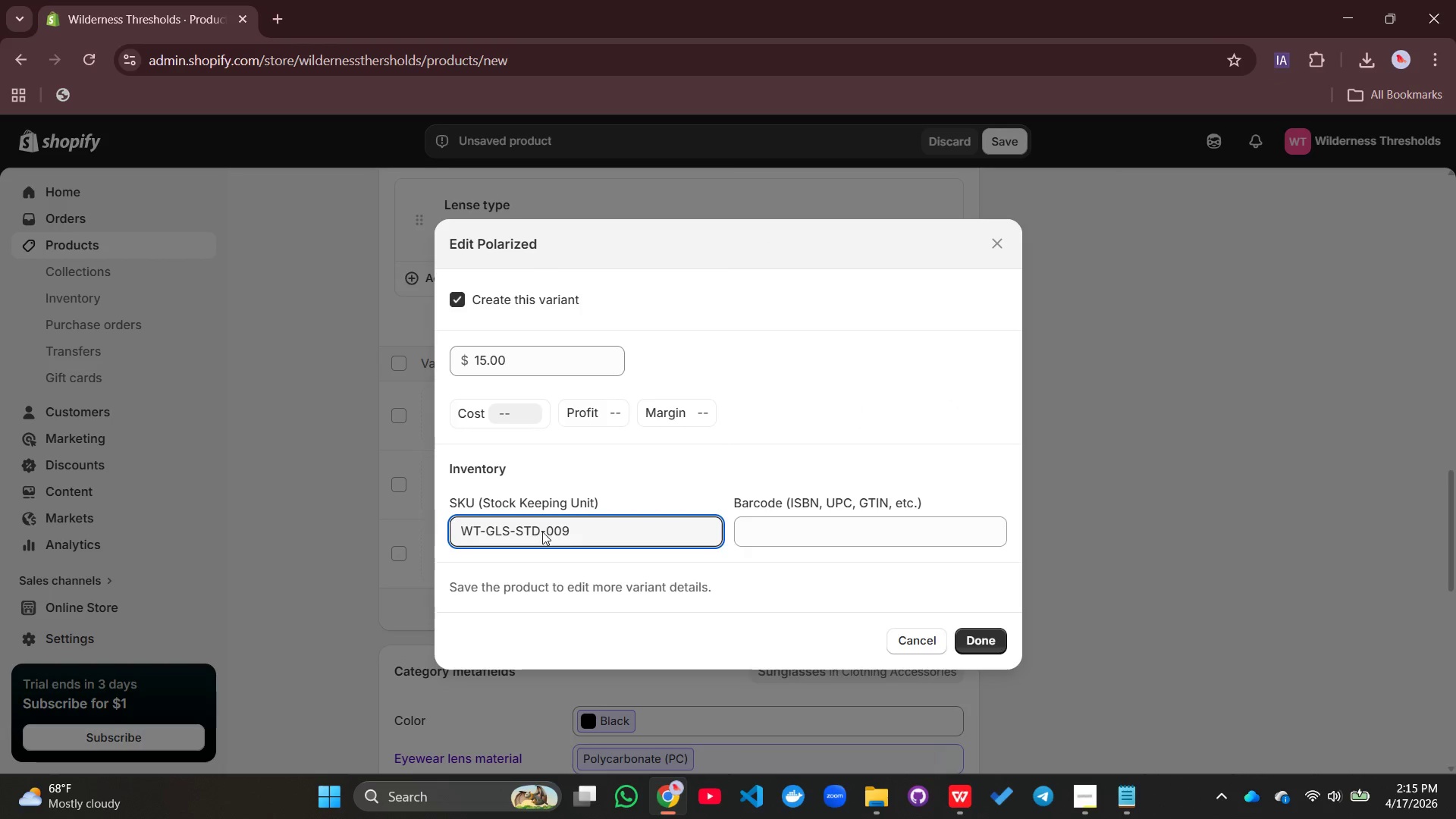 
left_click([540, 530])
 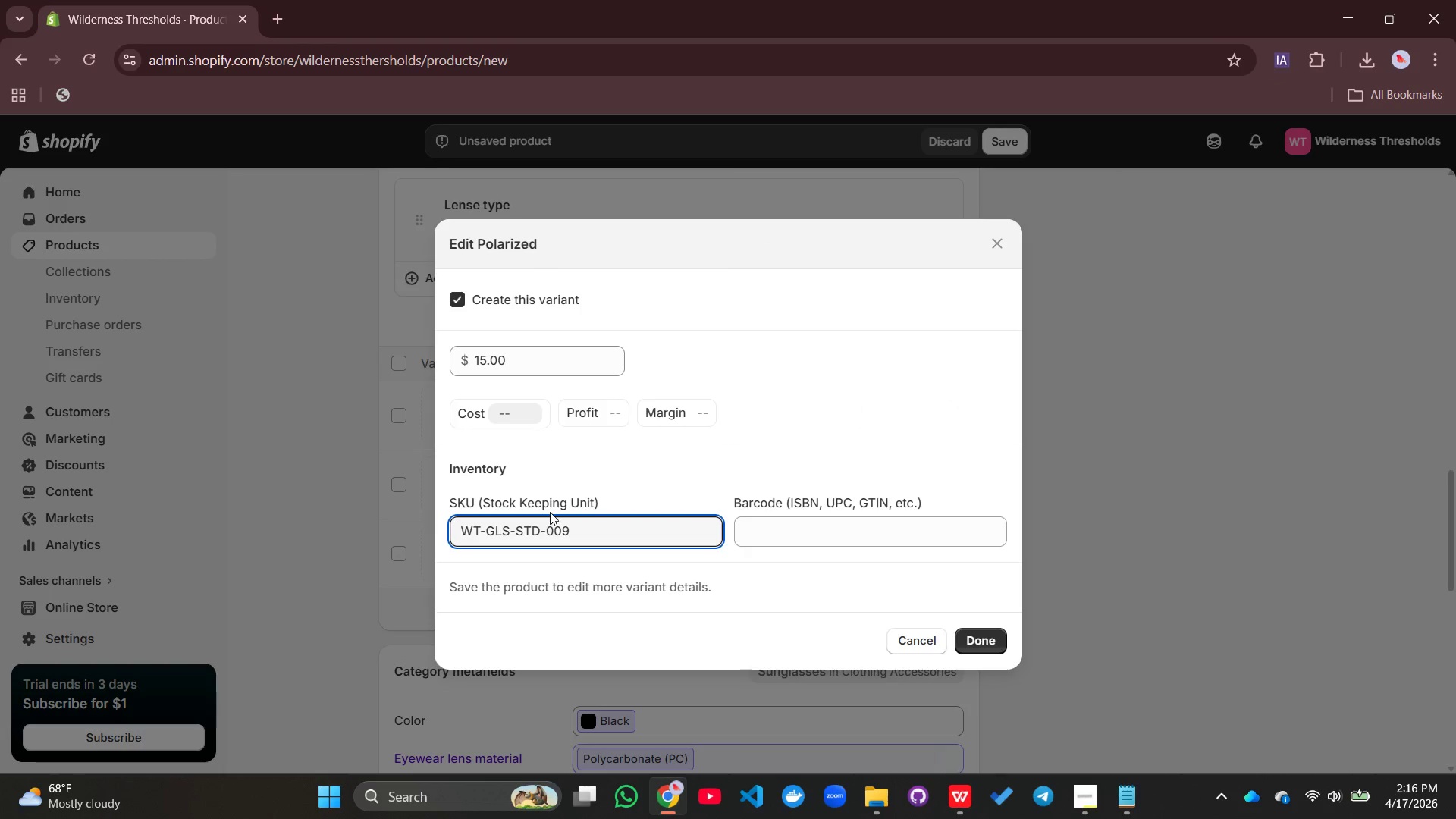 
key(Backspace)
key(Backspace)
key(Backspace)
type(POL)
 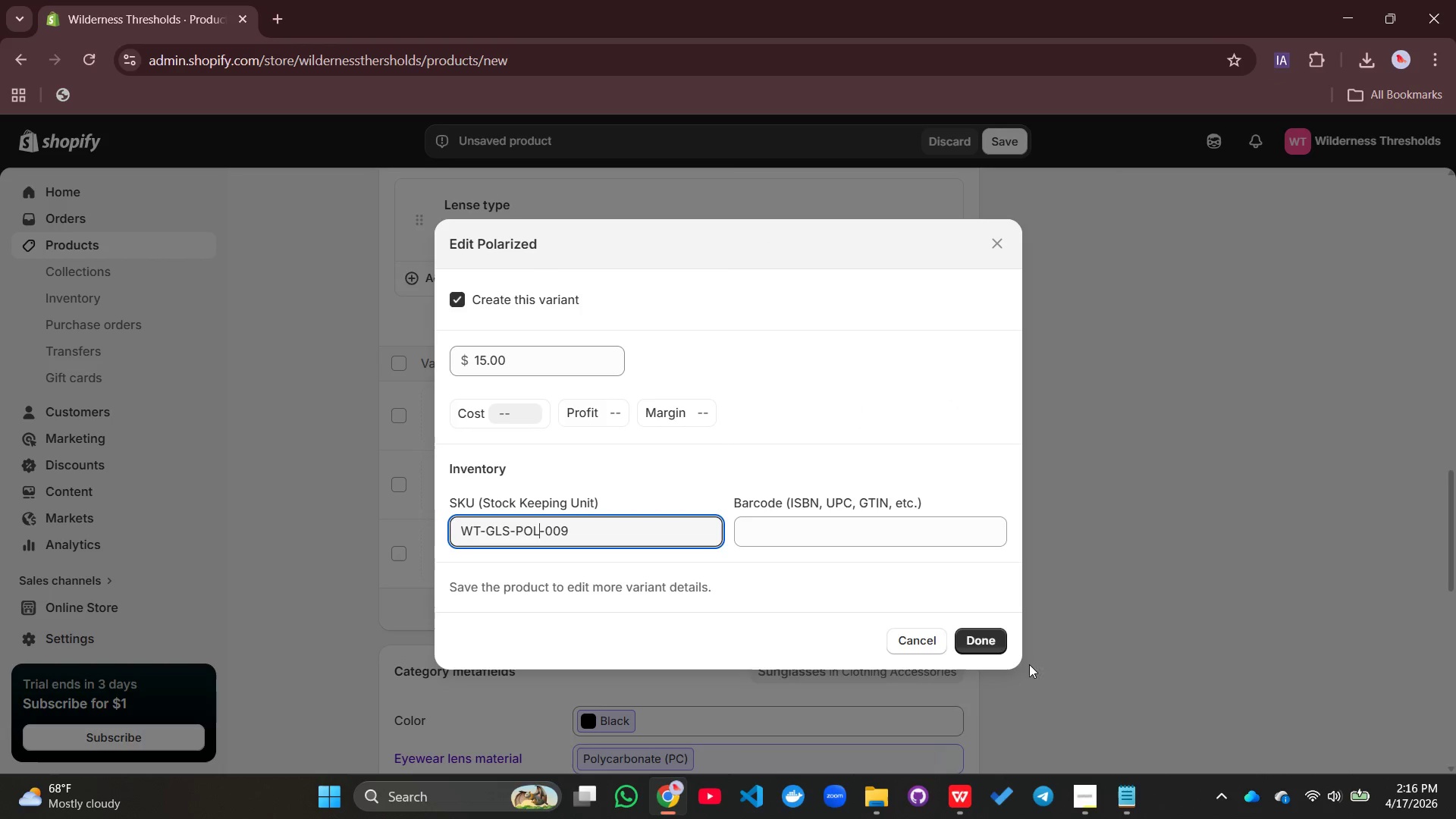 
left_click([996, 645])
 